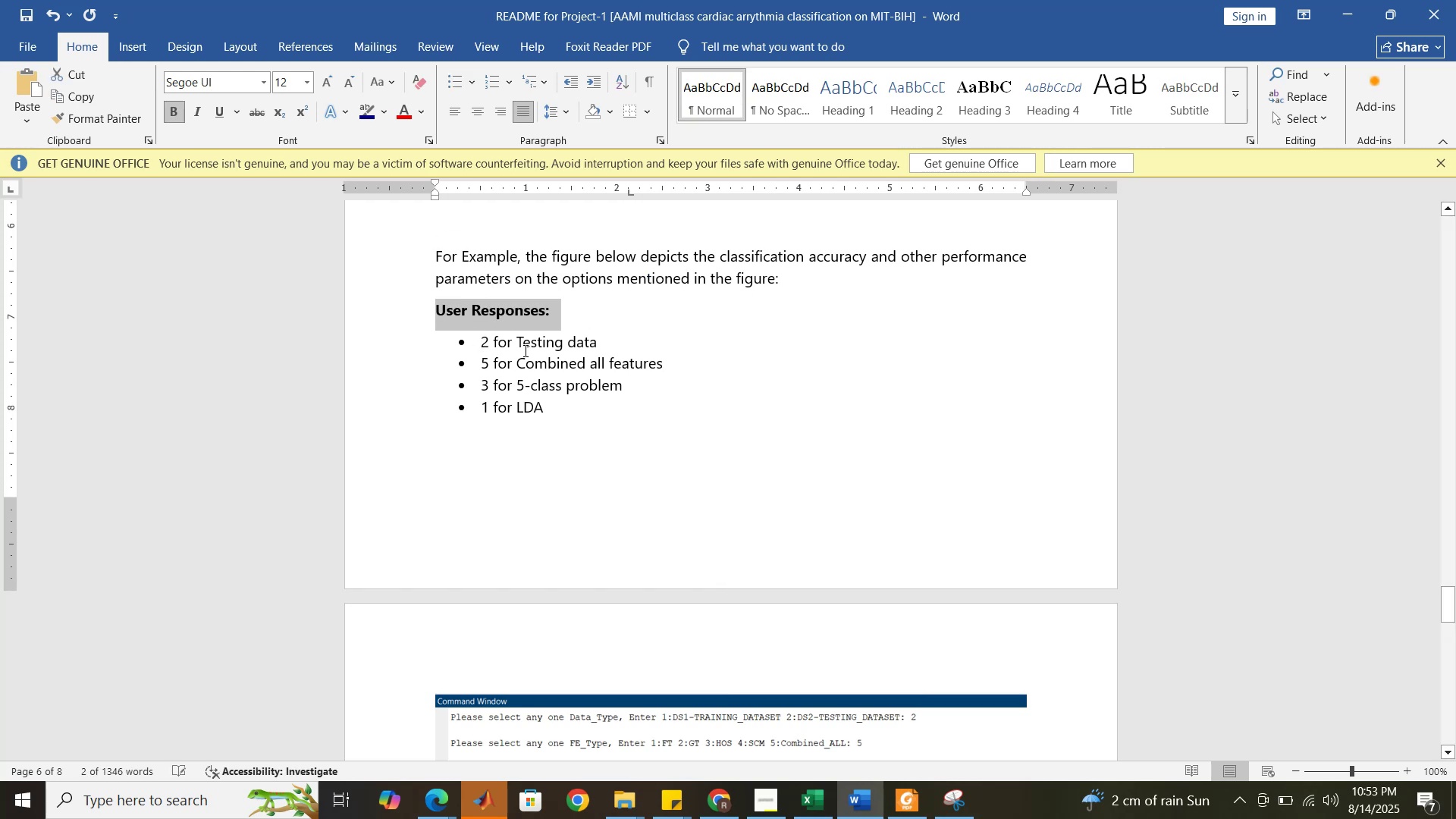 
left_click([535, 353])
 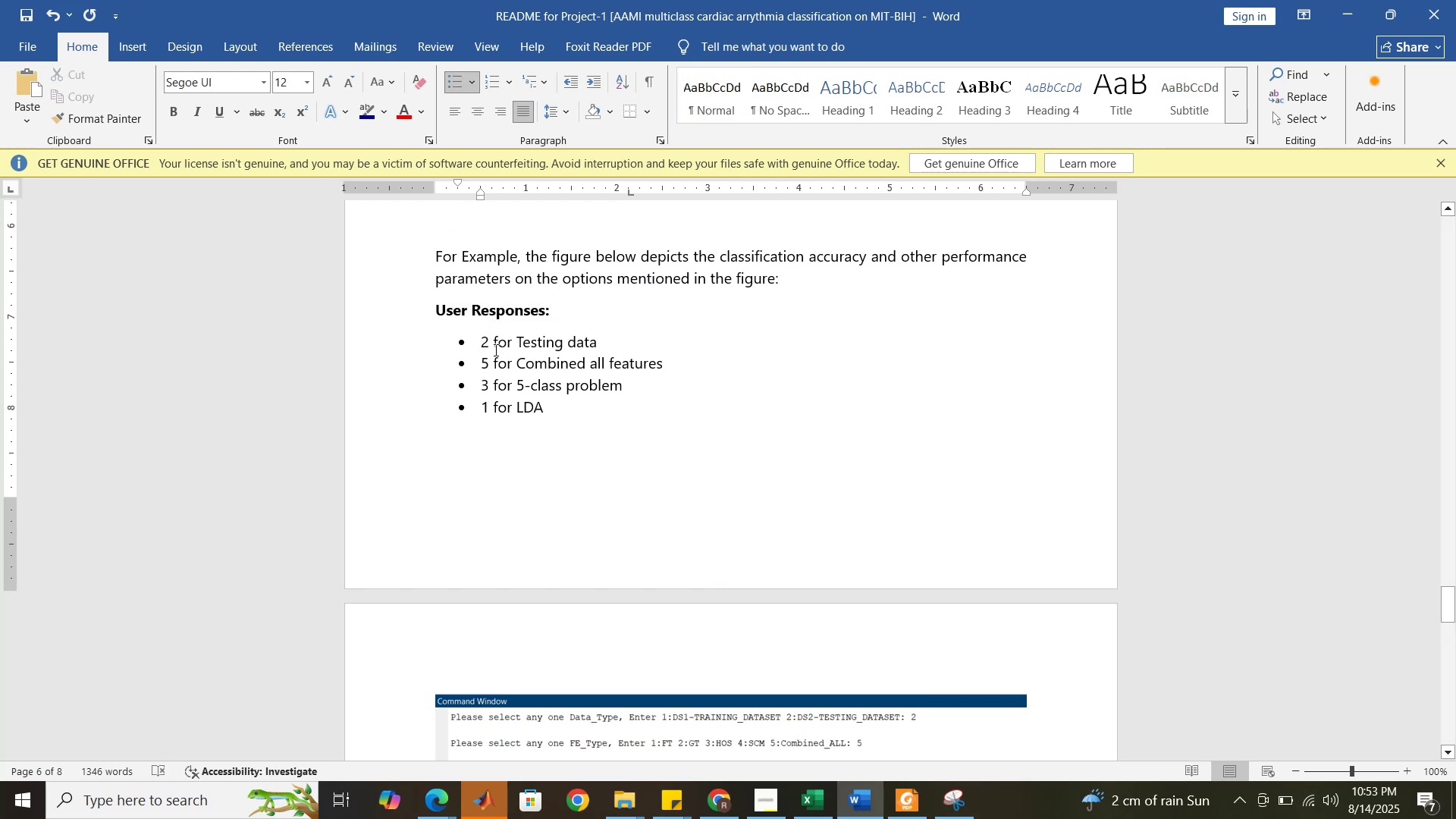 
left_click_drag(start_coordinate=[491, 346], to_coordinate=[485, 342])
 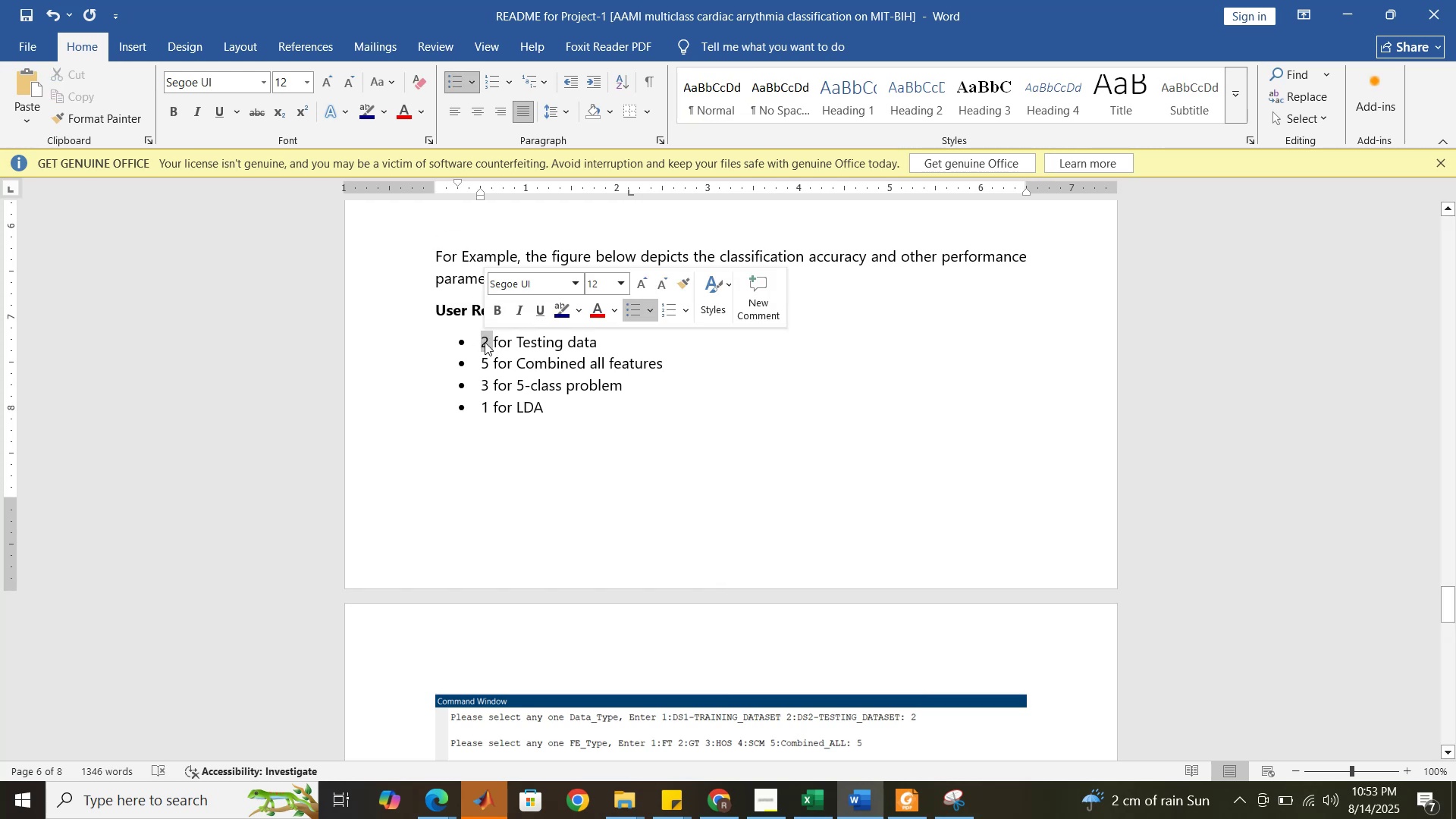 
key(Control+B)
 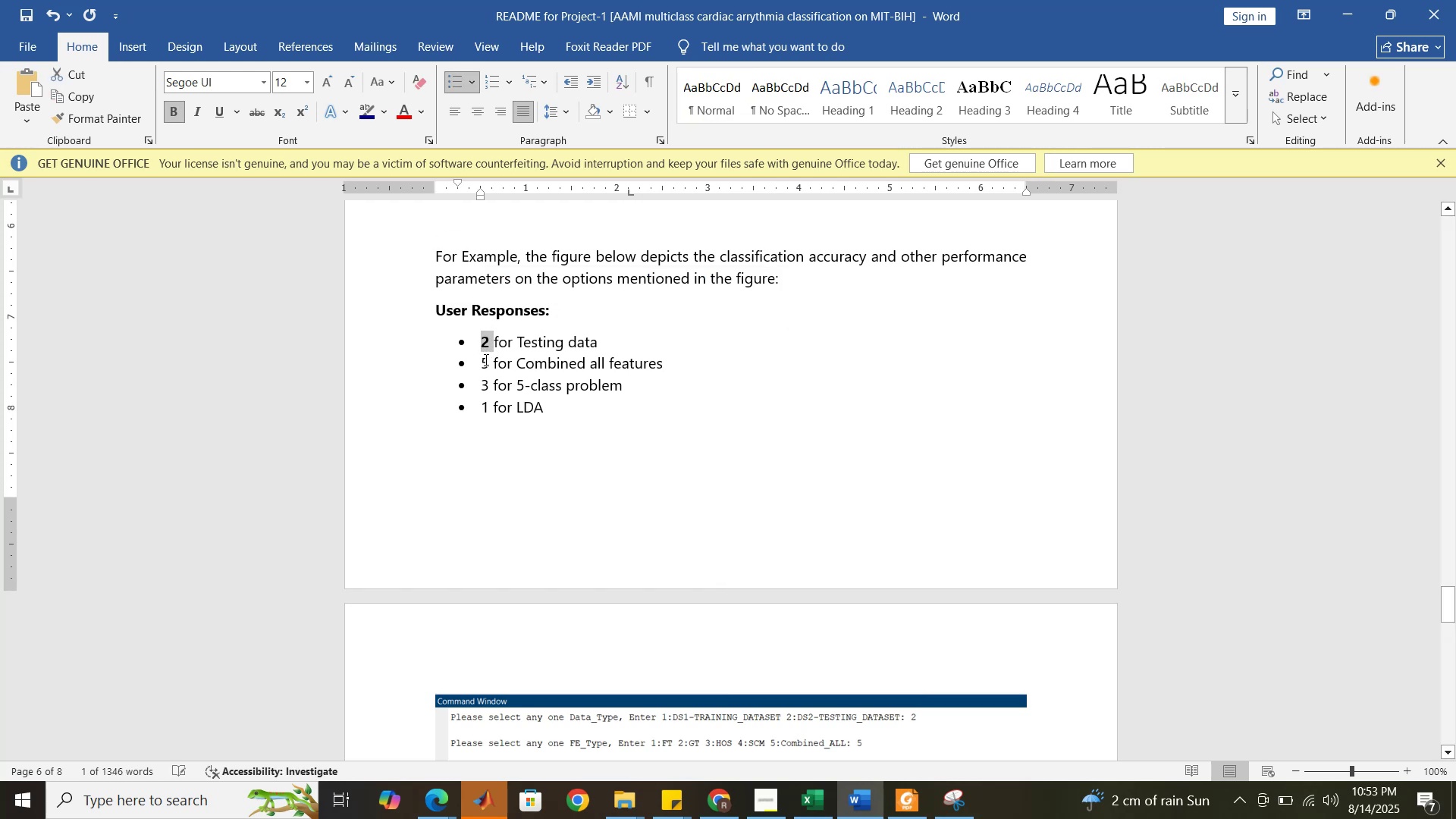 
left_click_drag(start_coordinate=[485, 361], to_coordinate=[482, 363])
 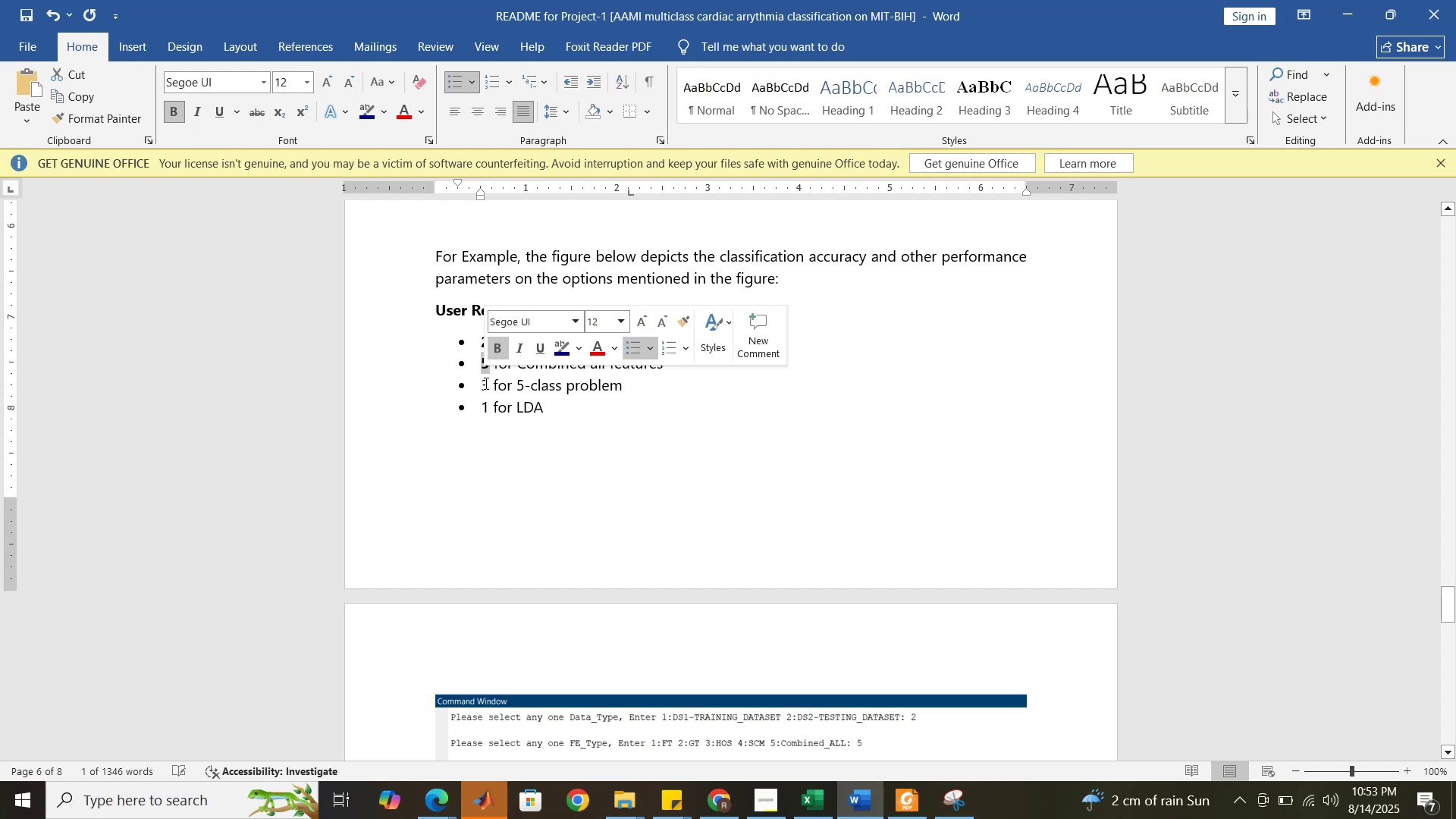 
key(Control+B)
 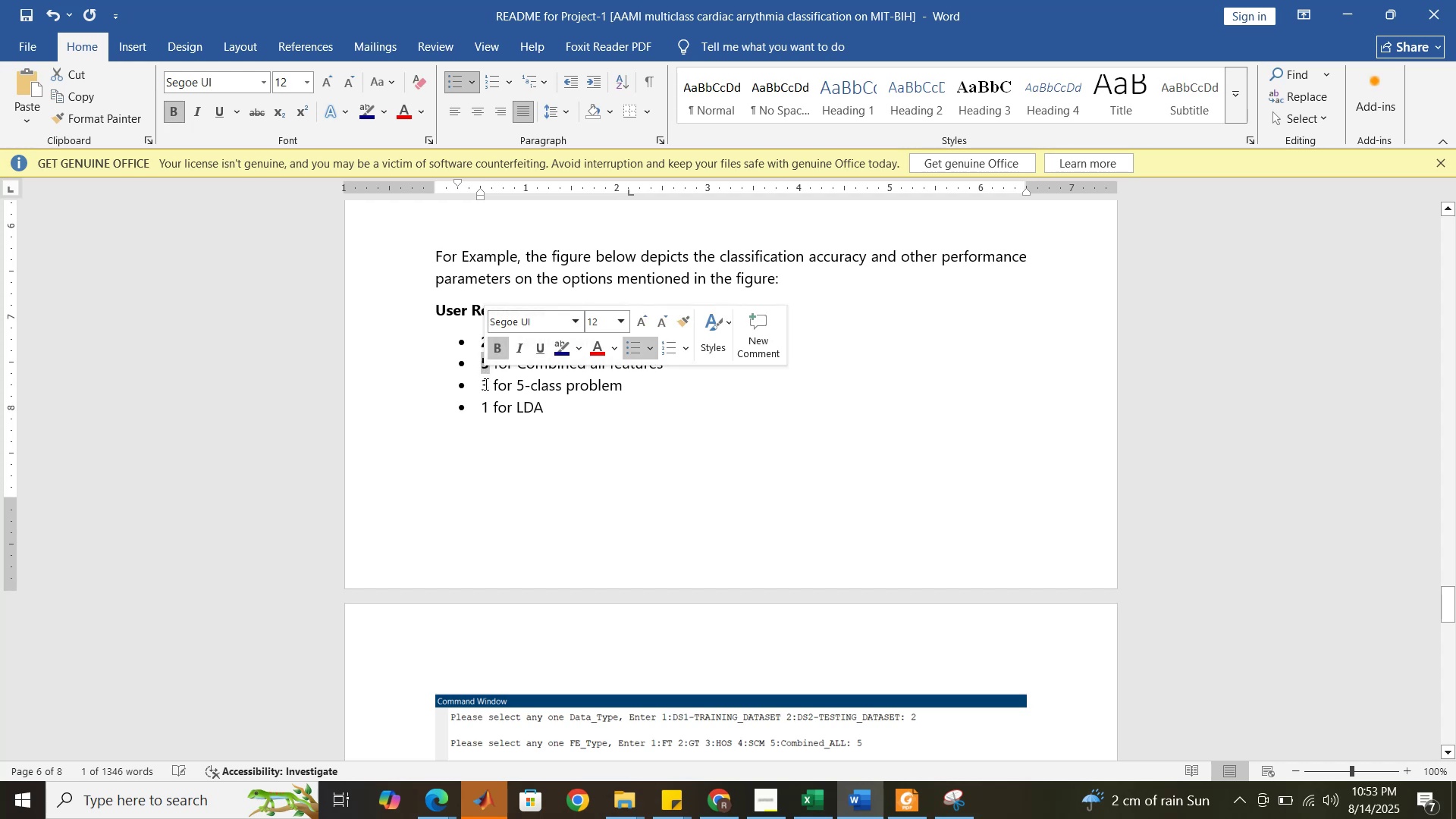 
left_click_drag(start_coordinate=[486, 384], to_coordinate=[482, 384])
 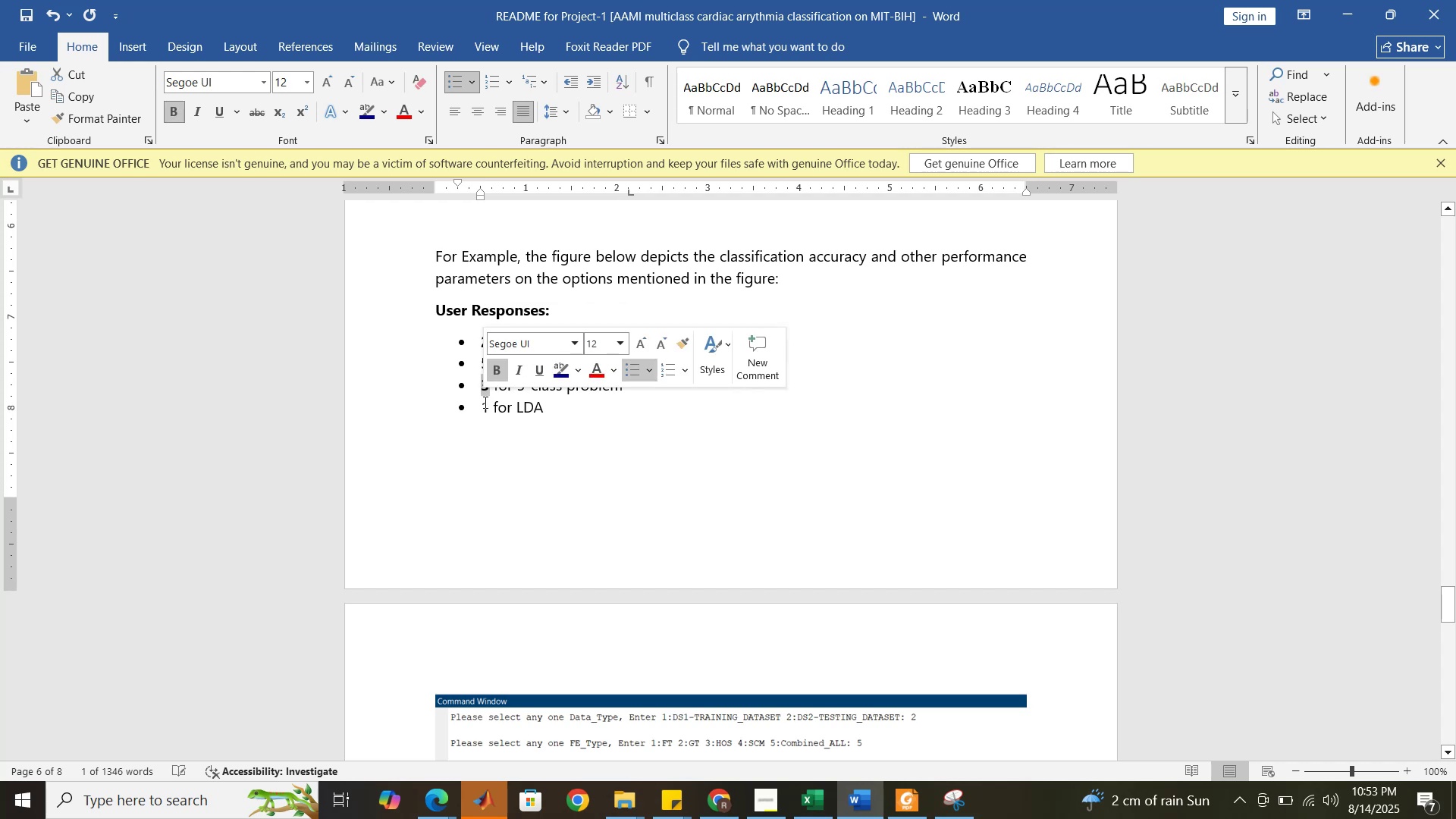 
key(Control+ControlLeft)
 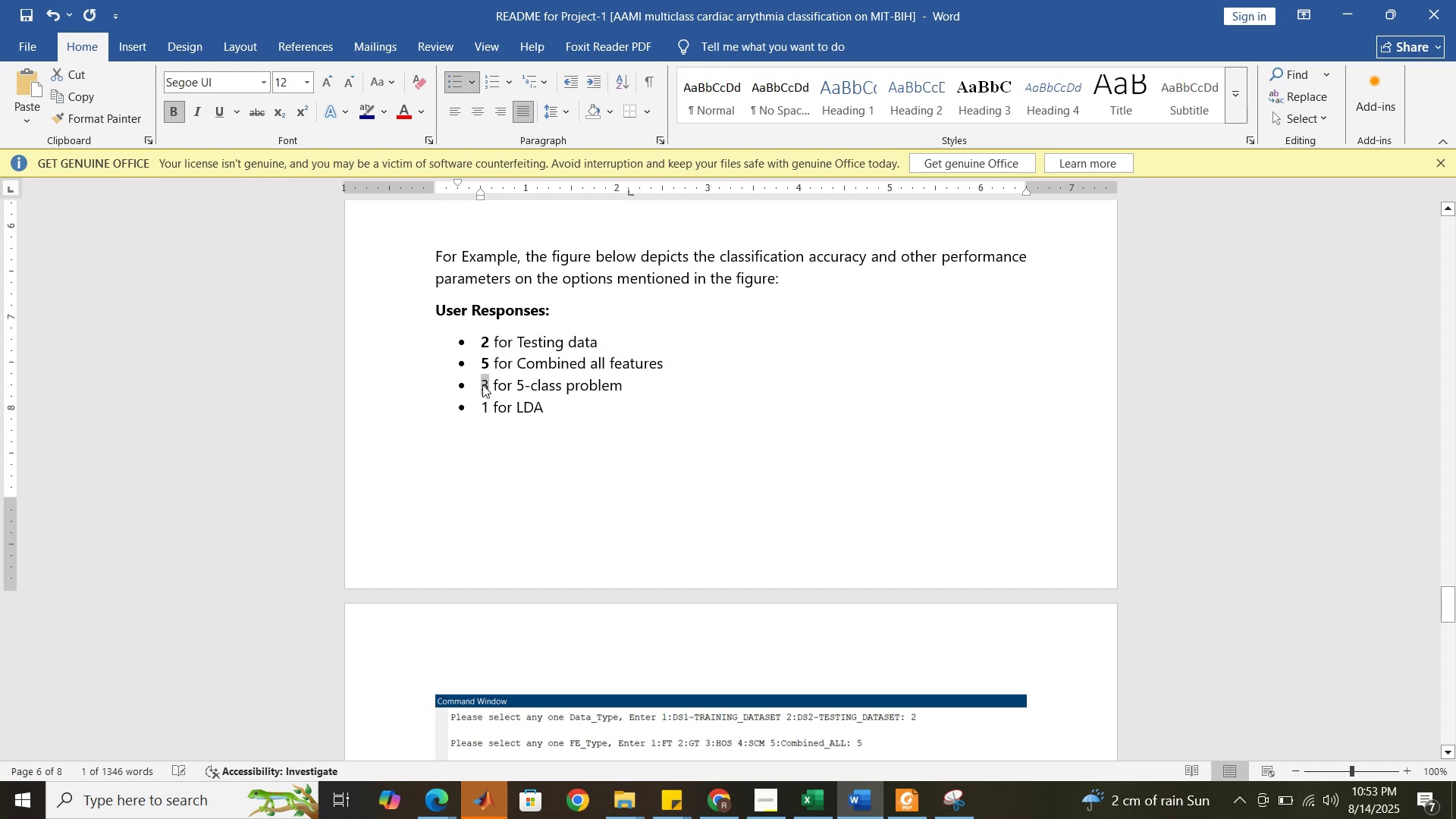 
key(Control+B)
 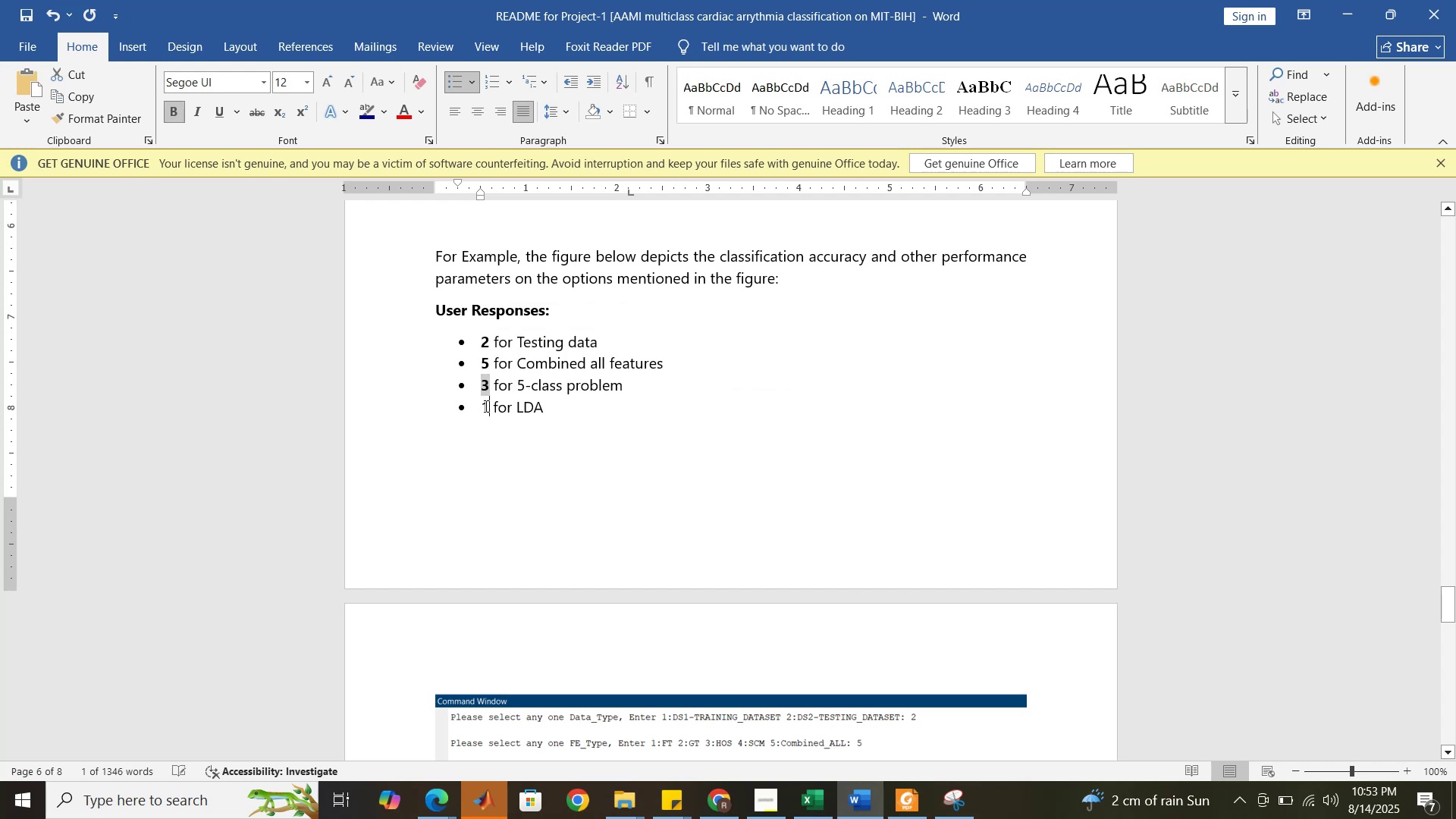 
key(Control+B)
 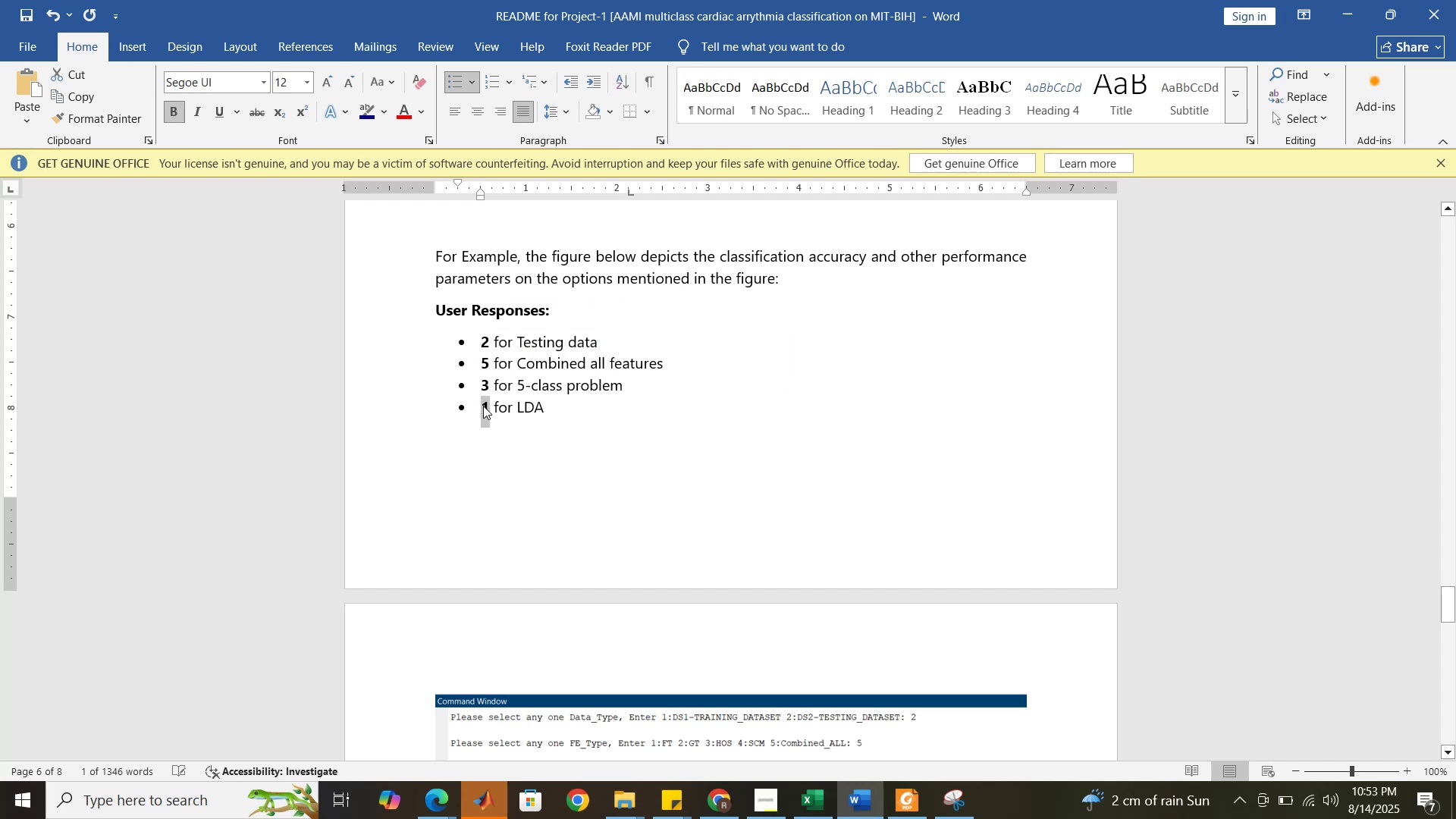 
key(Control+U)
 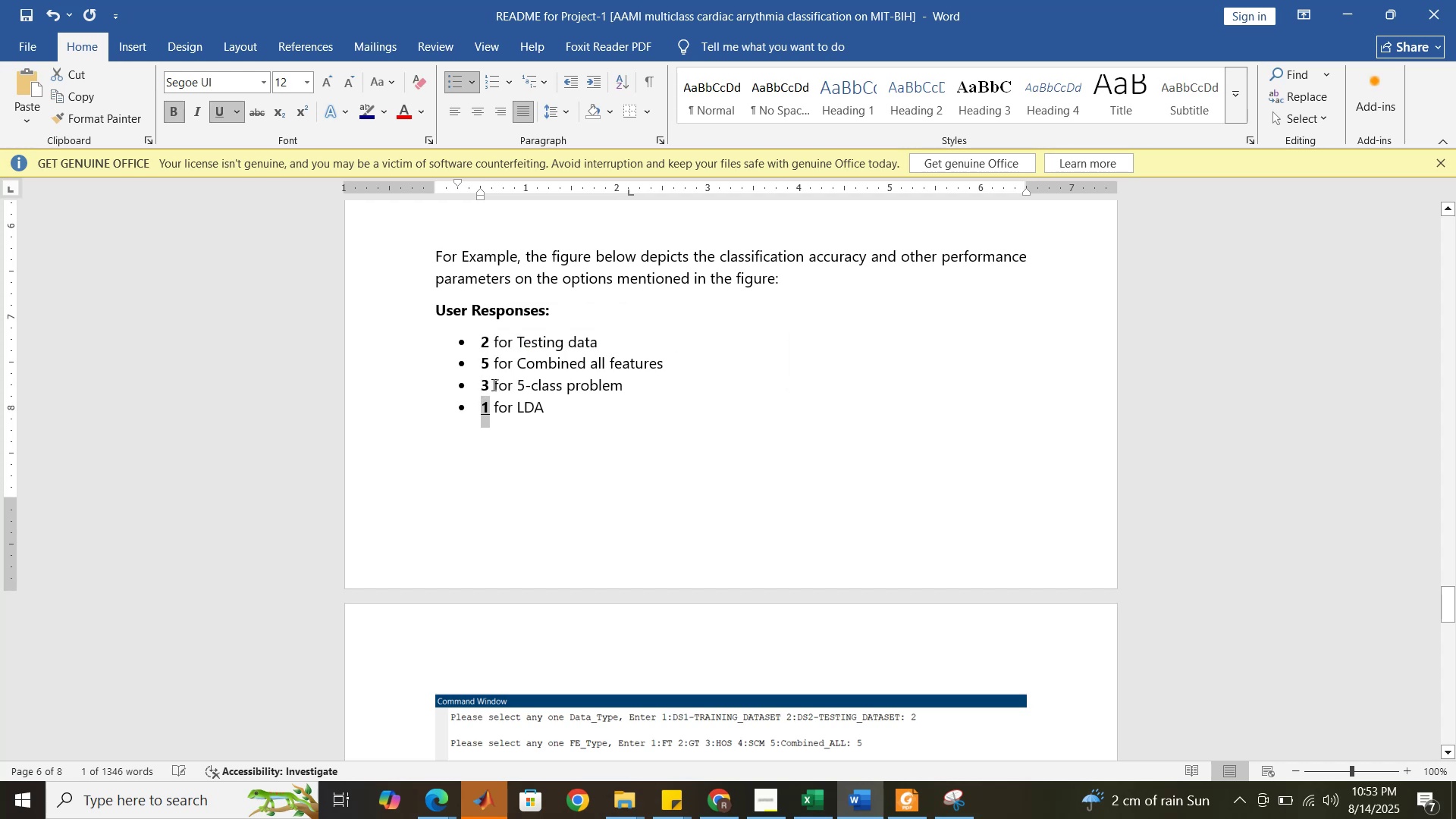 
left_click_drag(start_coordinate=[488, 384], to_coordinate=[480, 382])
 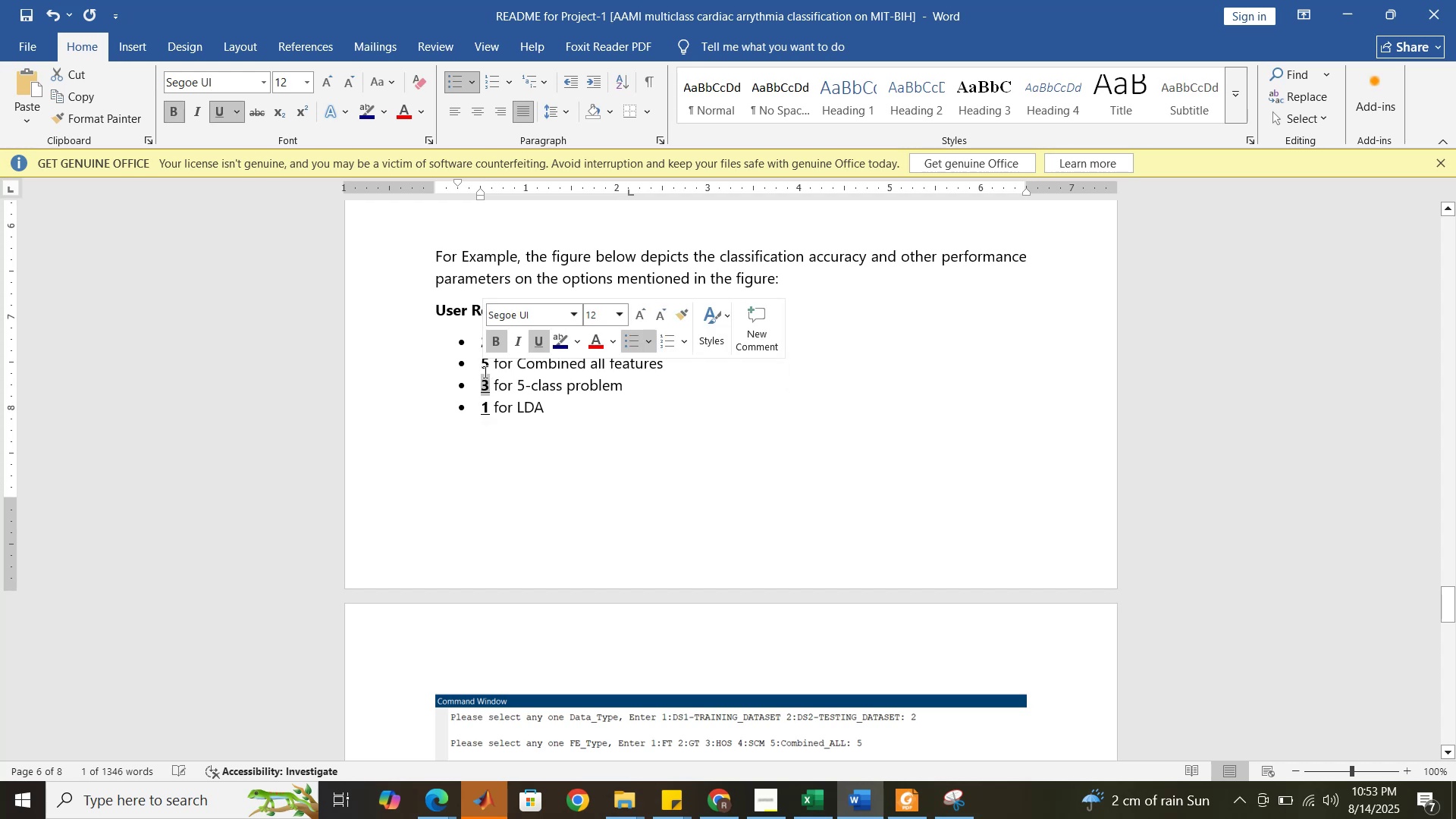 
key(Control+U)
 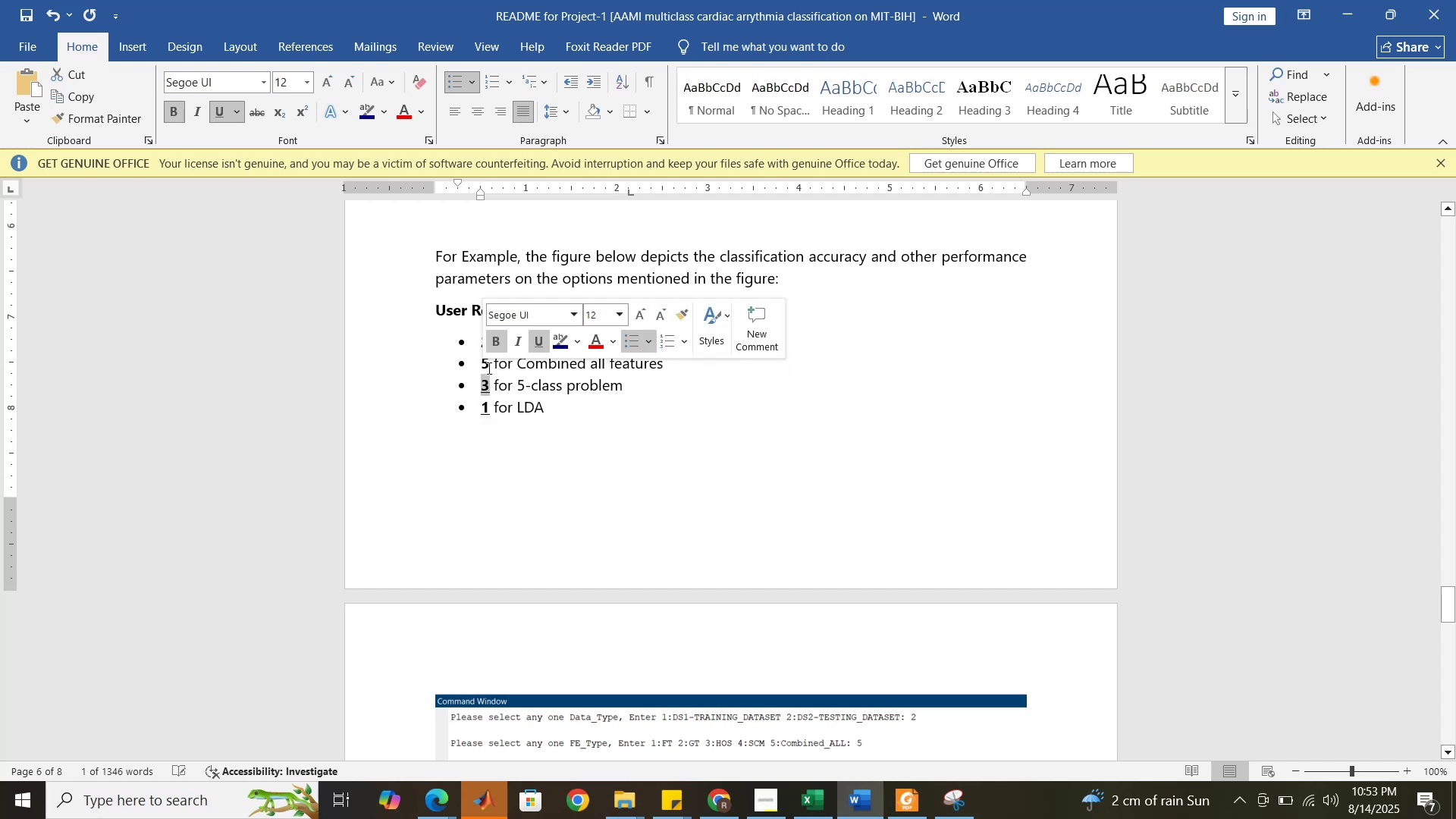 
left_click_drag(start_coordinate=[488, 367], to_coordinate=[480, 362])
 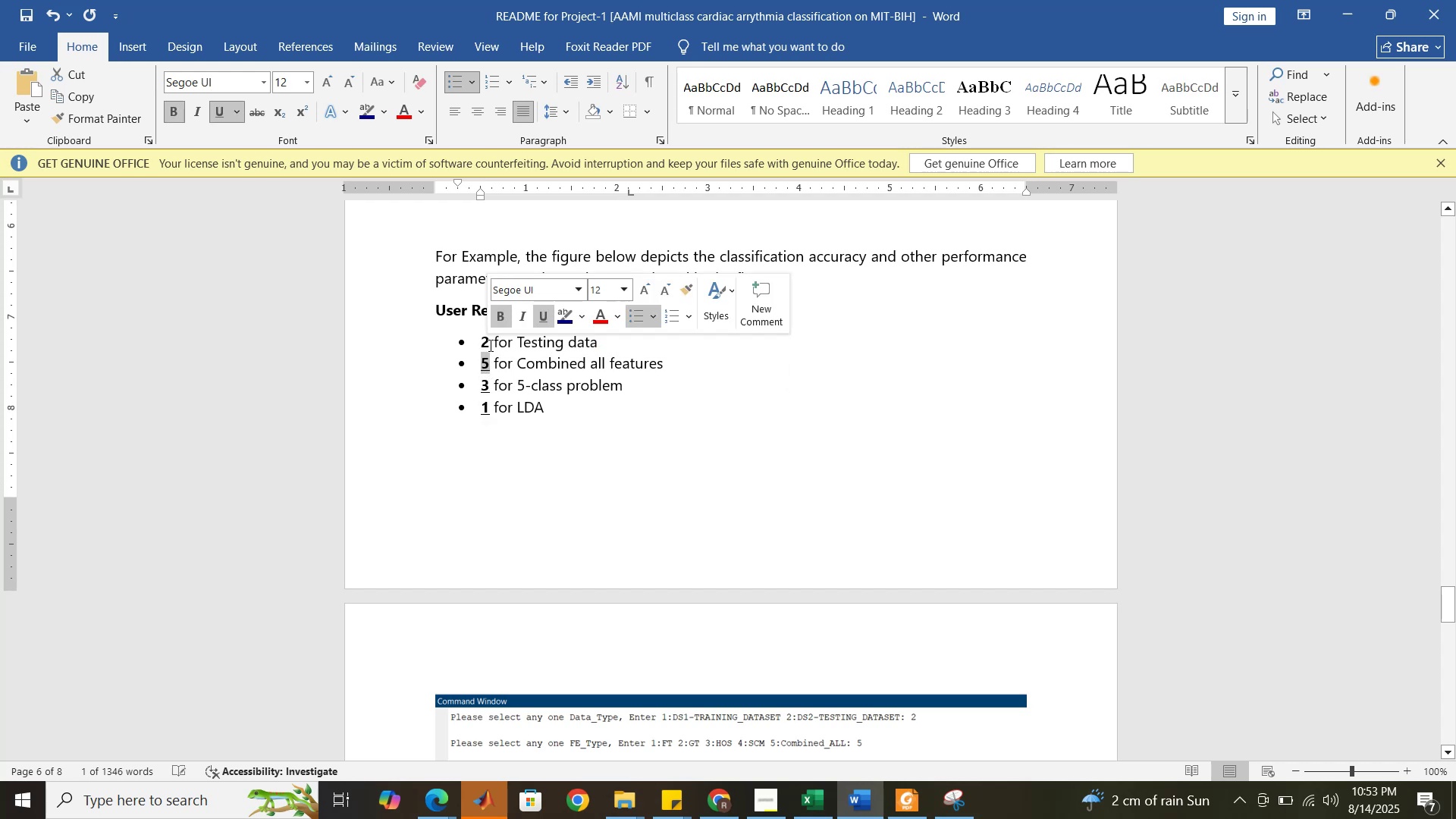 
key(Control+U)
 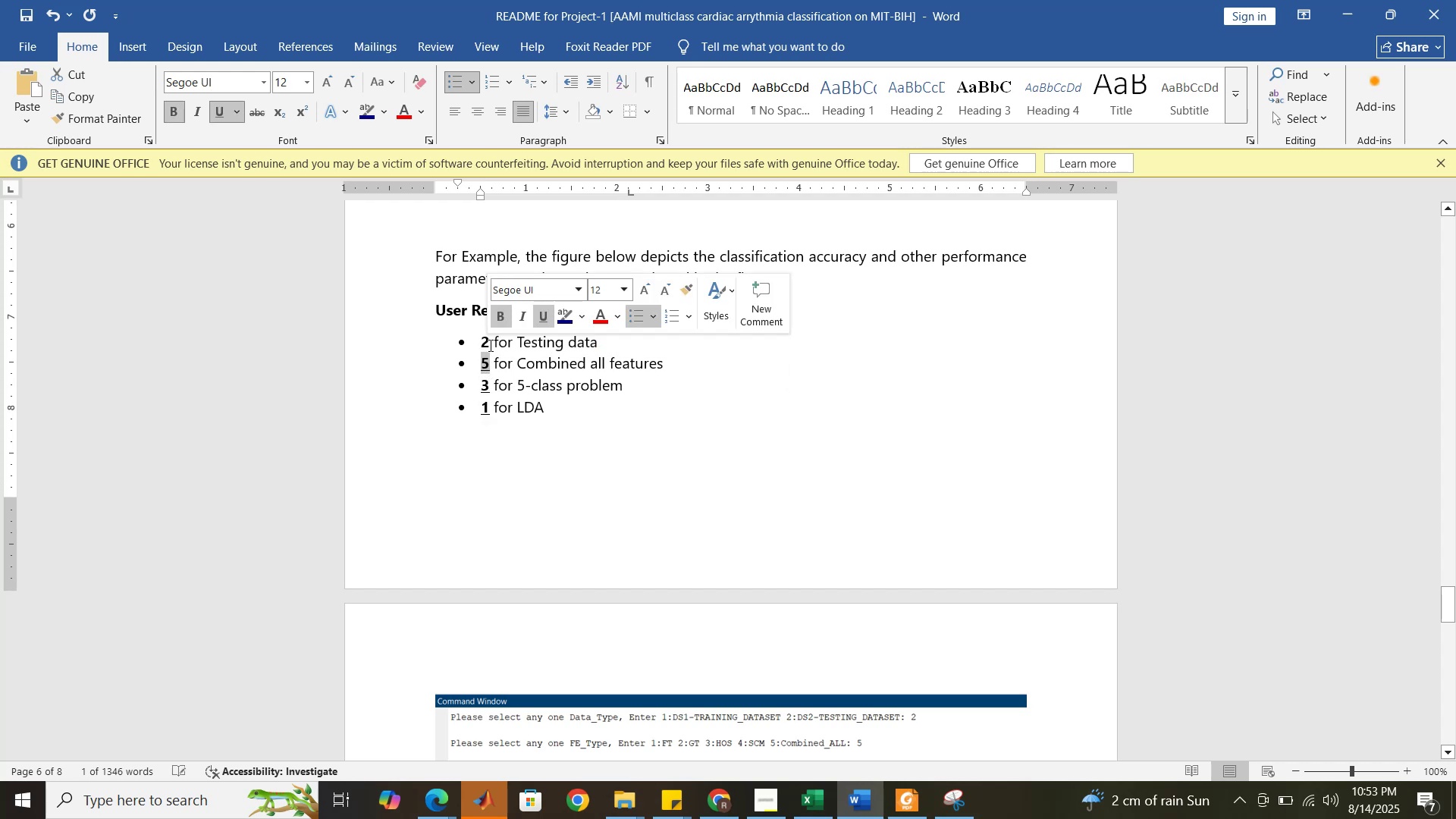 
left_click_drag(start_coordinate=[489, 345], to_coordinate=[483, 342])
 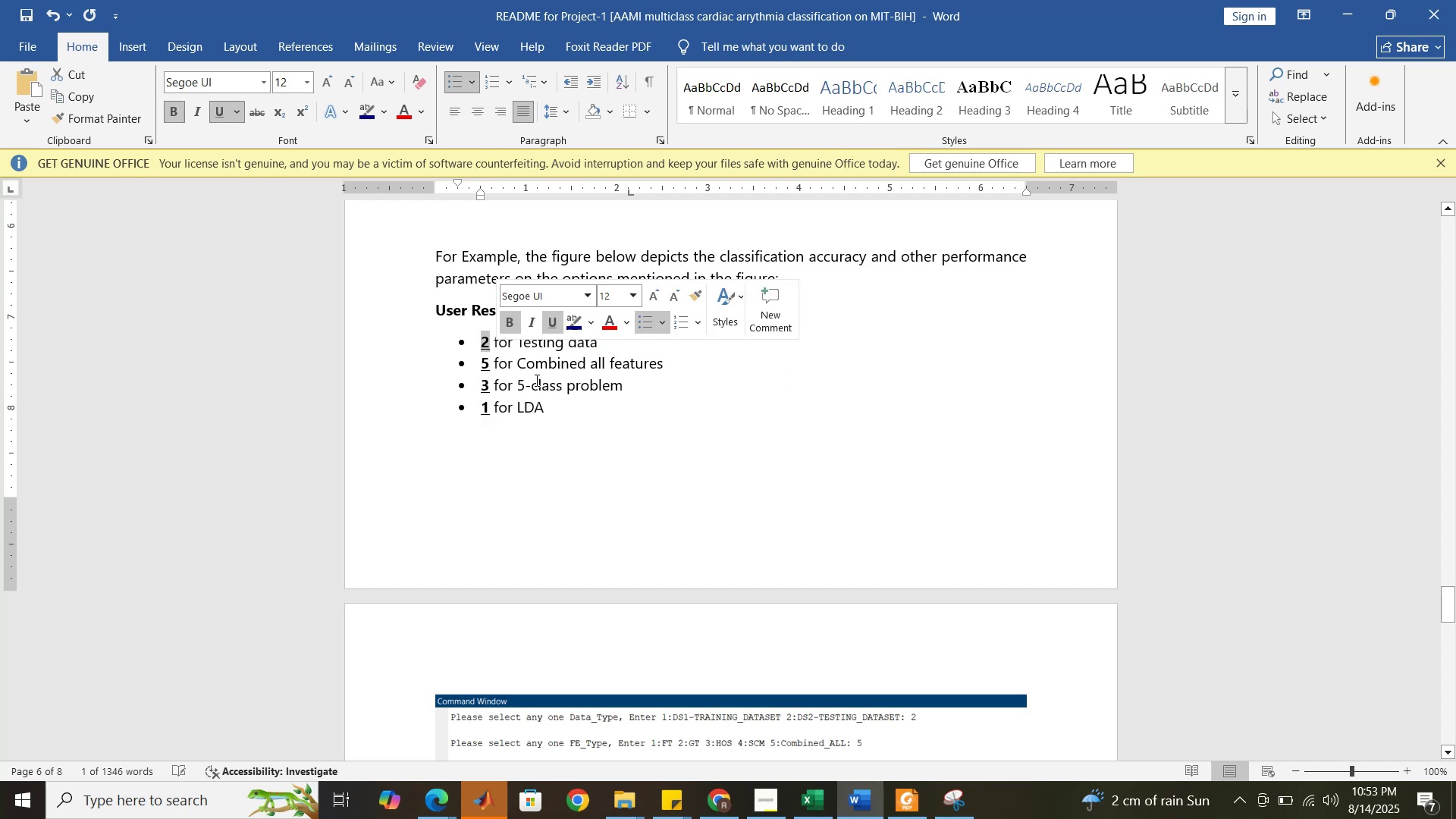 
key(Control+U)
 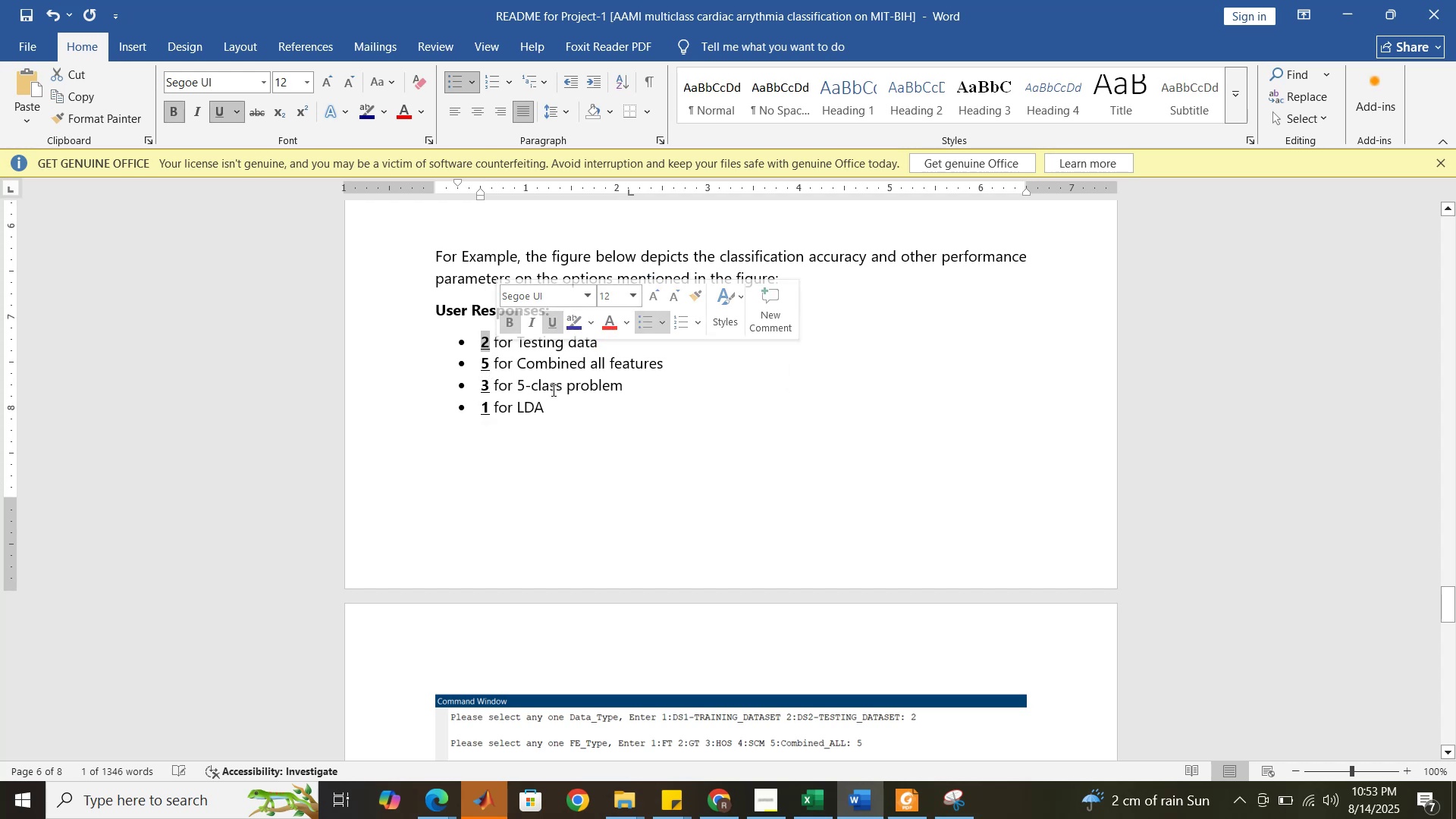 
left_click([552, 390])
 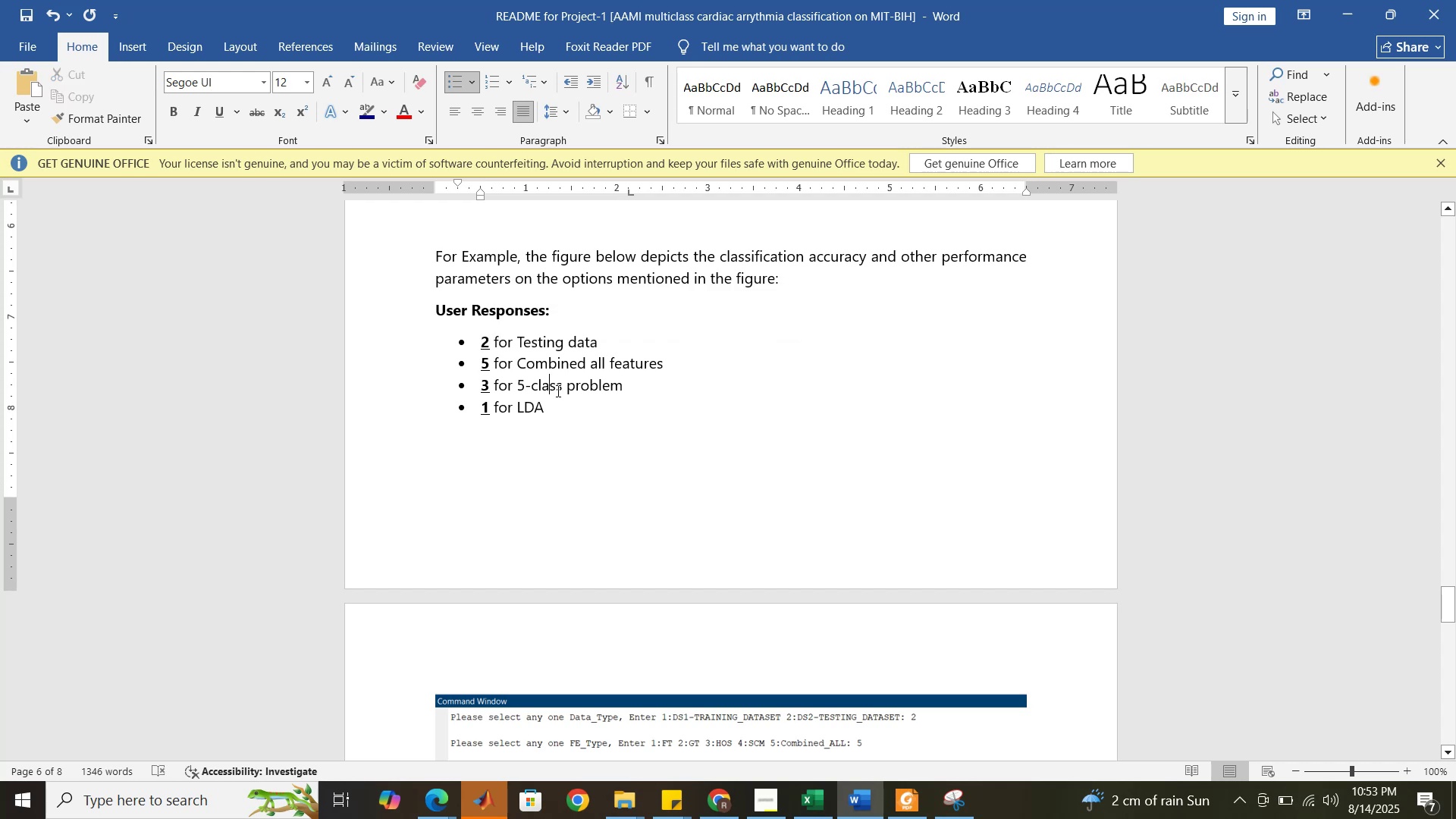 
scroll: coordinate [557, 391], scroll_direction: down, amount: 3.0
 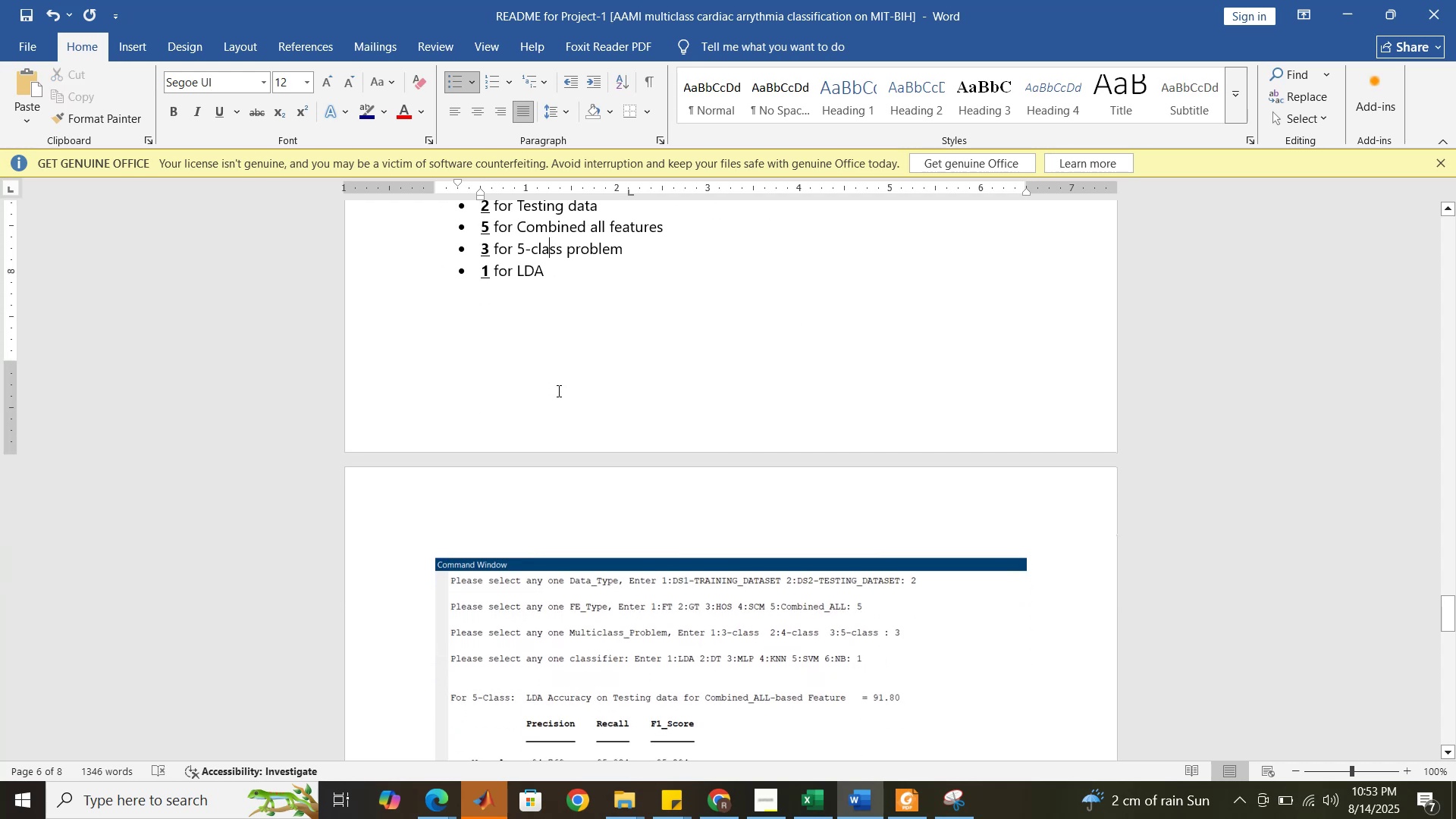 
scroll: coordinate [513, 332], scroll_direction: up, amount: 5.0
 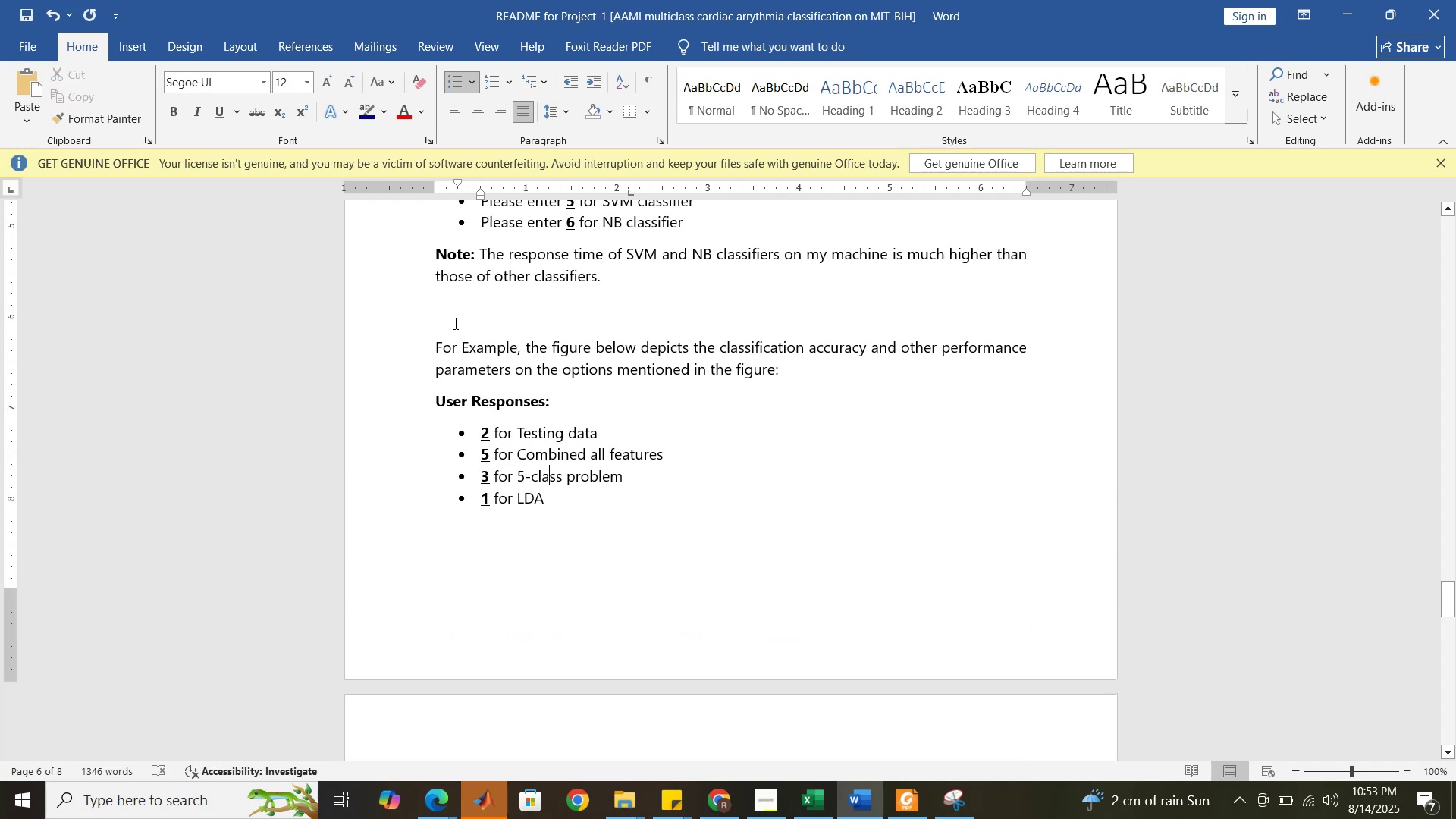 
left_click([452, 325])
 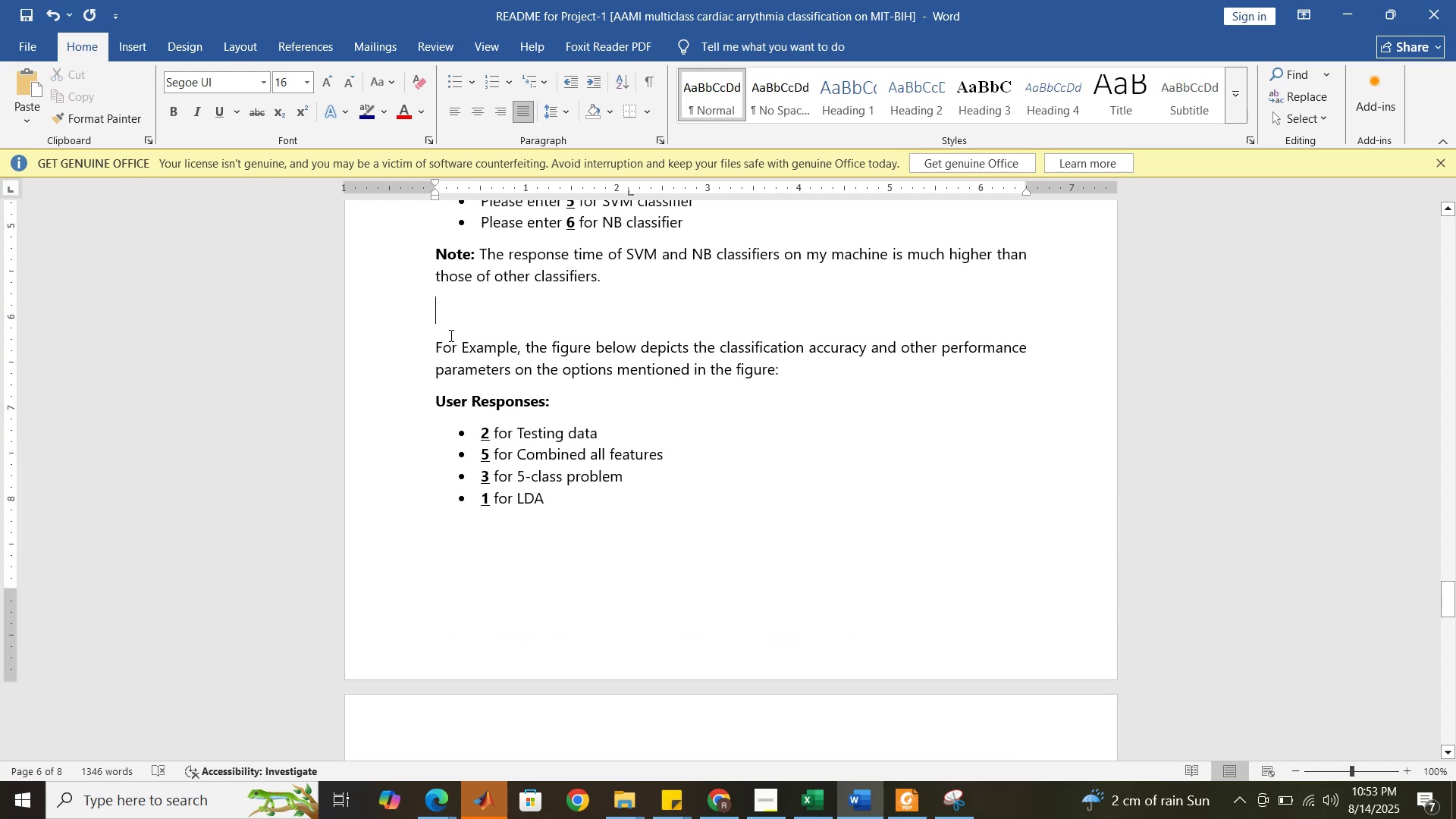 
key(Delete)
 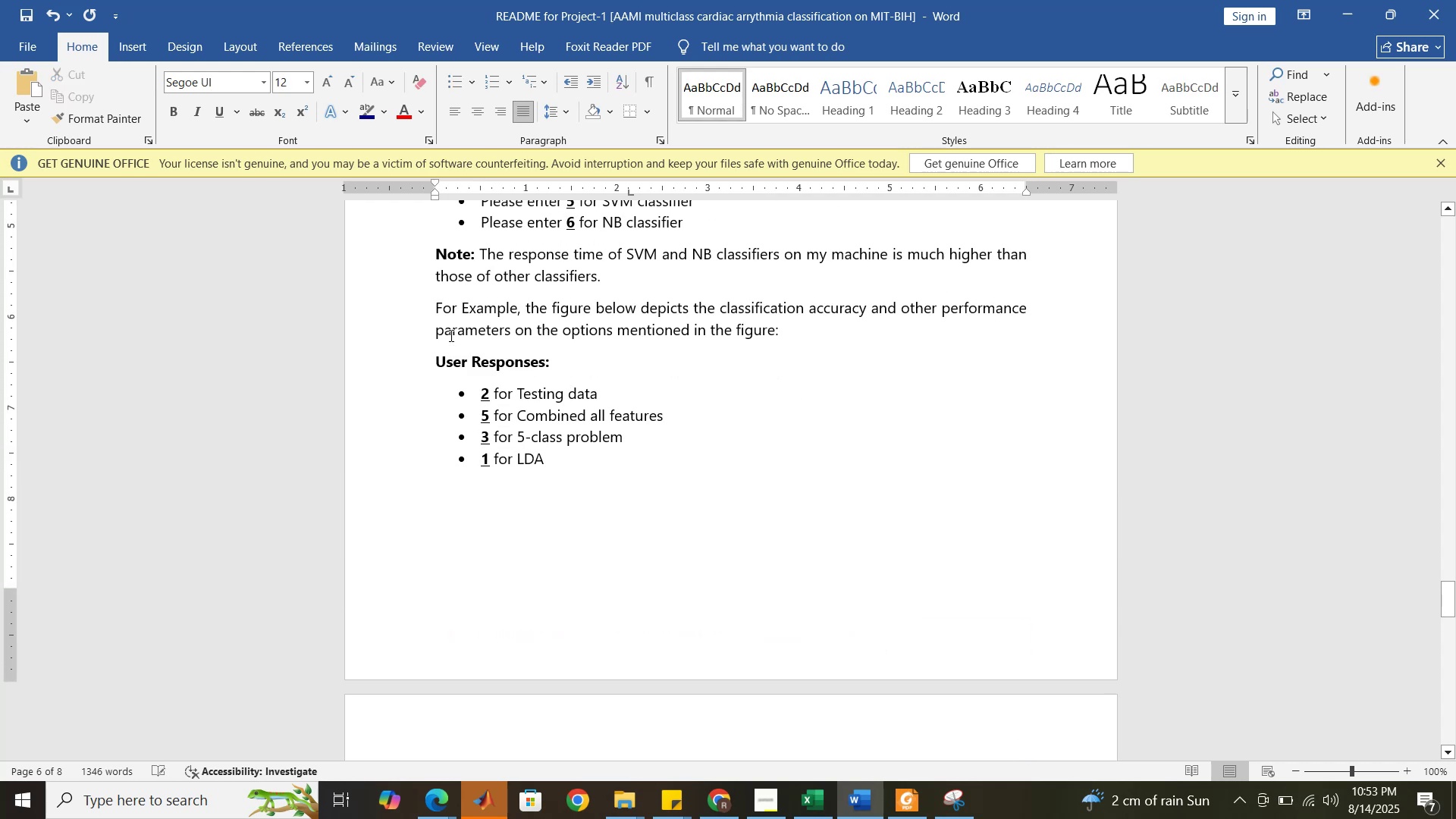 
key(Enter)
 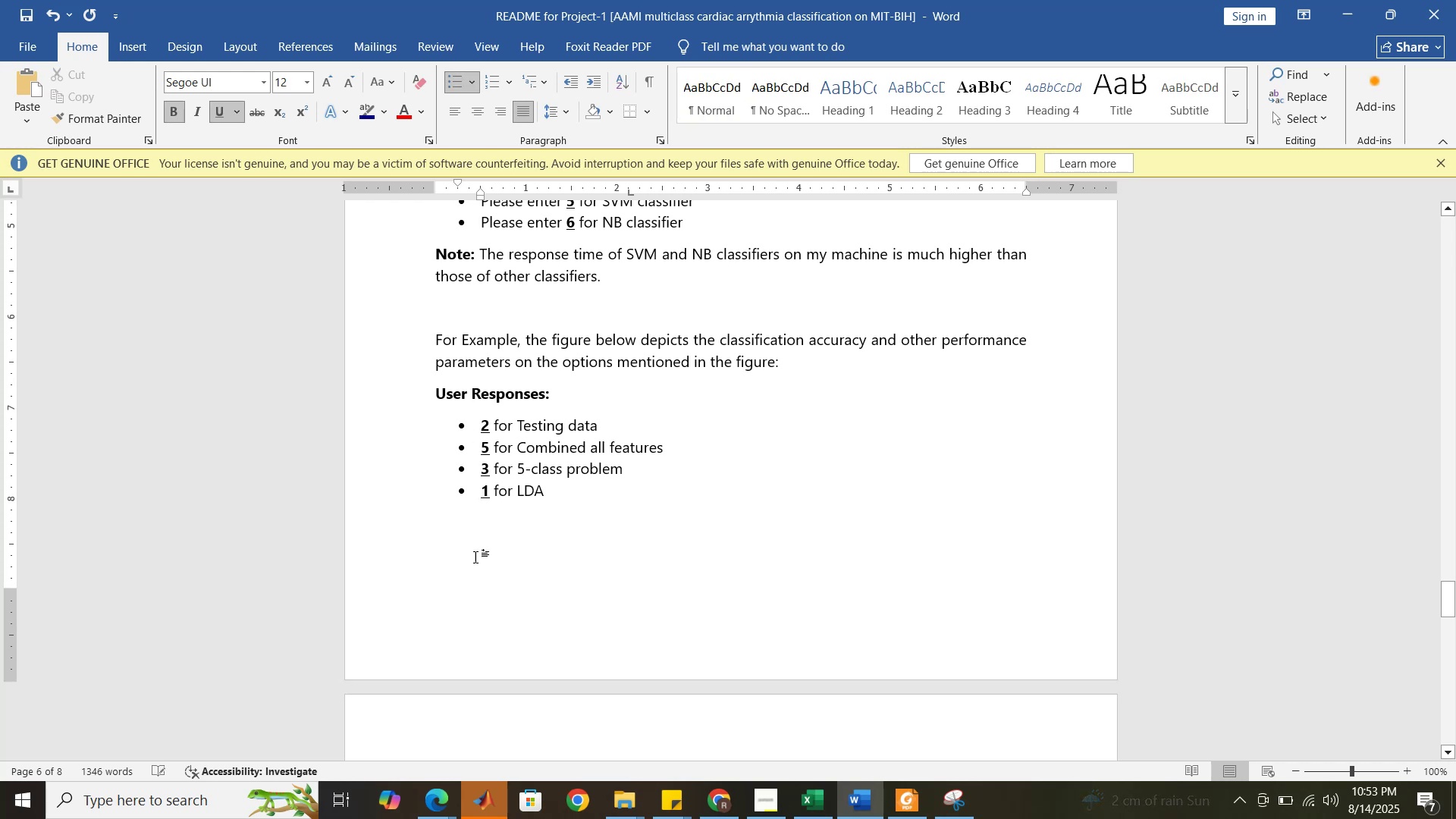 
left_click([560, 501])
 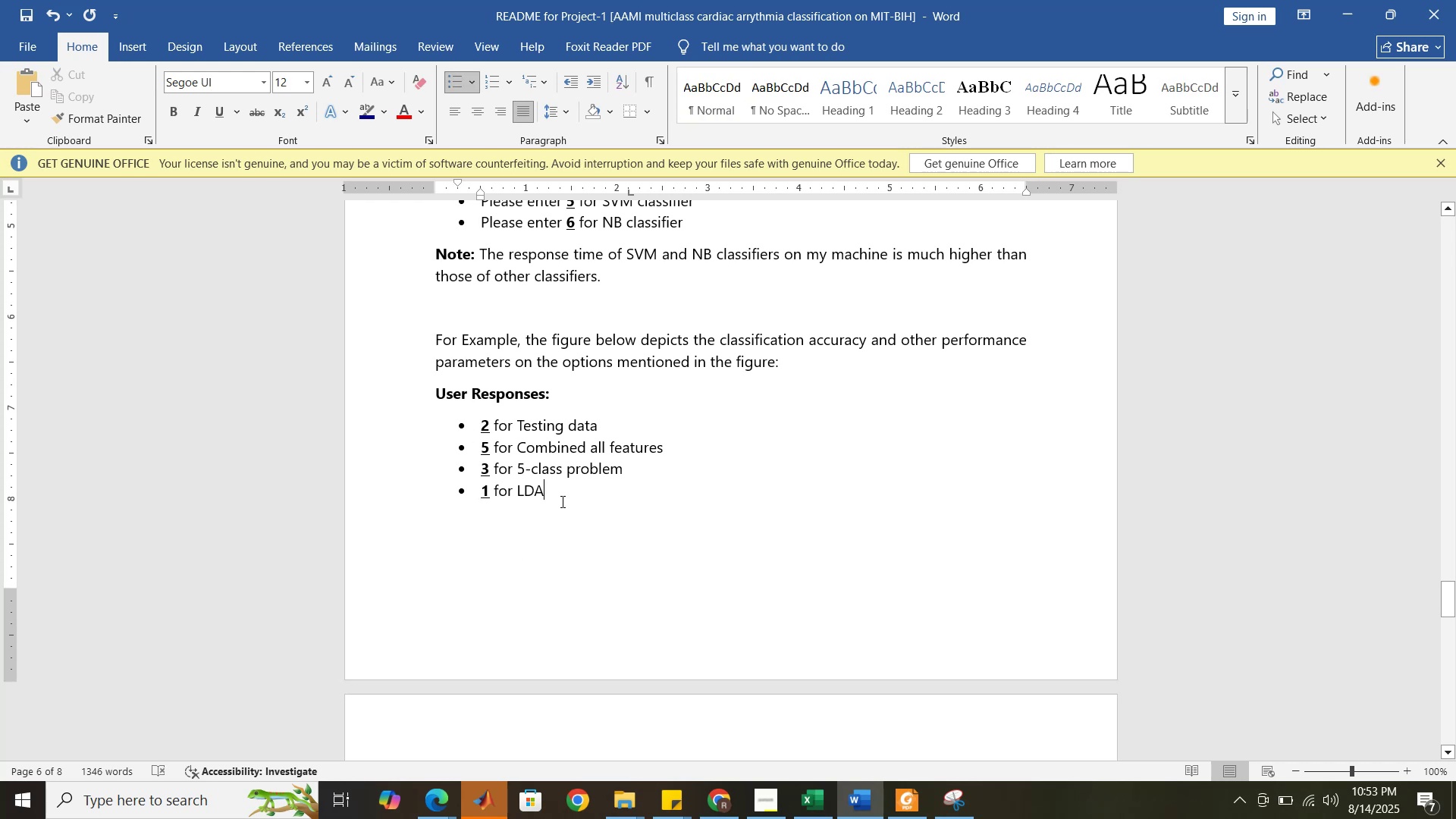 
key(Enter)
 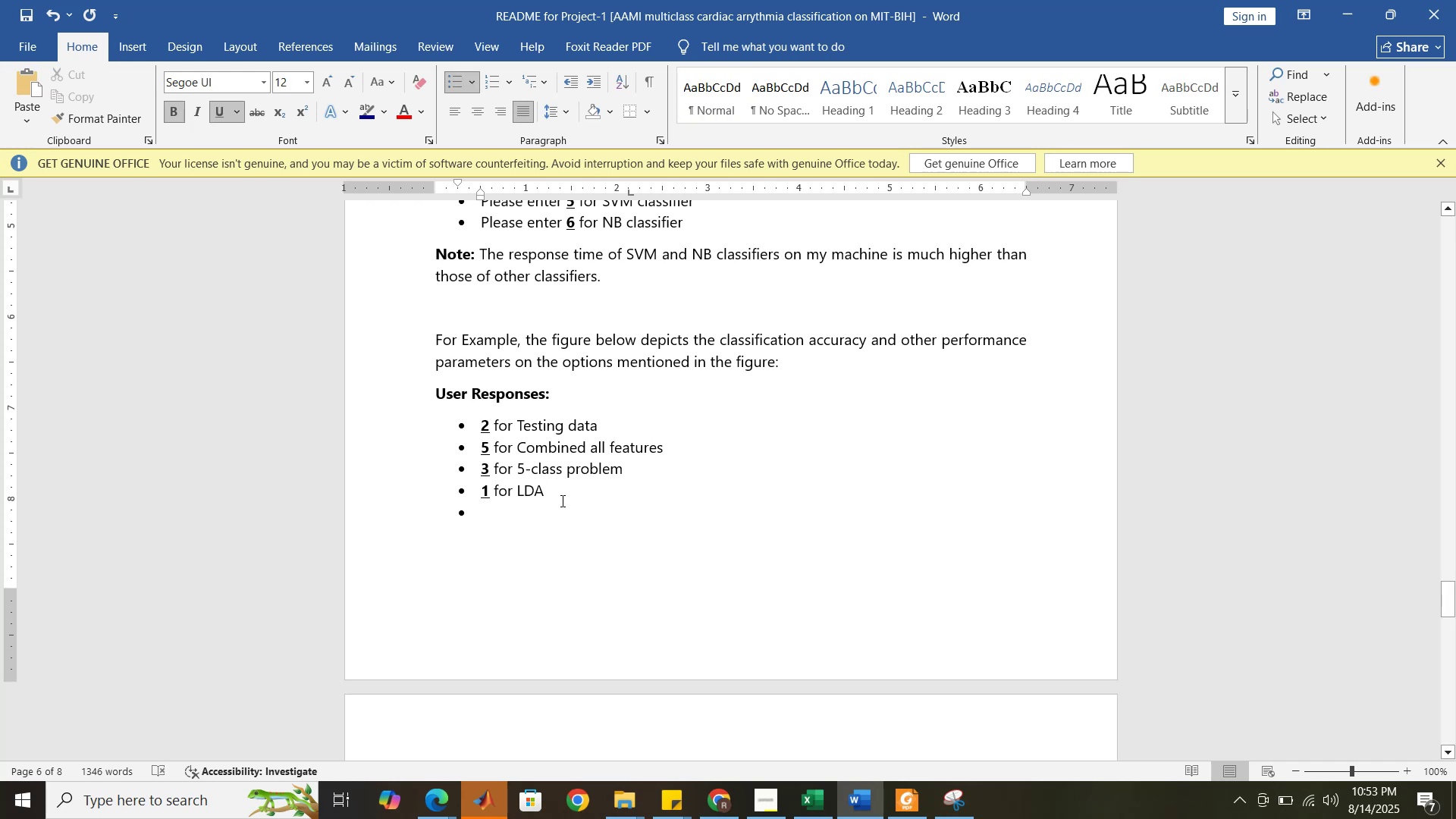 
key(Backspace)
 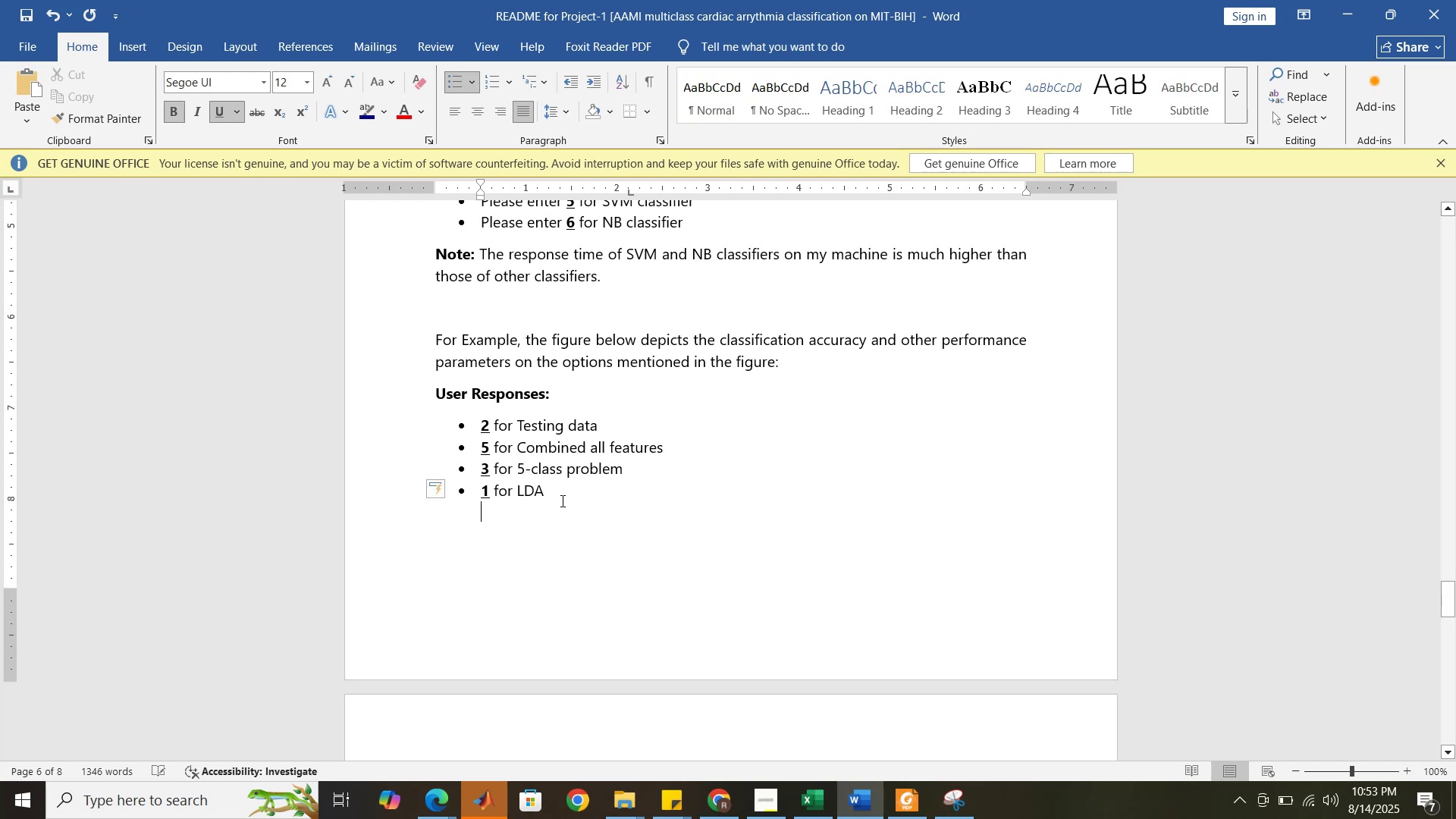 
key(Backspace)
 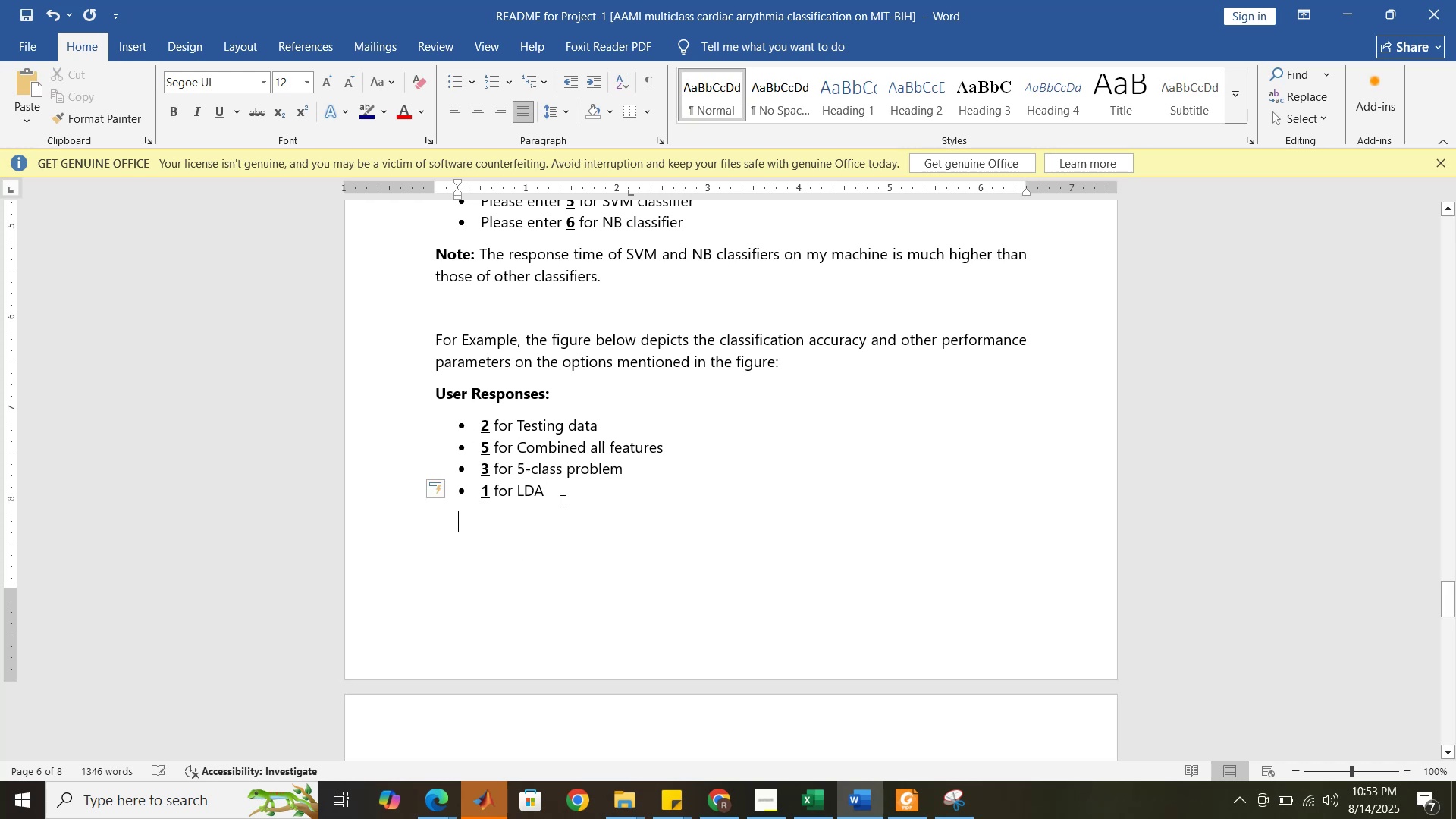 
key(Backspace)
 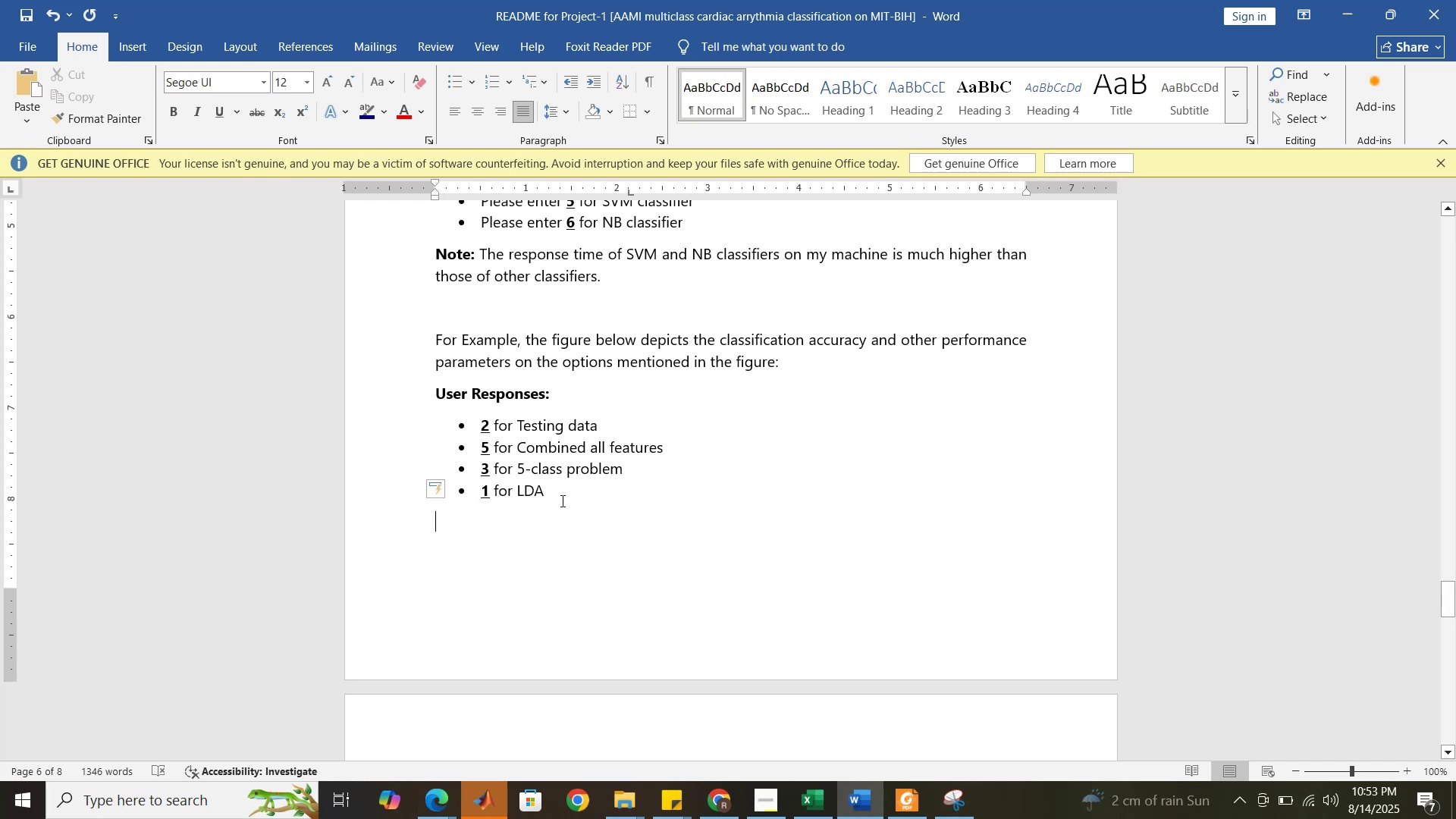 
scroll: coordinate [552, 486], scroll_direction: down, amount: 7.0
 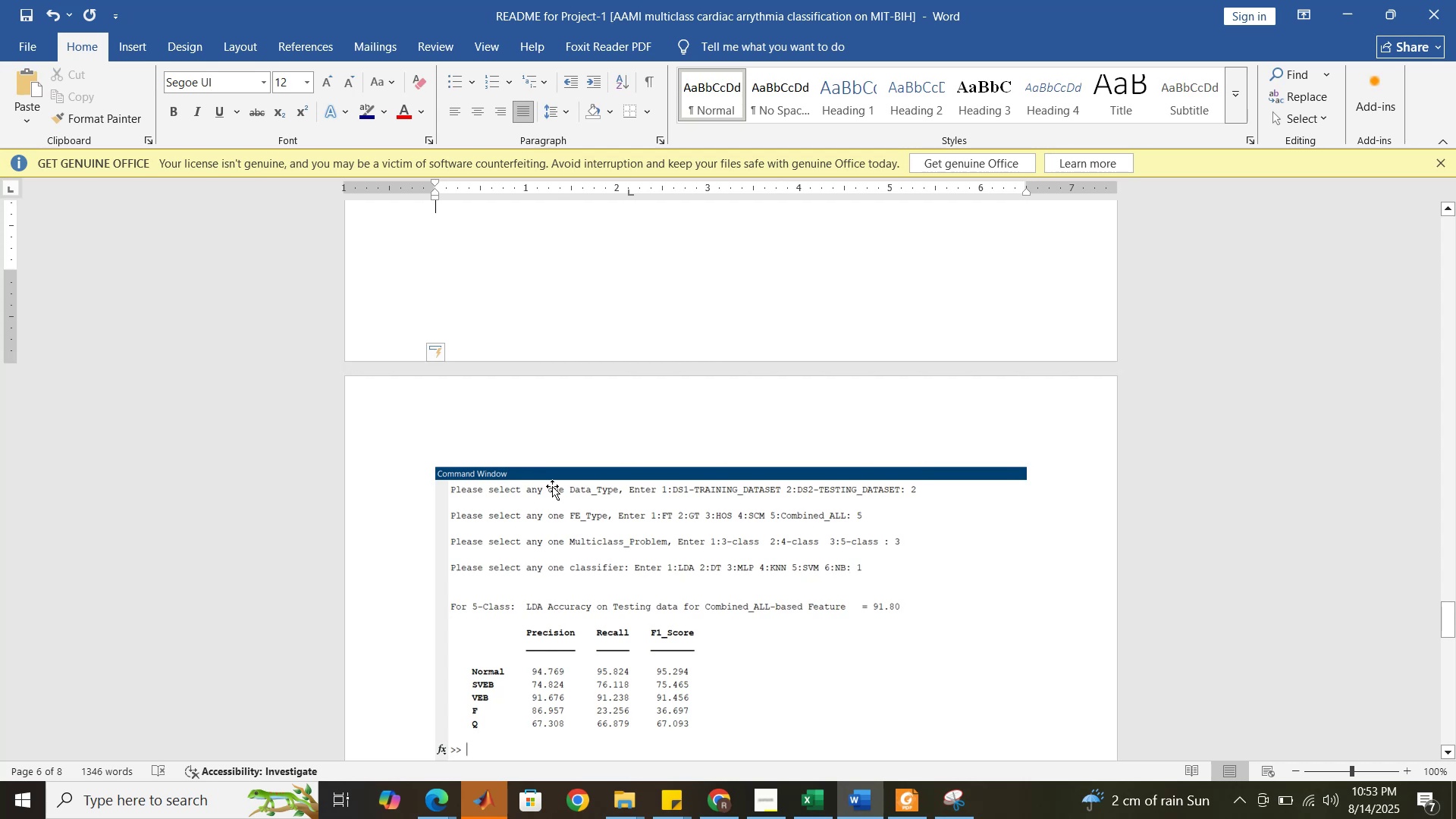 
wait(10.04)
 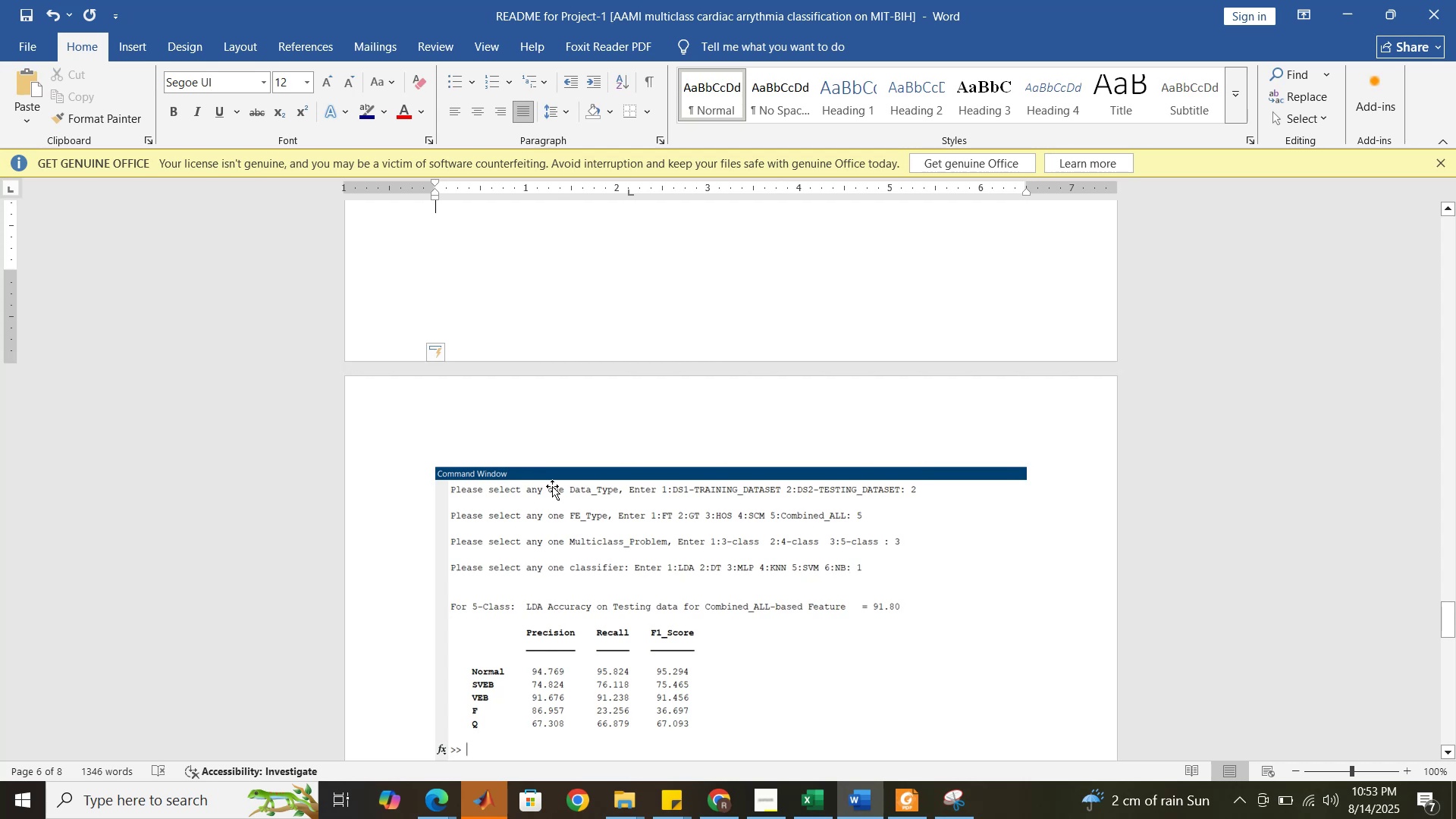 
scroll: coordinate [552, 486], scroll_direction: up, amount: 4.0
 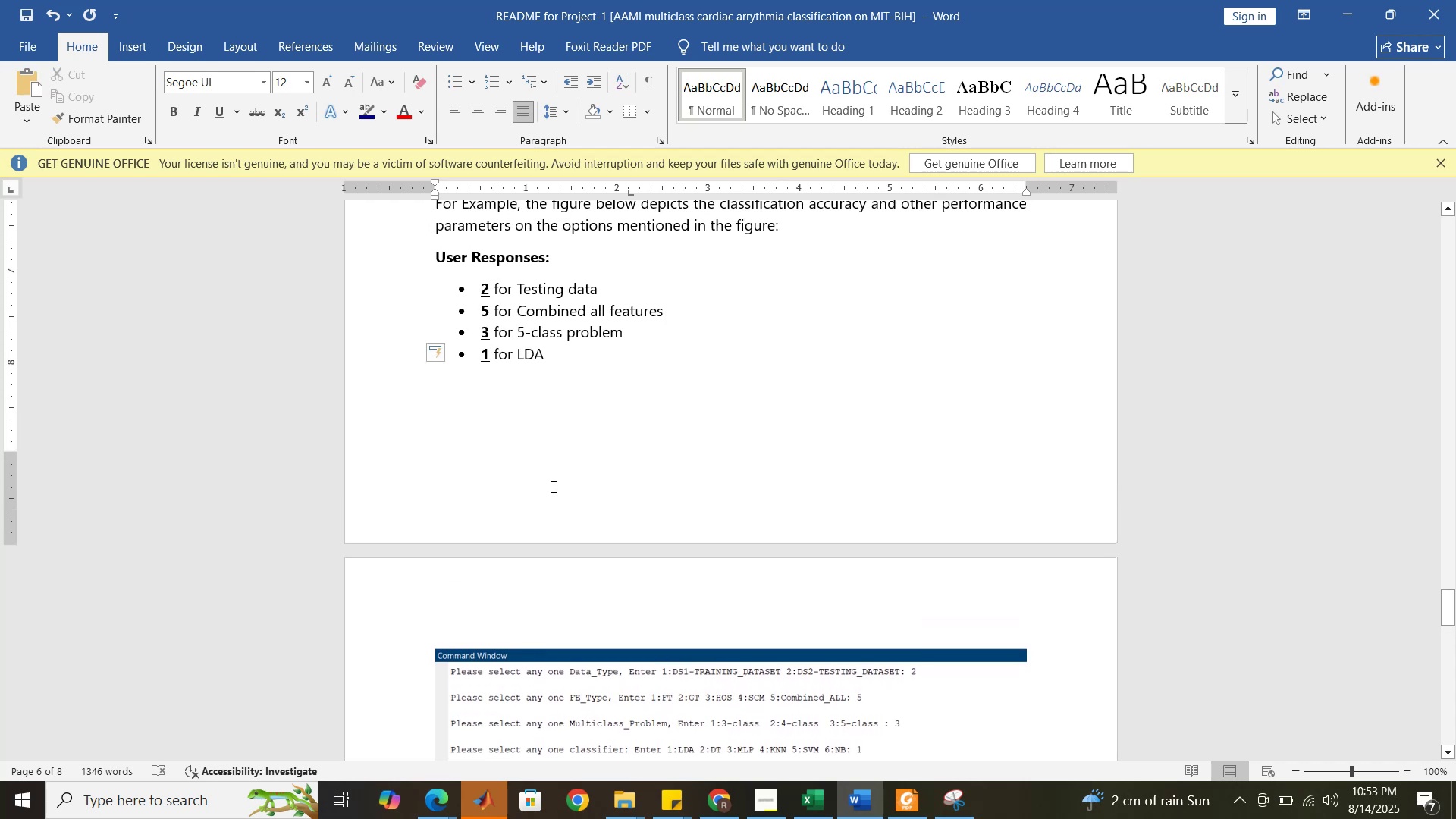 
type(The results )
key(Backspace)
key(Backspace)
key(Backspace)
key(Backspace)
key(Backspace)
key(Backspace)
key(Backspace)
key(Backspace)
type(prompt will )
key(Backspace)
key(Backspace)
key(Backspace)
key(Backspace)
type(resultant prompl)
key(Backspace)
key(Backspace)
type(pt wi)
key(Backspace)
key(Backspace)
type(sh)
key(Backspace)
key(Backspace)
type(validate all the options and )
 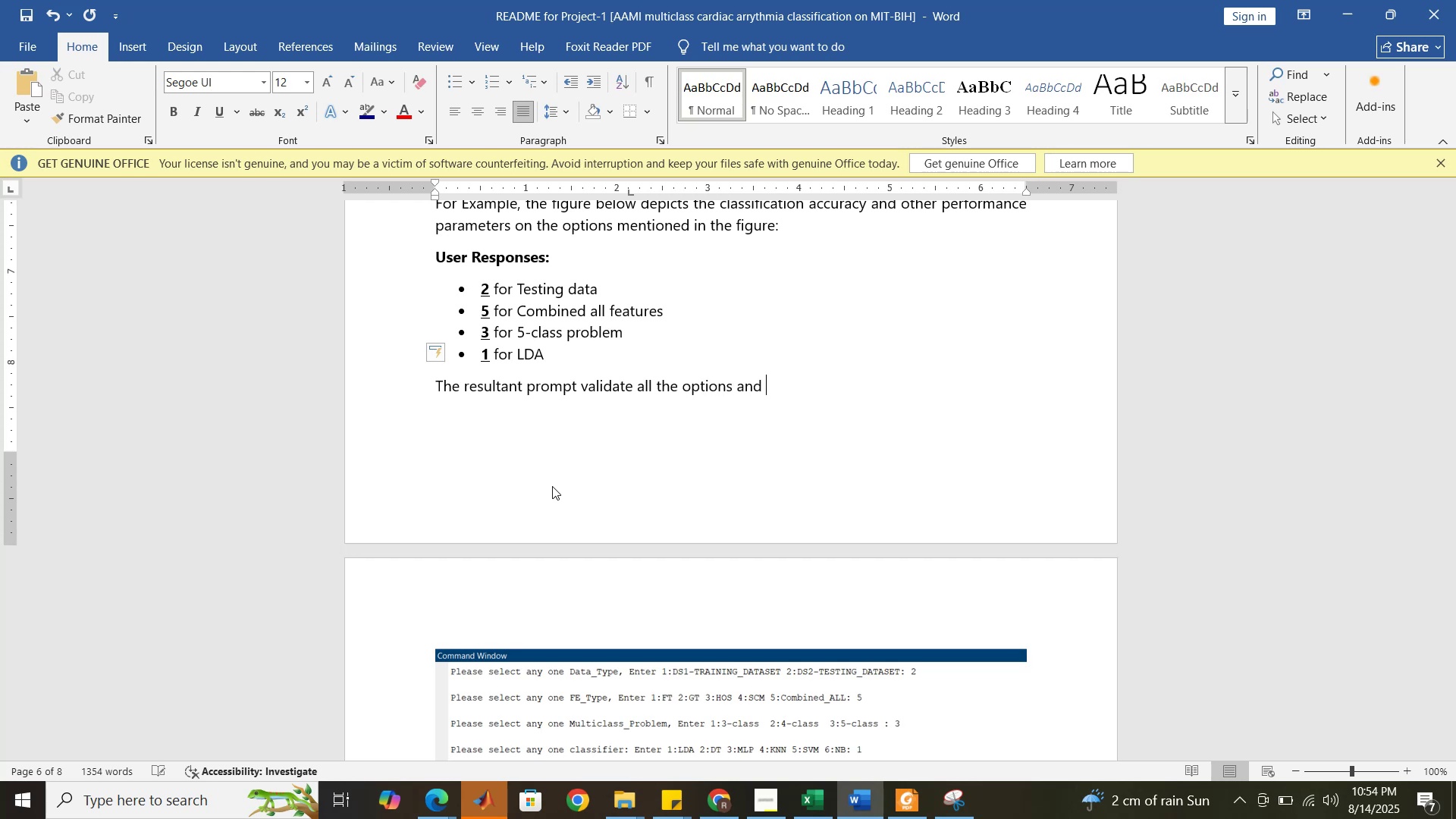 
type(shows the classification accuracy )
key(Backspace)
type(, while the other performance parametrs )
key(Backspace)
key(Backspace)
key(Backspace)
type(ers are also illustrated in the re)
key(Backspace)
key(Backspace)
key(Backspace)
key(Backspace)
key(Backspace)
key(Backspace)
key(Backspace)
key(Backspace)
key(Backspace)
type(at the end )
key(Backspace)
type(. )
 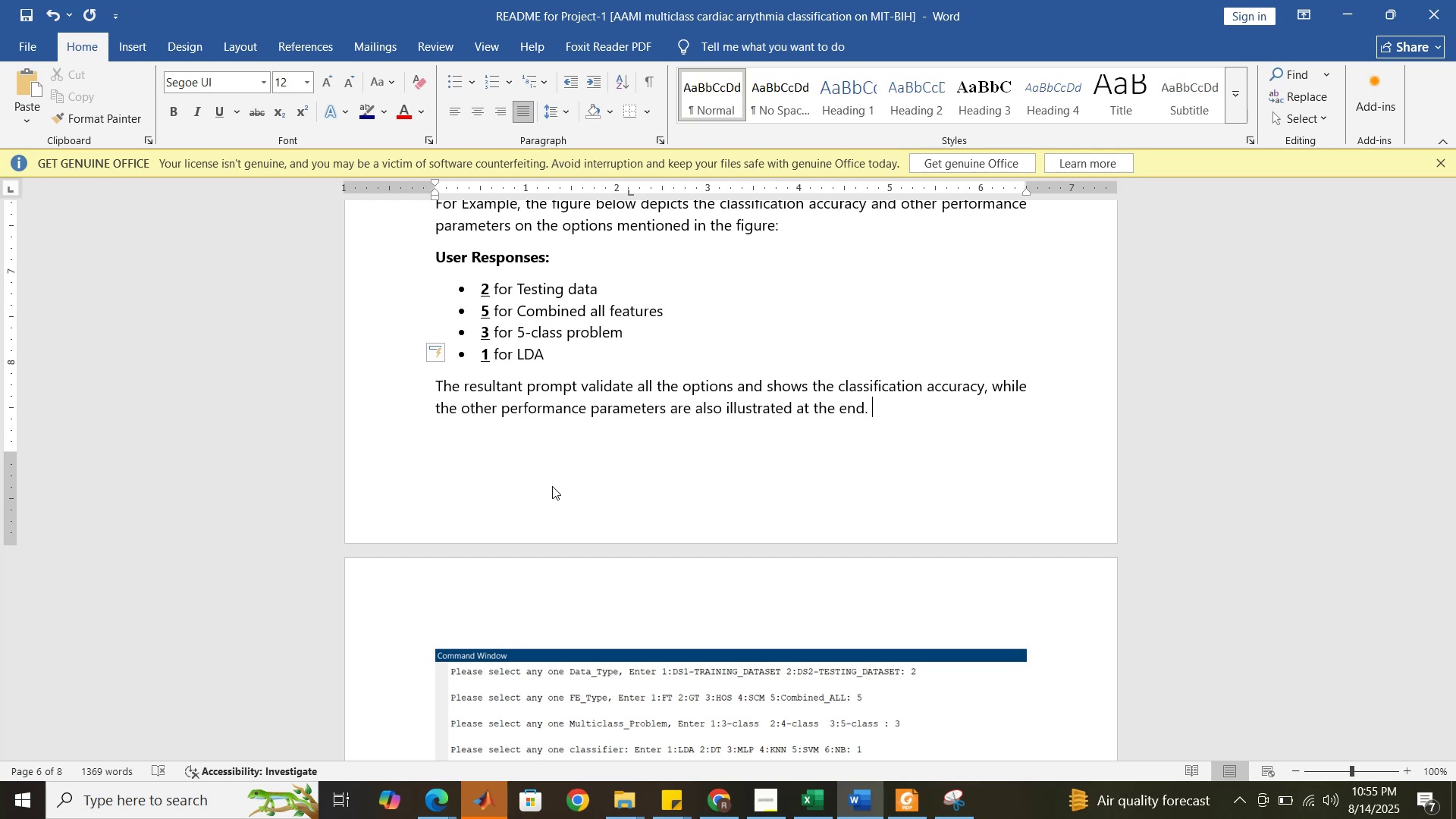 
scroll: coordinate [485, 498], scroll_direction: down, amount: 11.0
 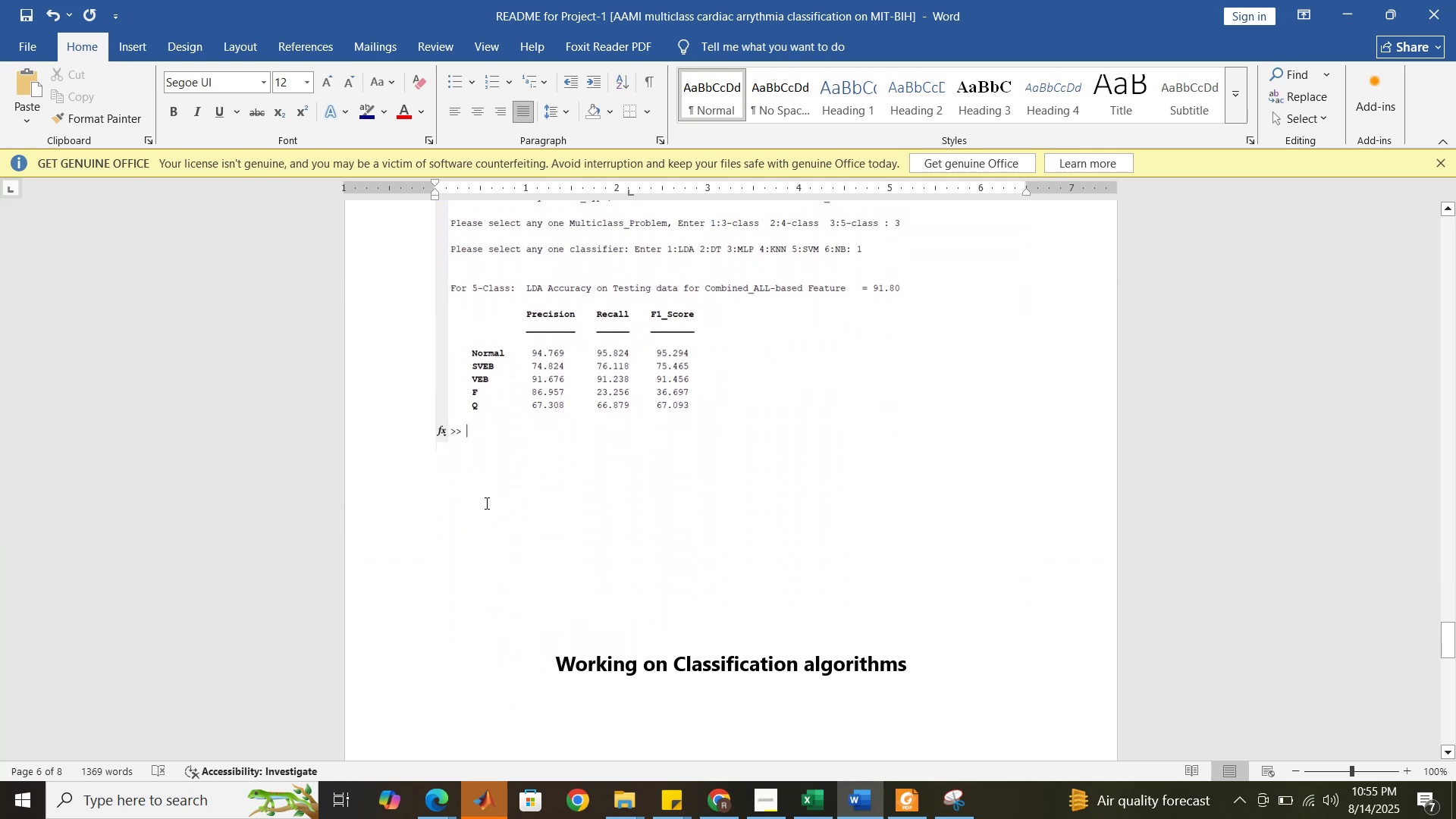 
left_click([485, 503])
 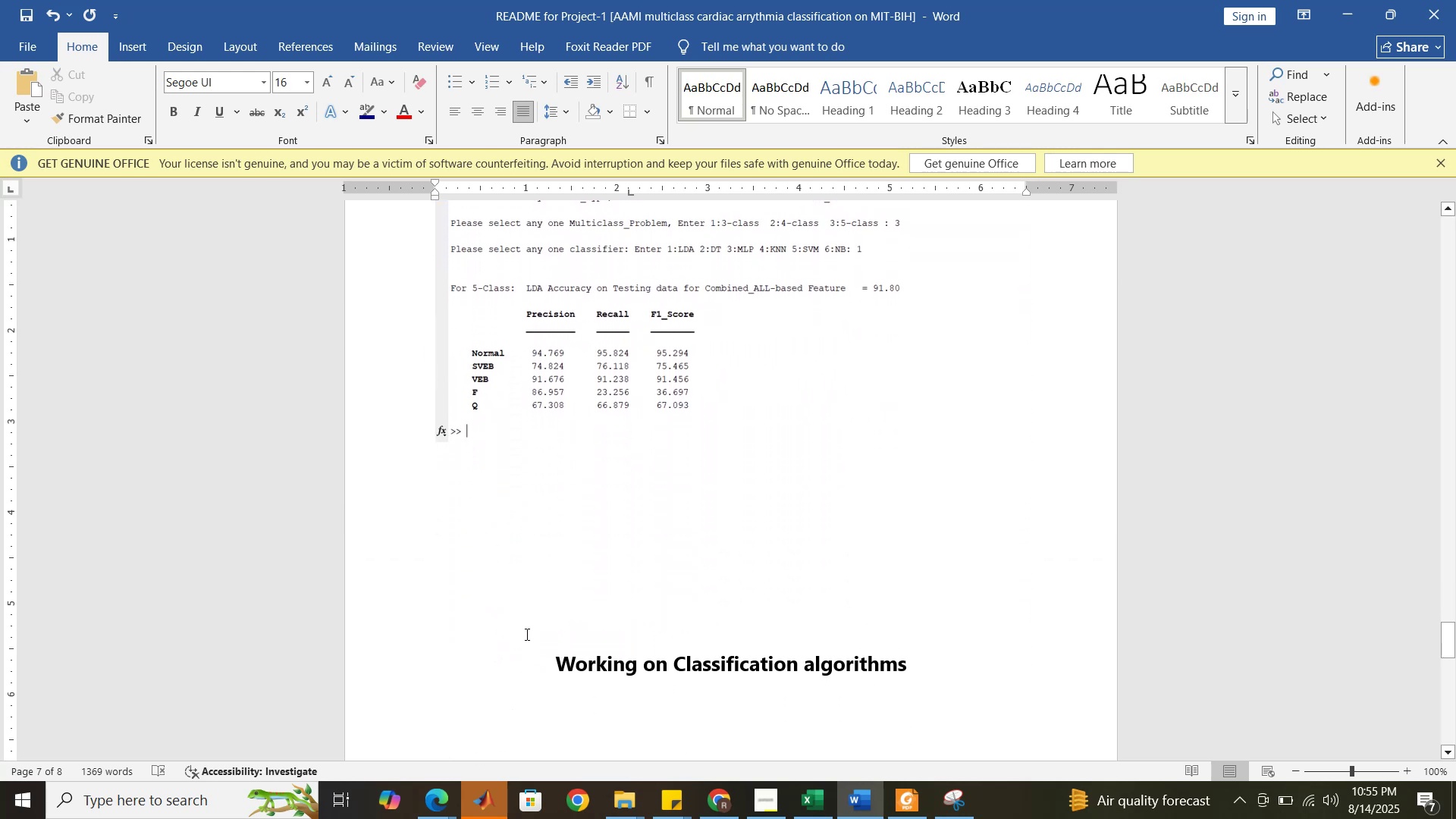 
key(Enter)
 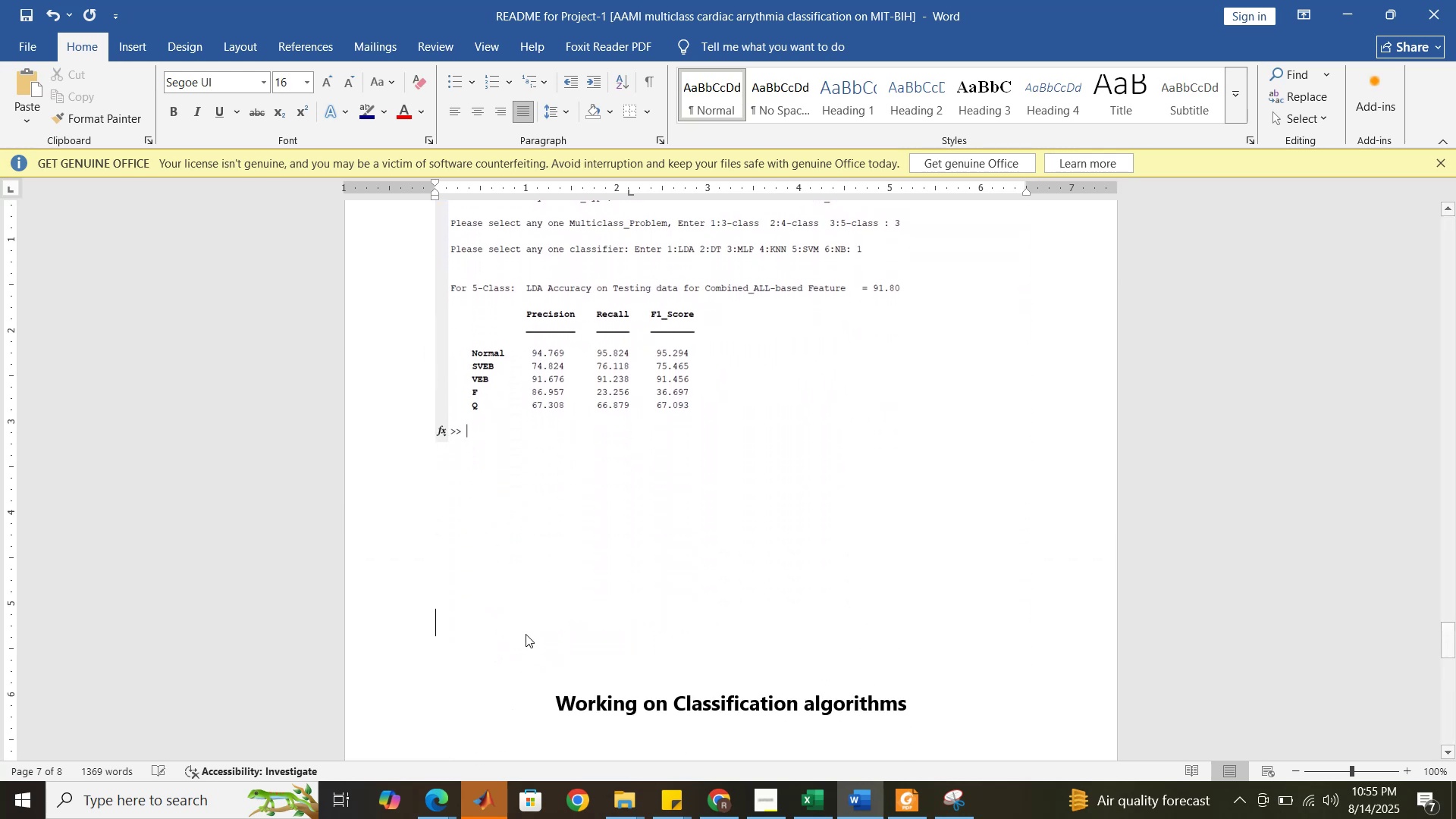 
key(Enter)
 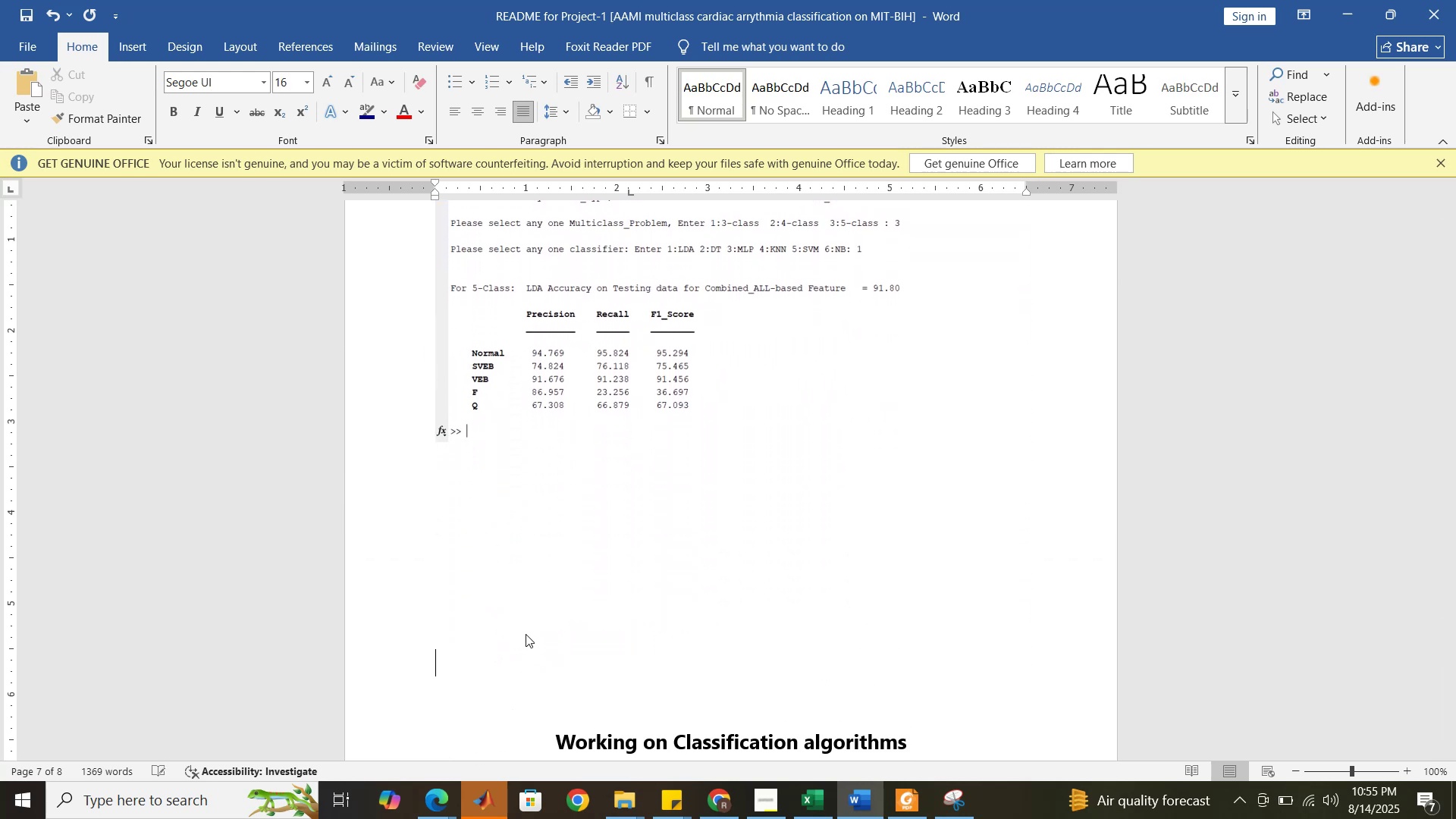 
key(Enter)
 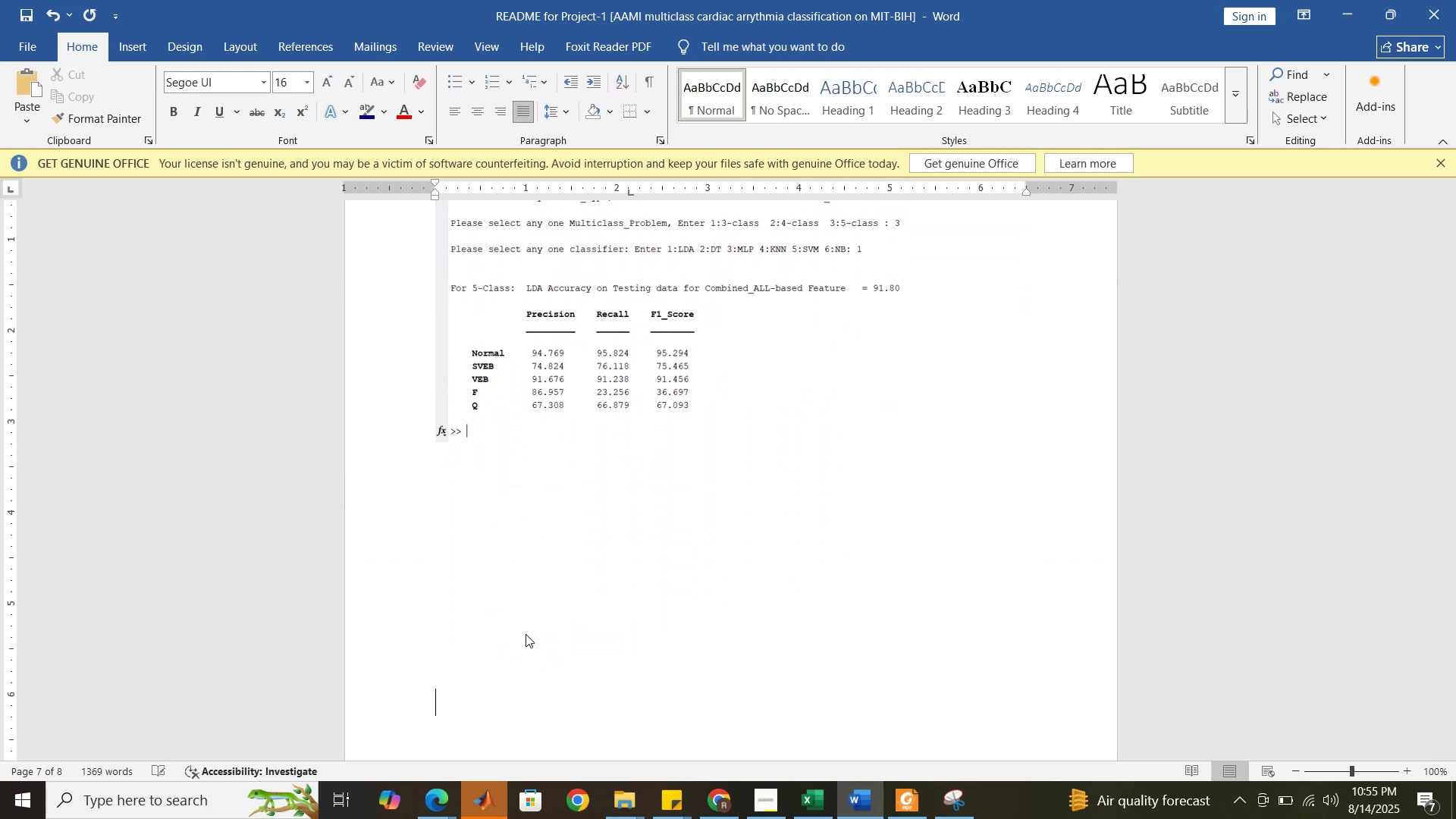 
scroll: coordinate [529, 575], scroll_direction: down, amount: 9.0
 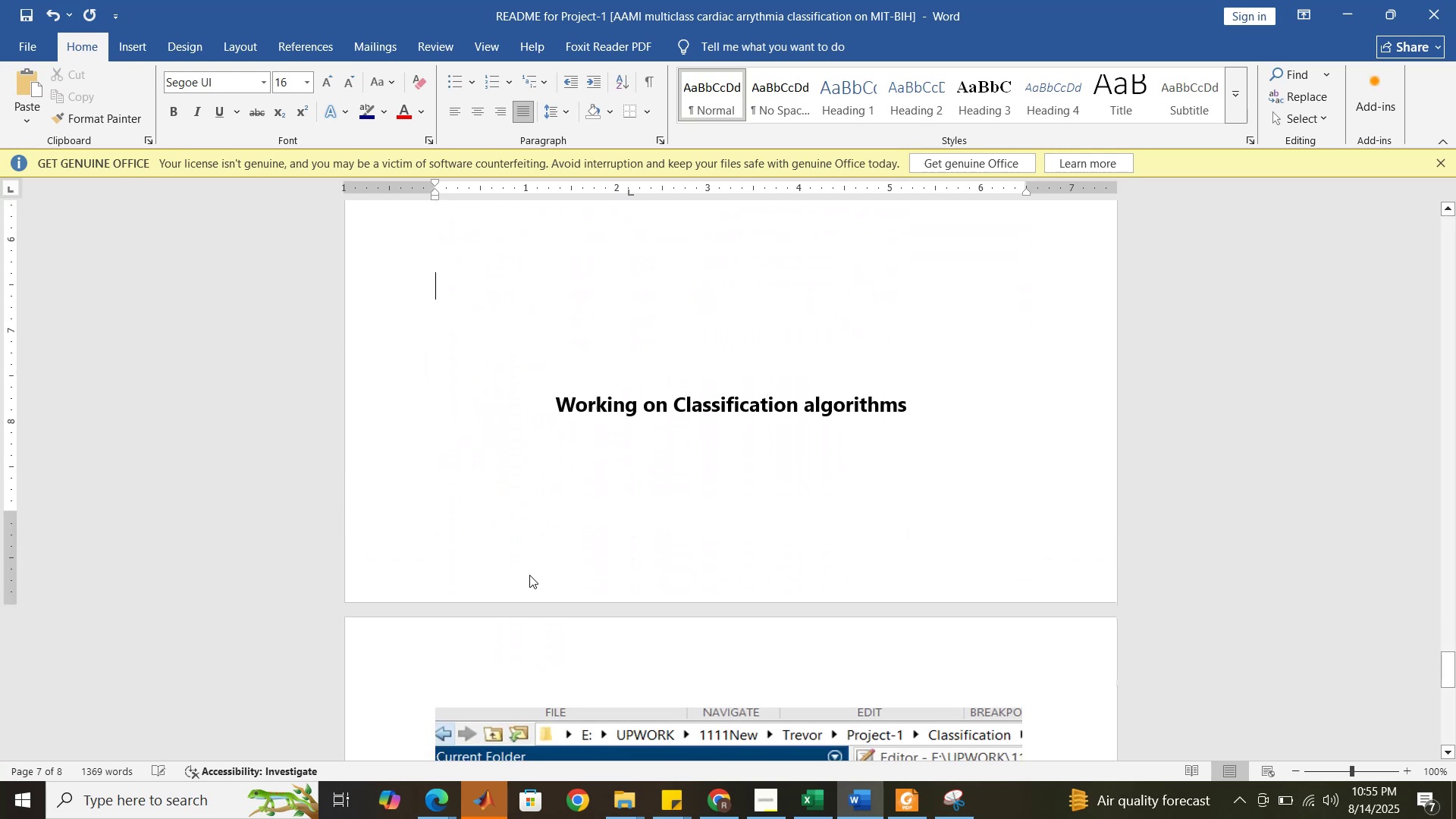 
key(Enter)
 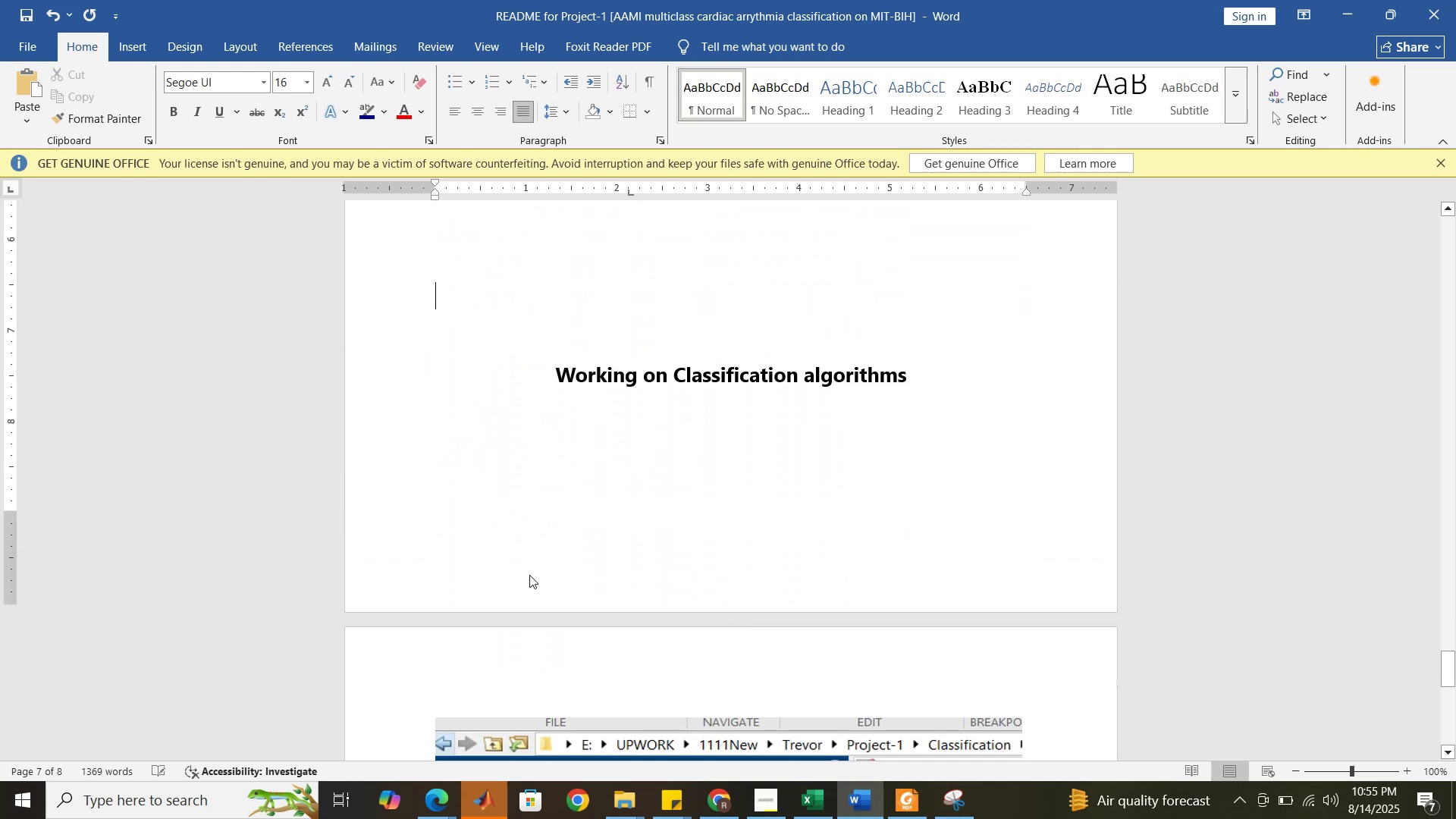 
key(Enter)
 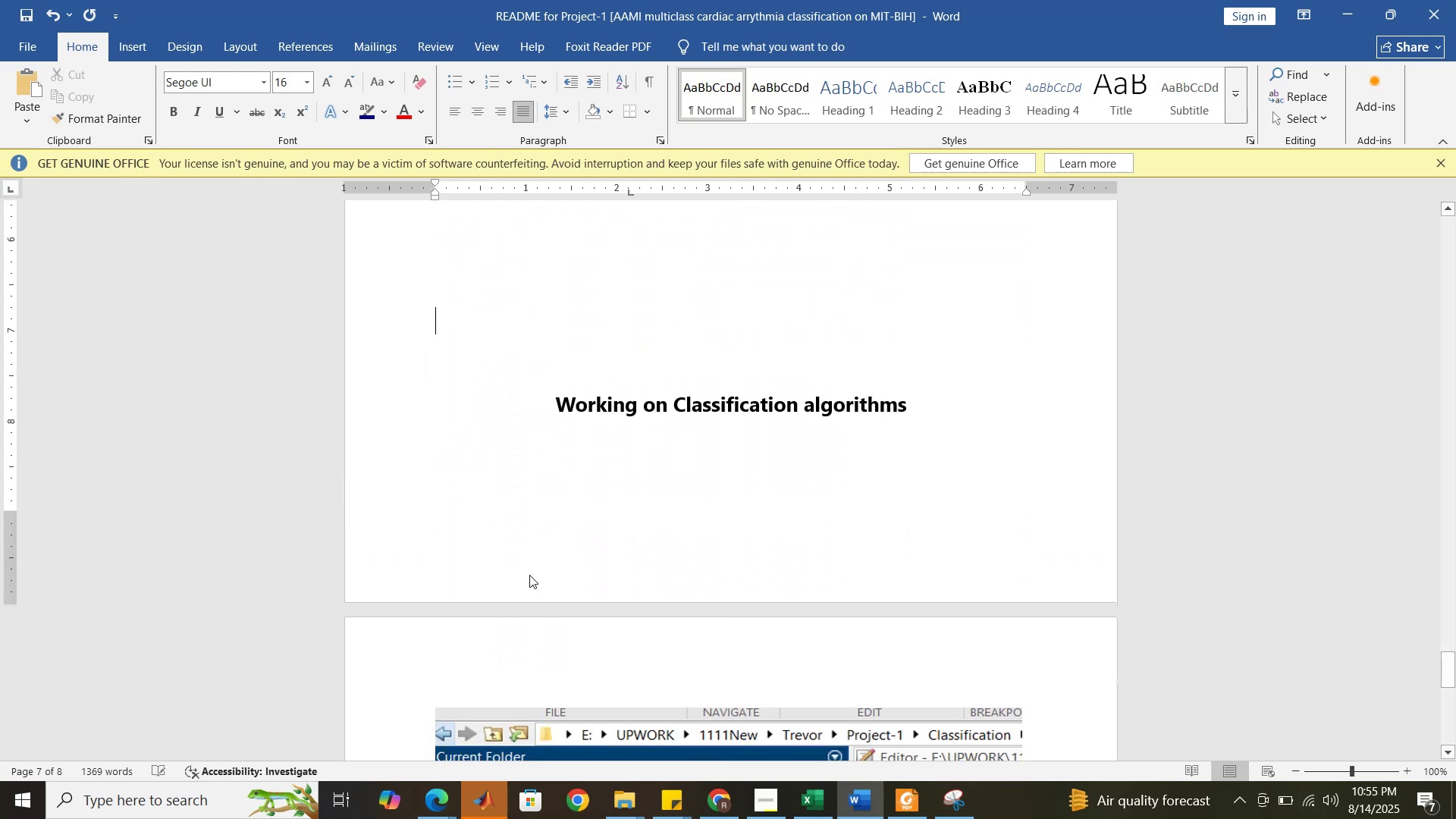 
key(Enter)
 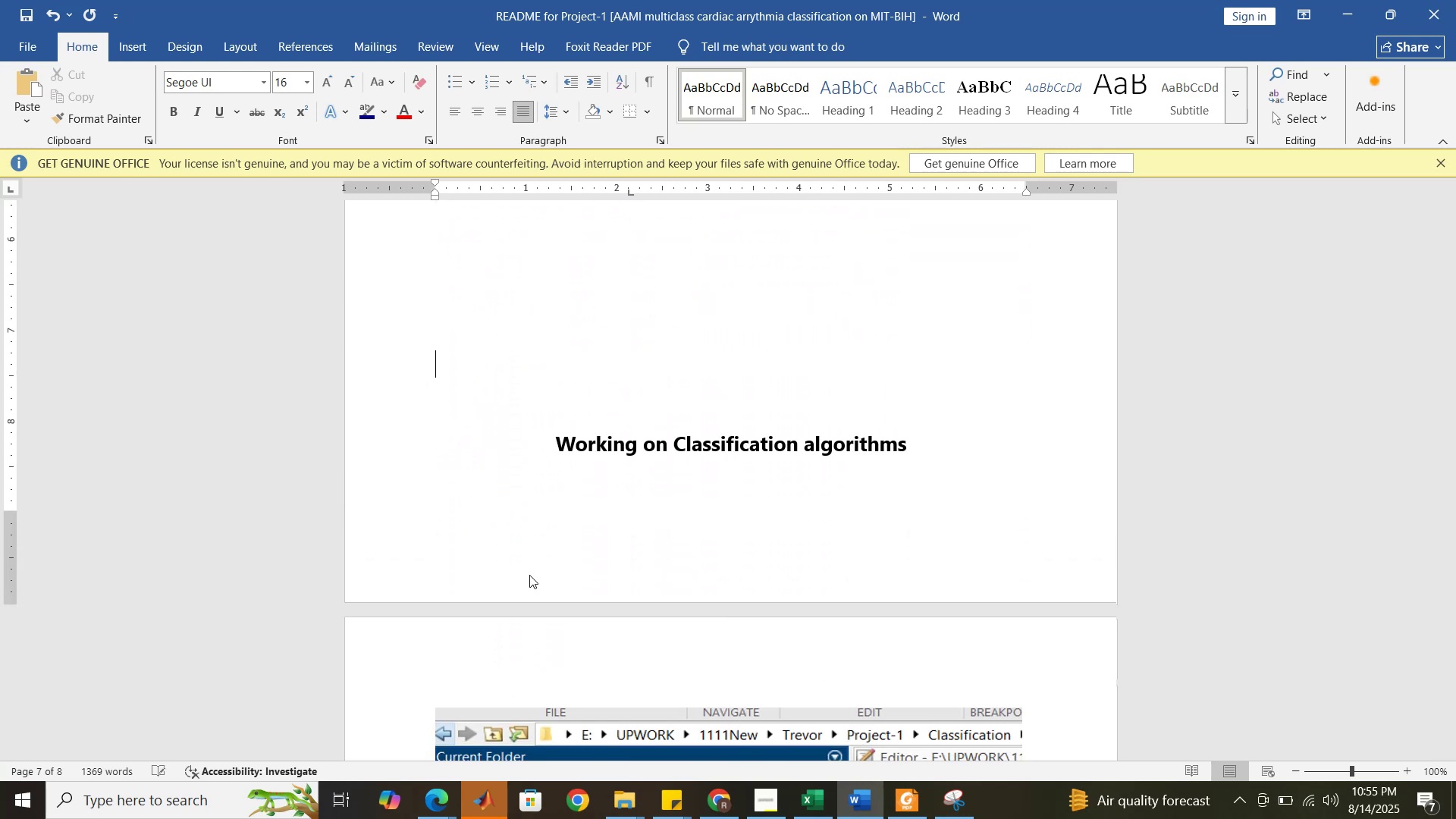 
key(Enter)
 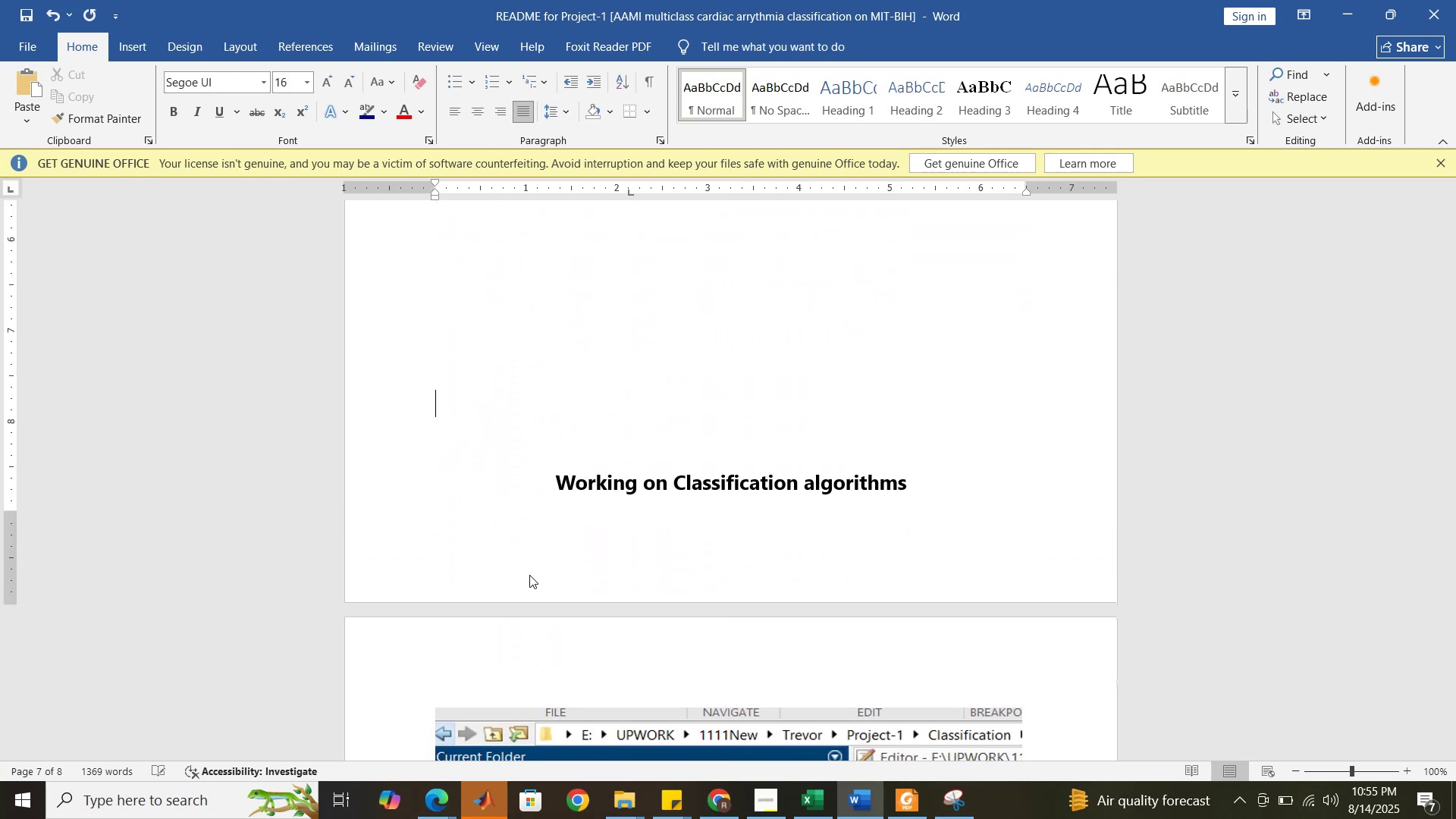 
key(Enter)
 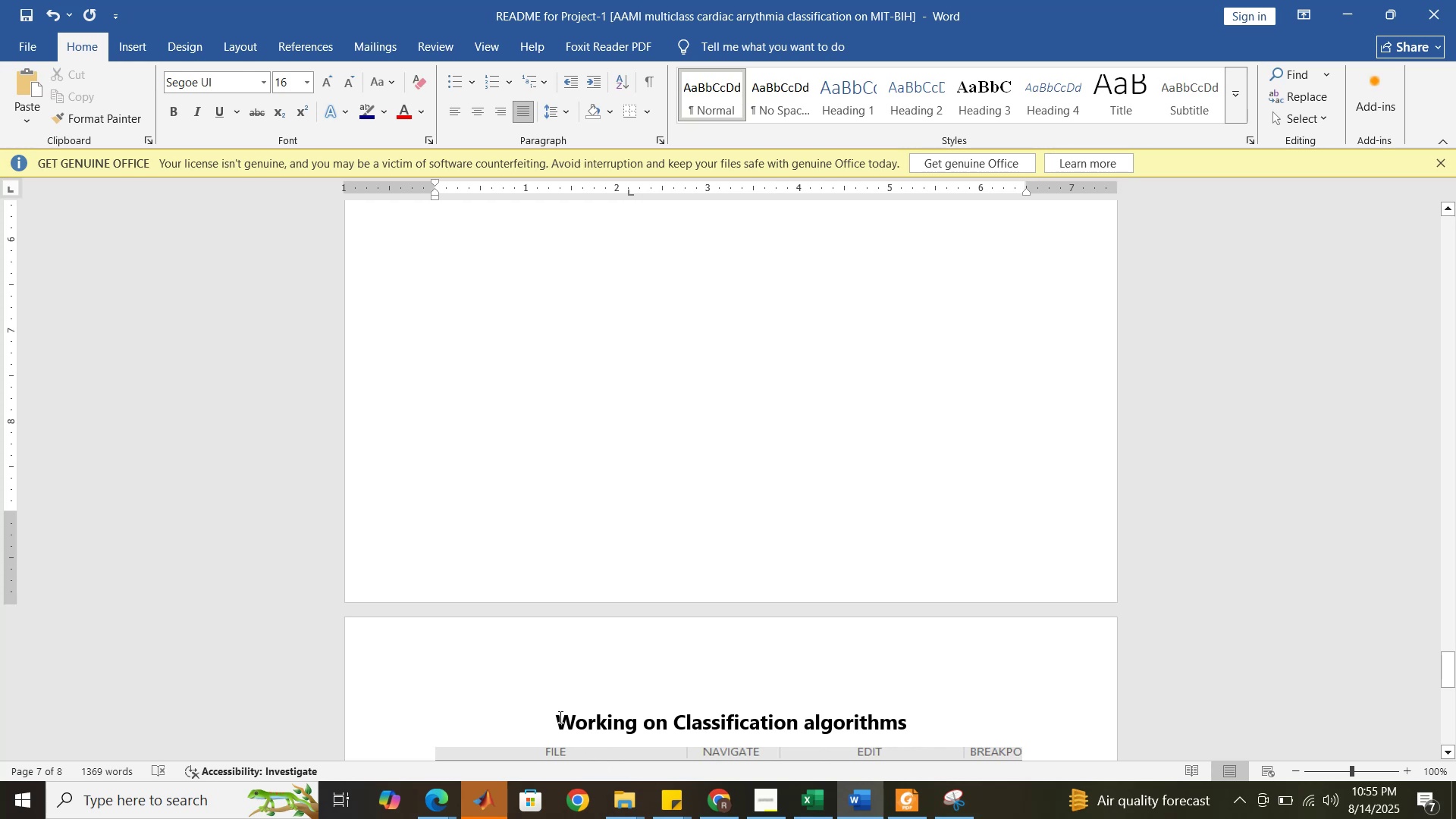 
left_click([558, 716])
 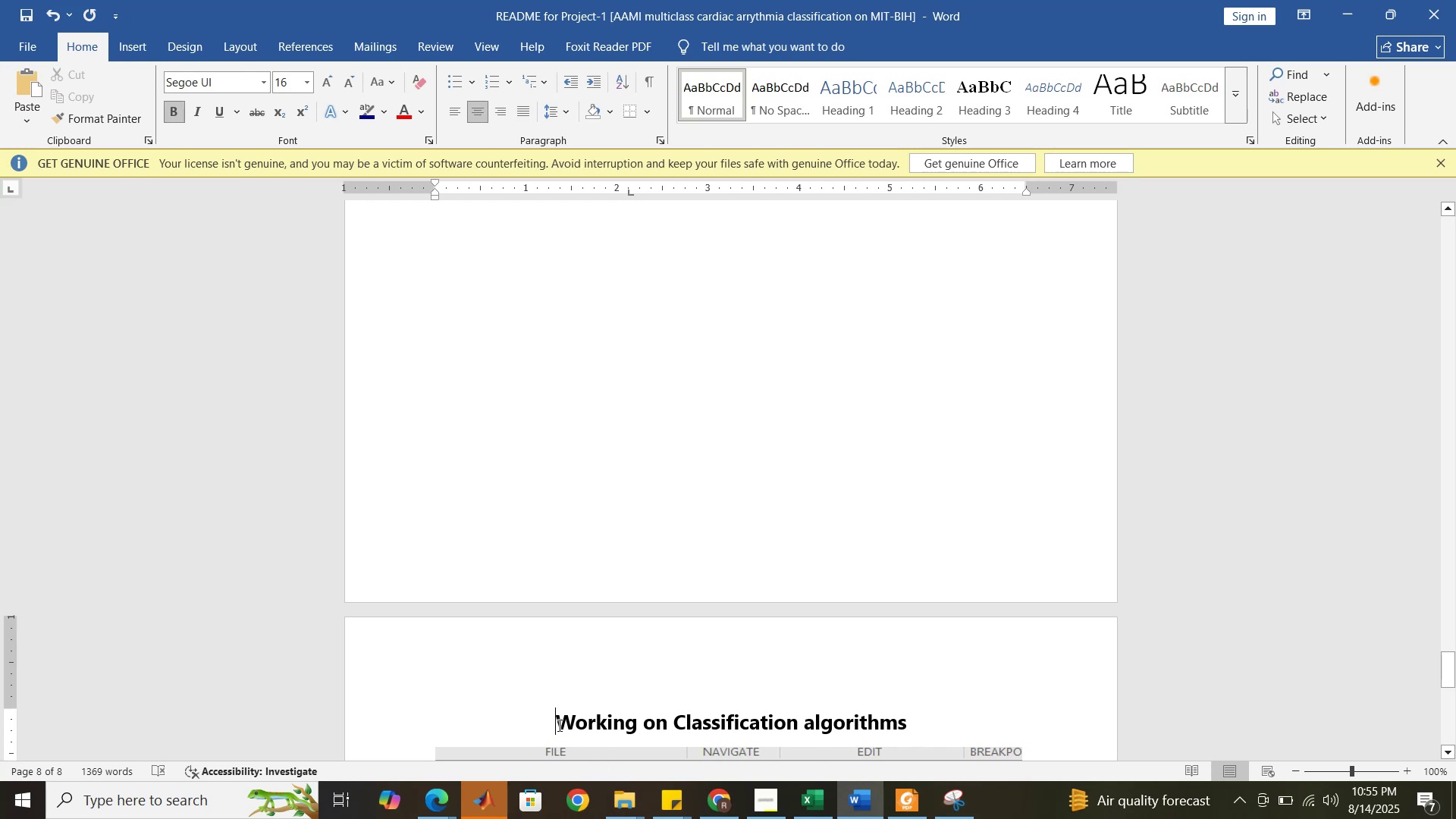 
type(Extra )
 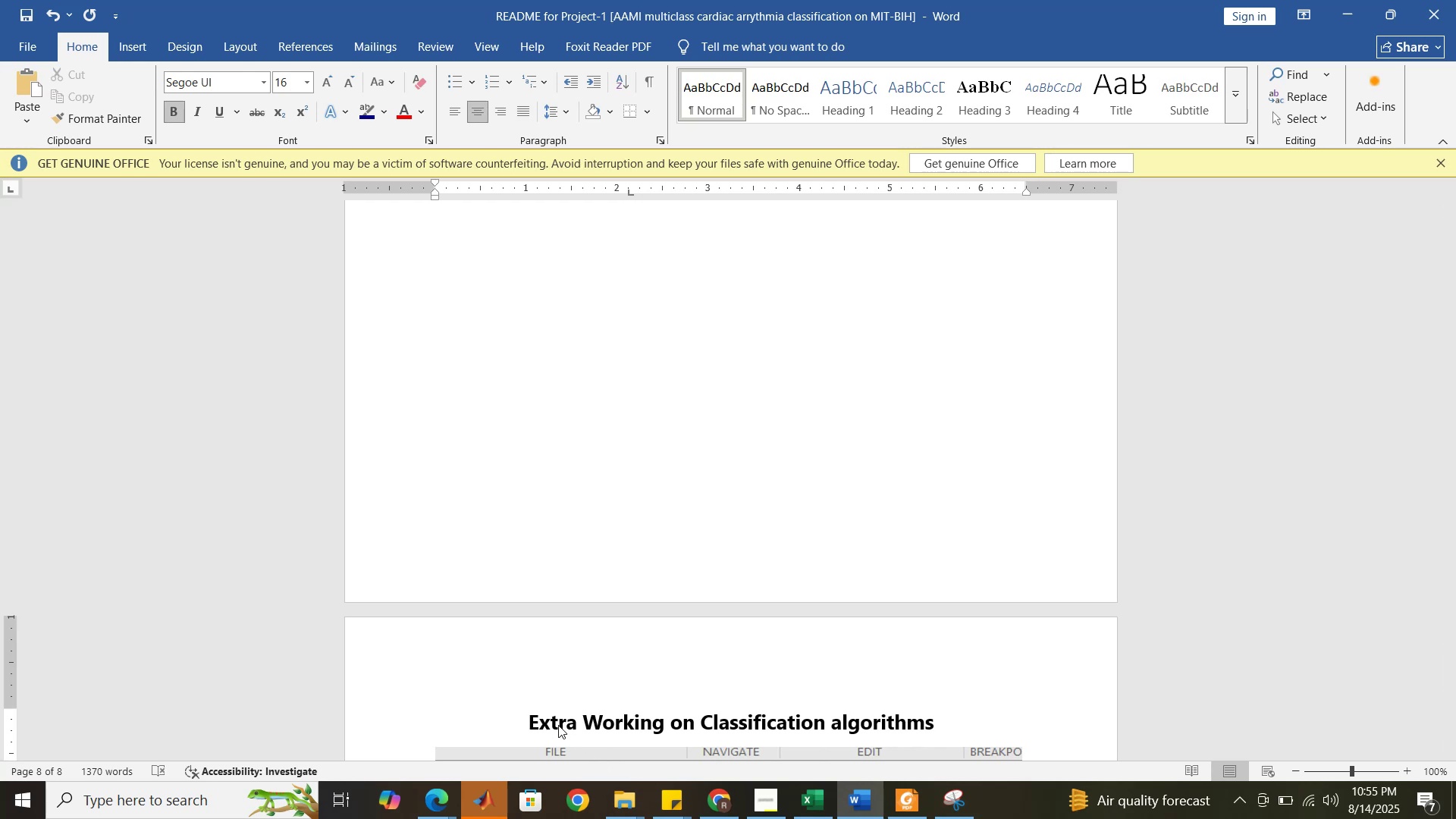 
scroll: coordinate [581, 489], scroll_direction: down, amount: 18.0
 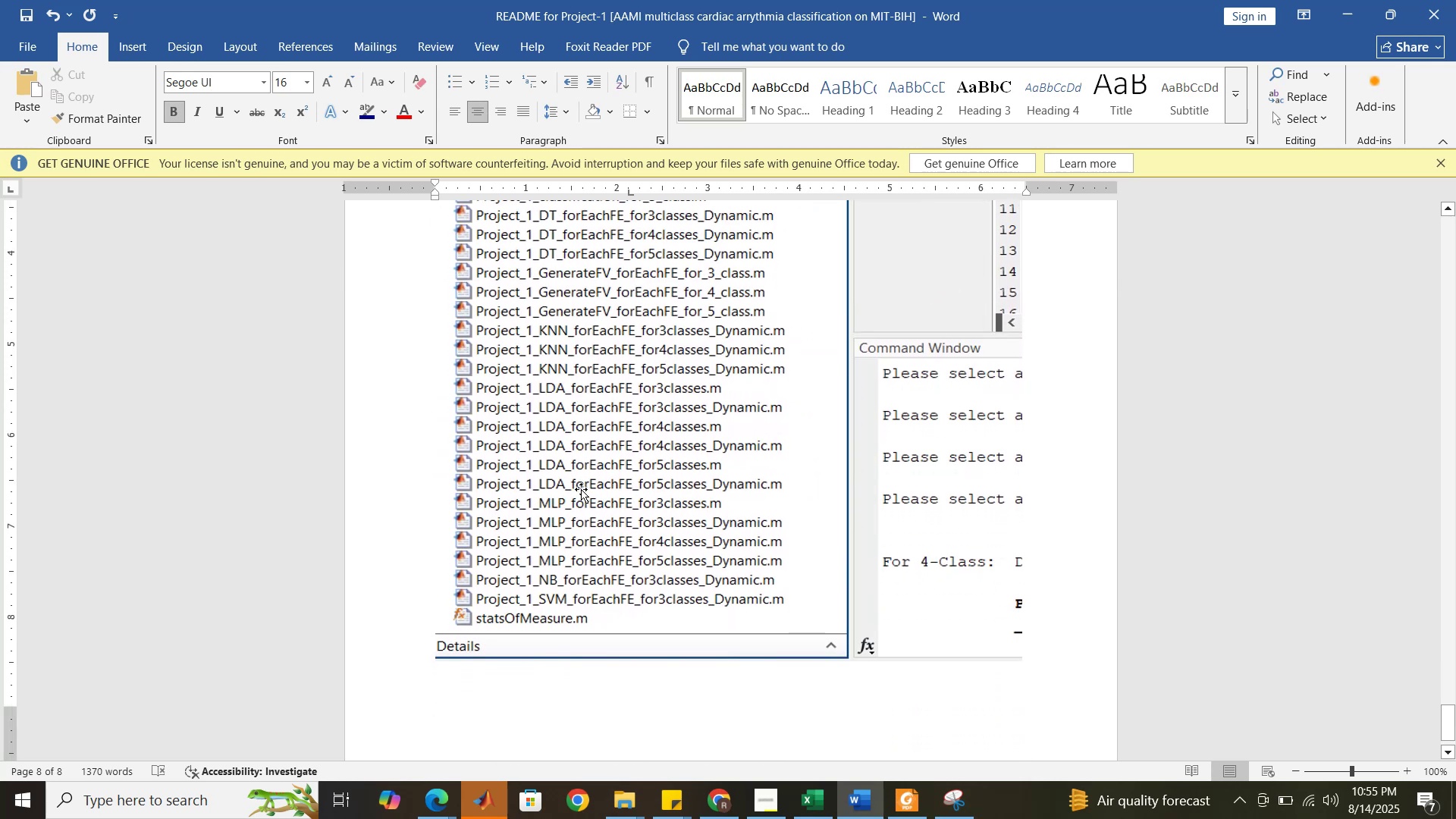 
scroll: coordinate [581, 489], scroll_direction: up, amount: 34.0
 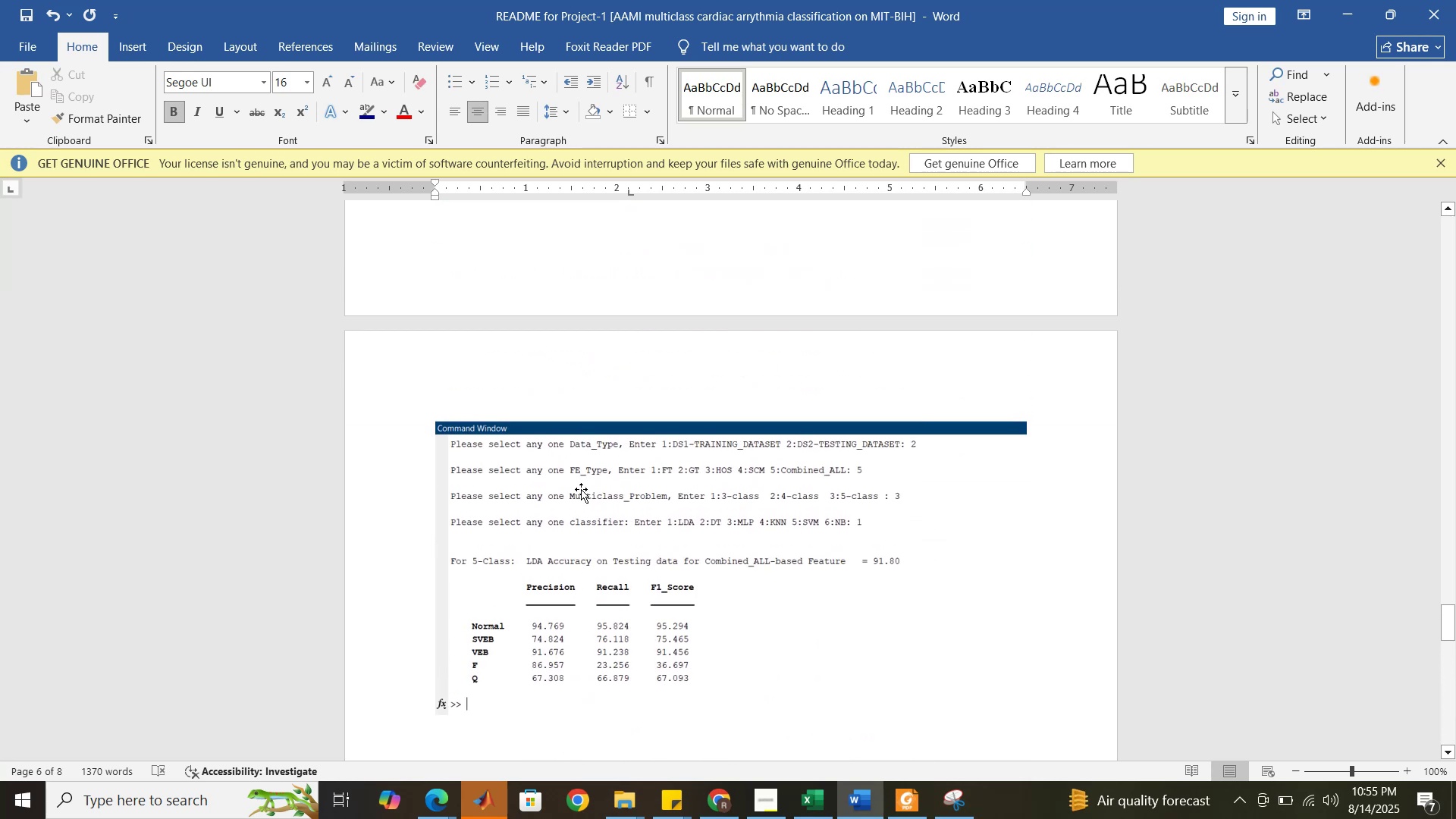 
left_click([581, 489])
 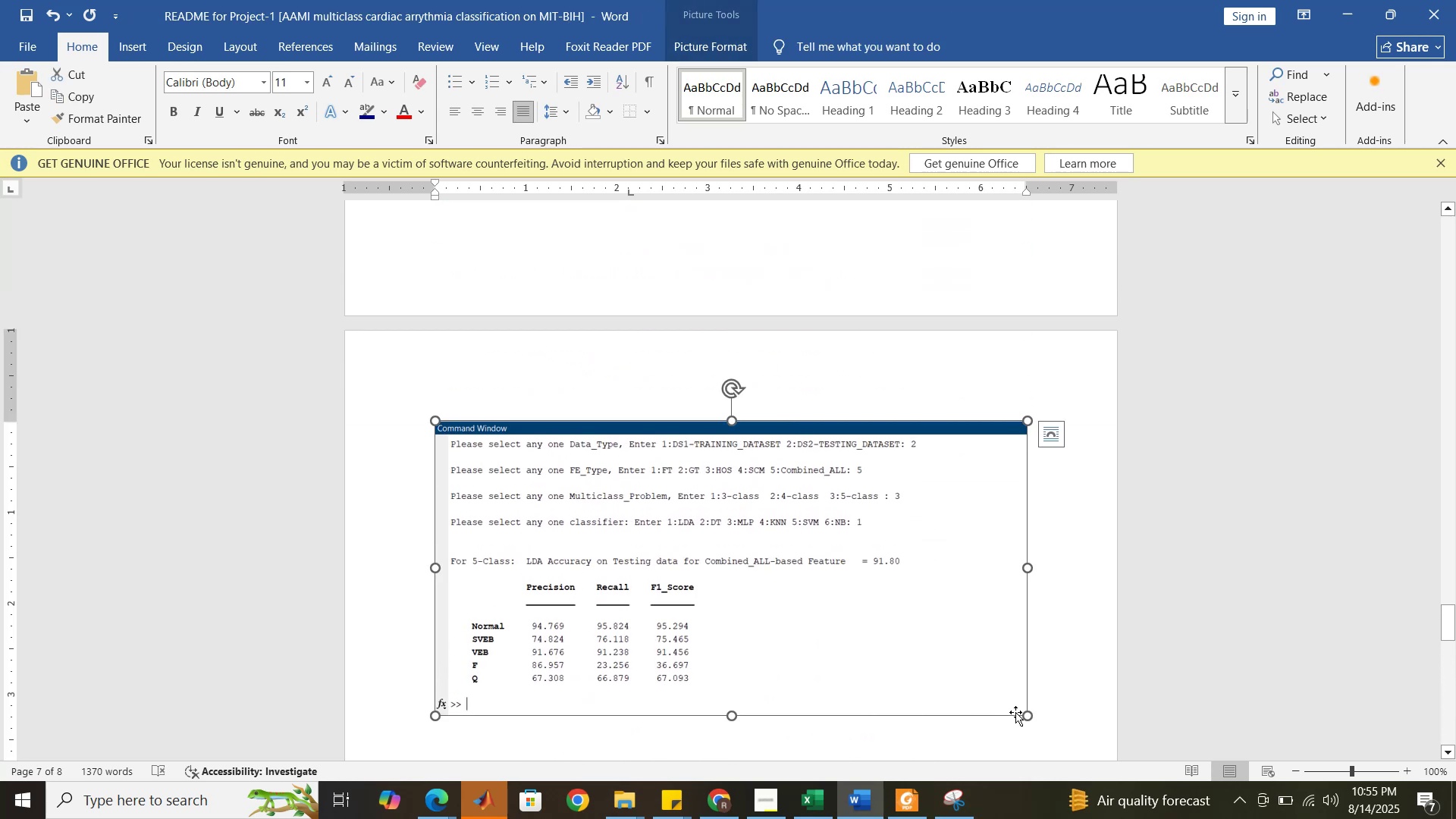 
left_click_drag(start_coordinate=[1029, 716], to_coordinate=[1061, 745])
 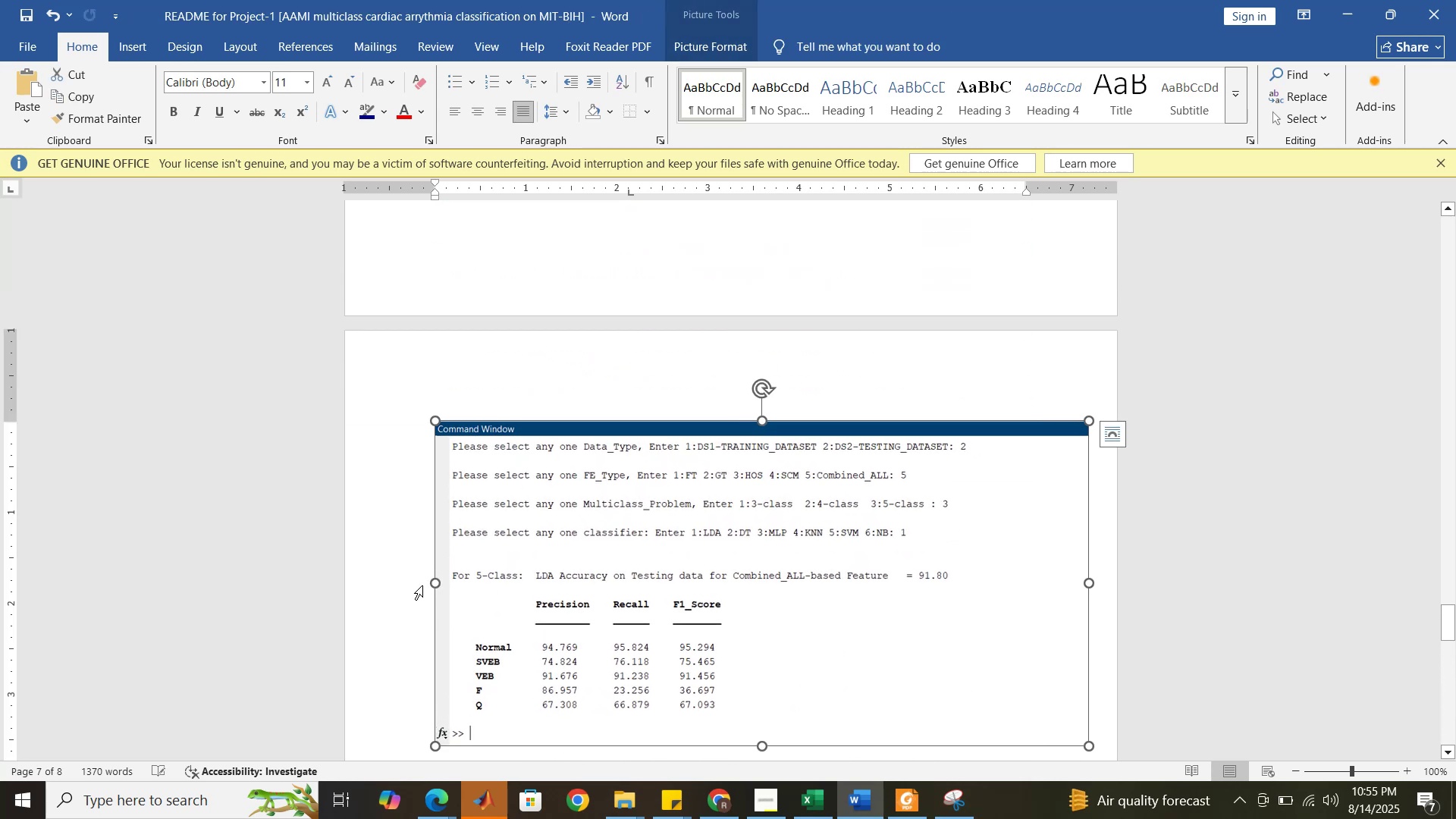 
left_click_drag(start_coordinate=[431, 581], to_coordinate=[443, 587])
 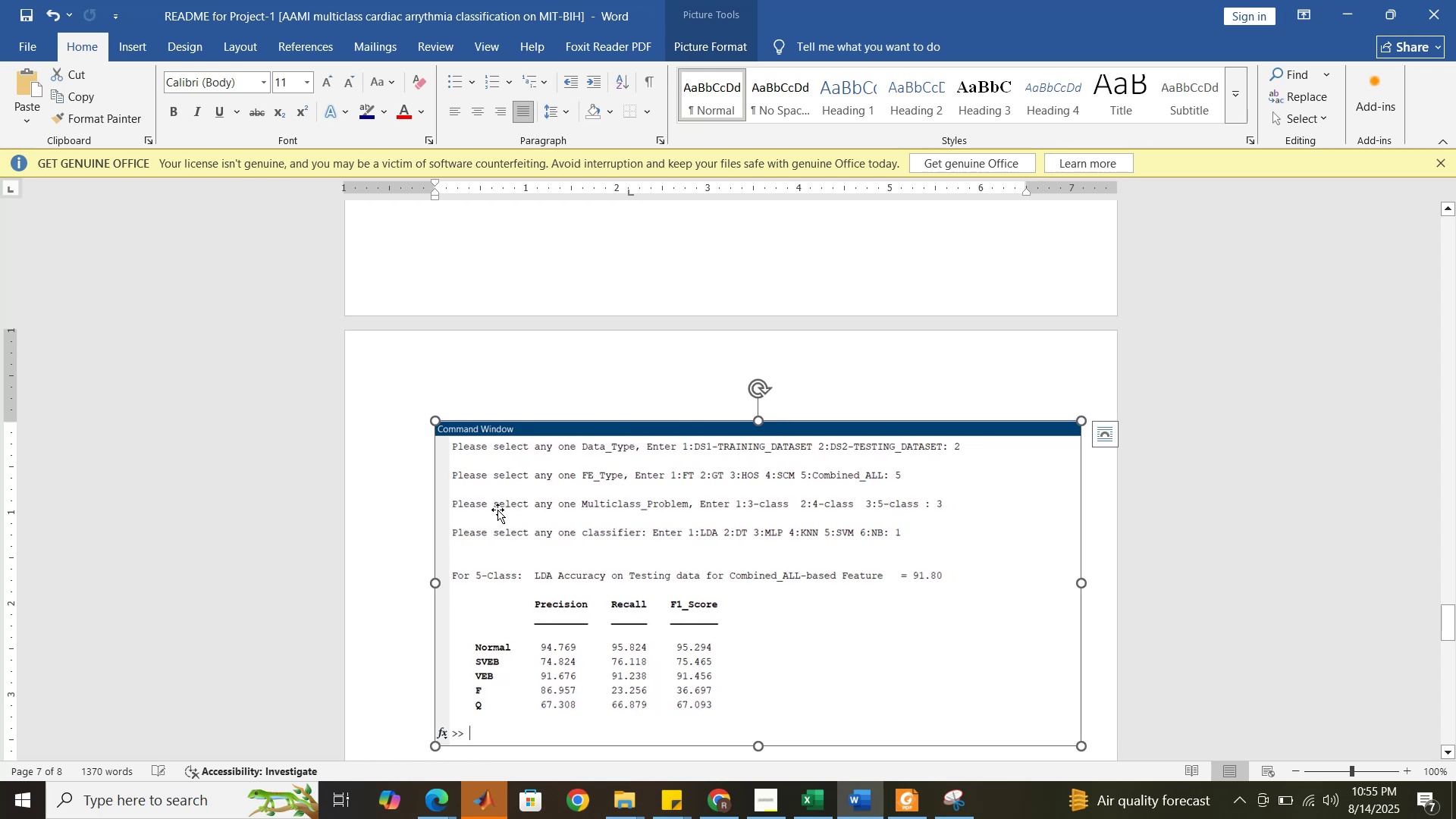 
scroll: coordinate [498, 508], scroll_direction: down, amount: 2.0
 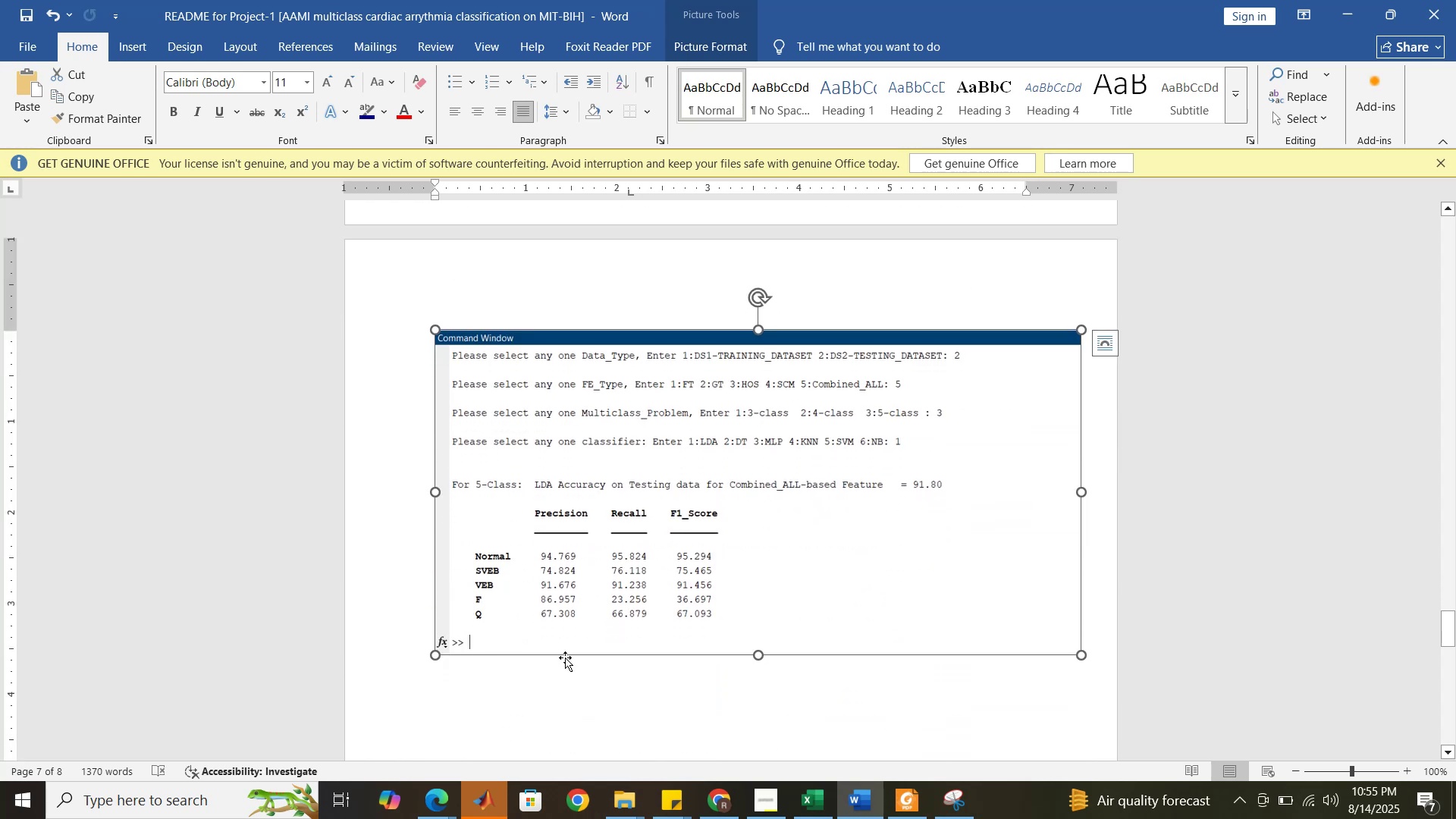 
left_click([570, 676])
 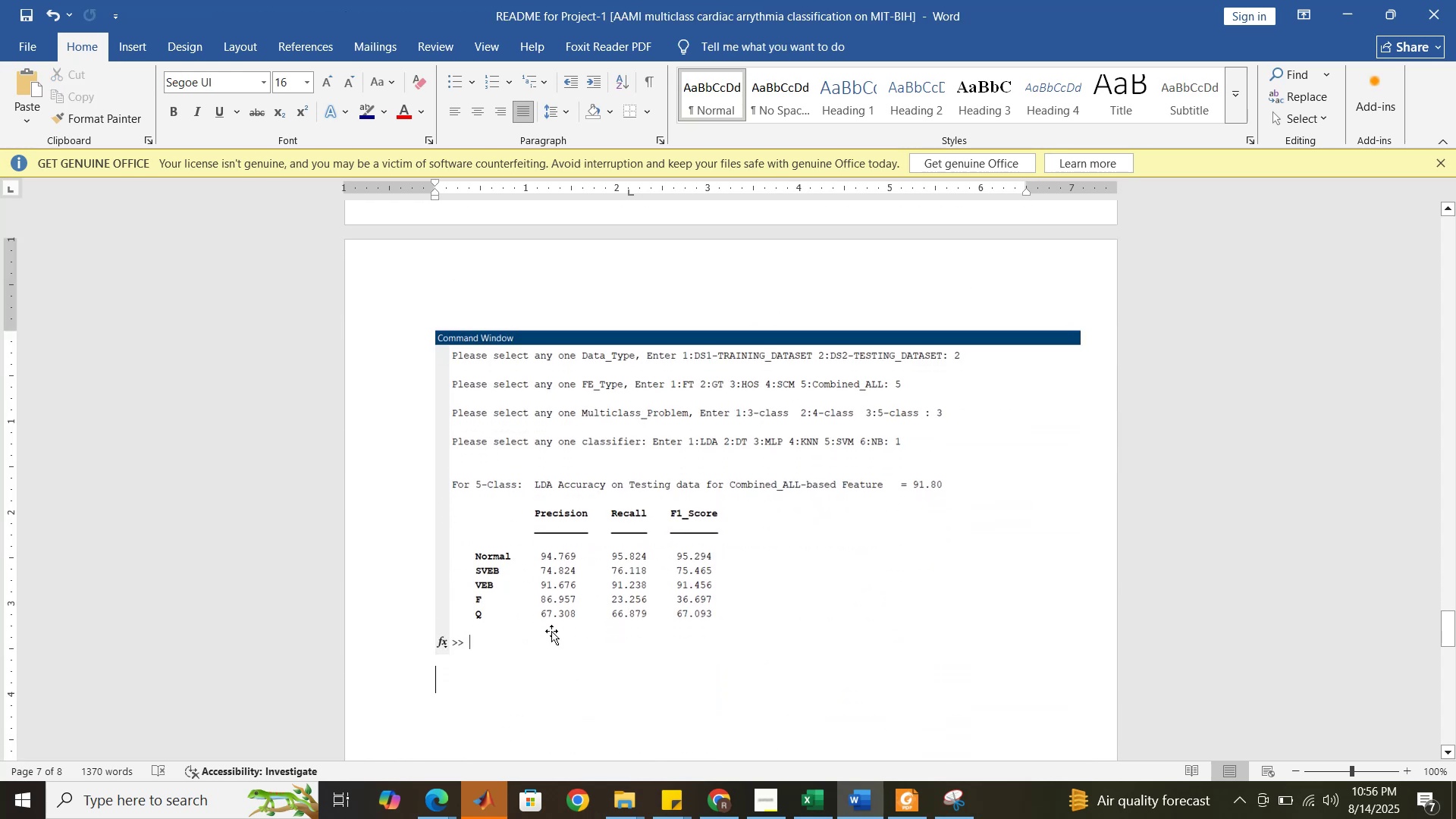 
hold_key(key=ControlLeft, duration=1.43)
 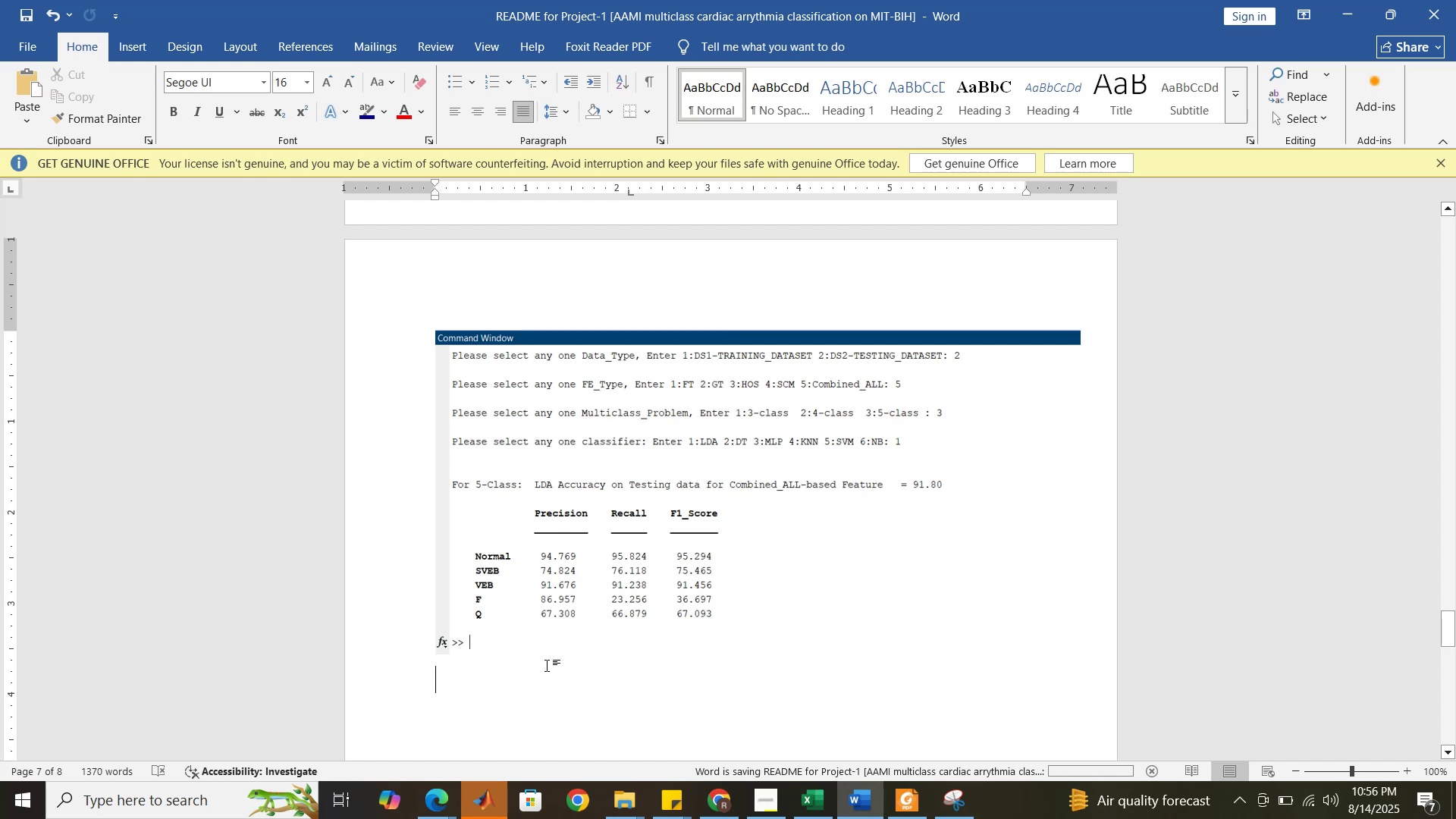 
hold_key(key=S, duration=0.41)
 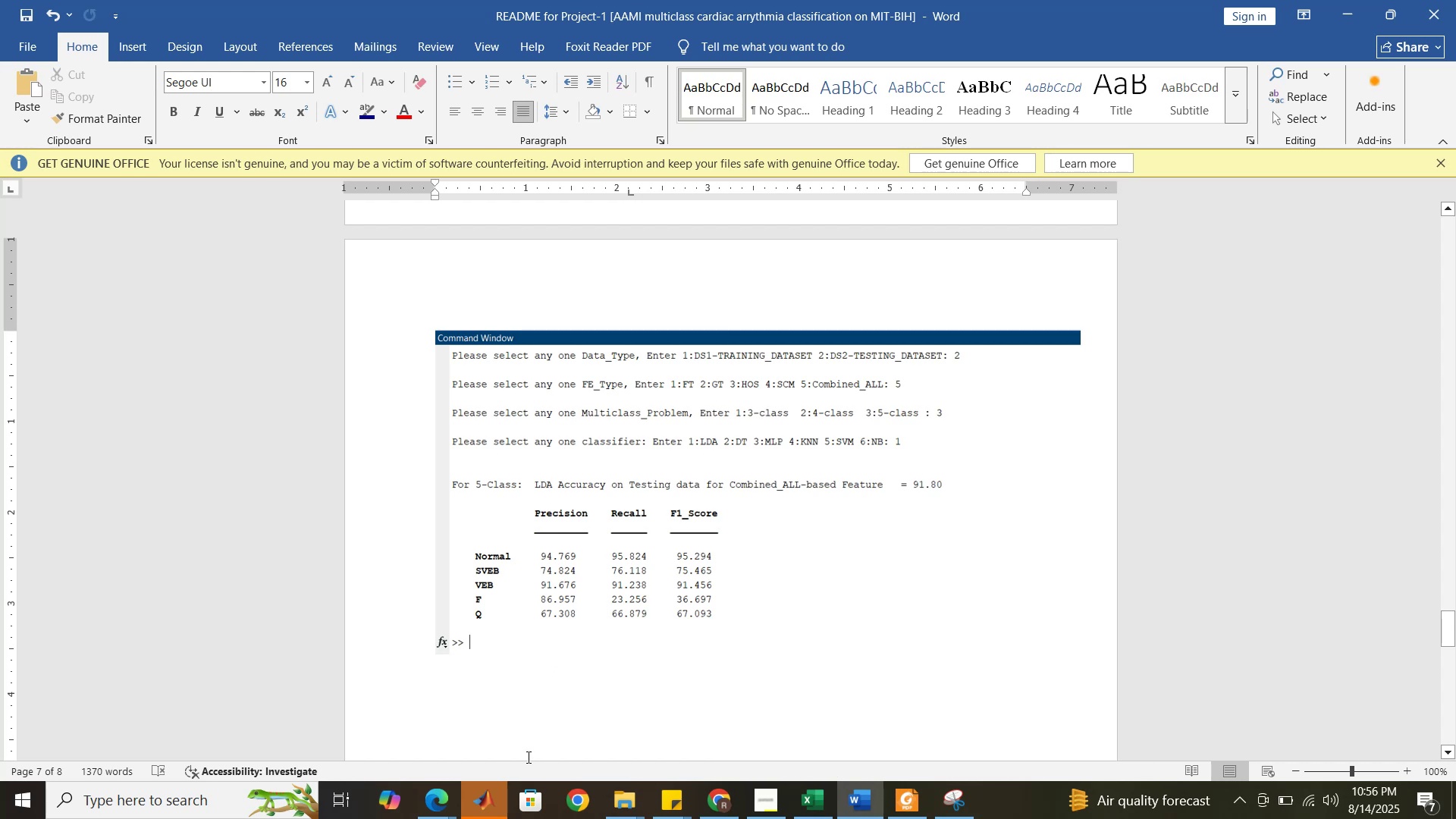 
left_click([501, 801])
 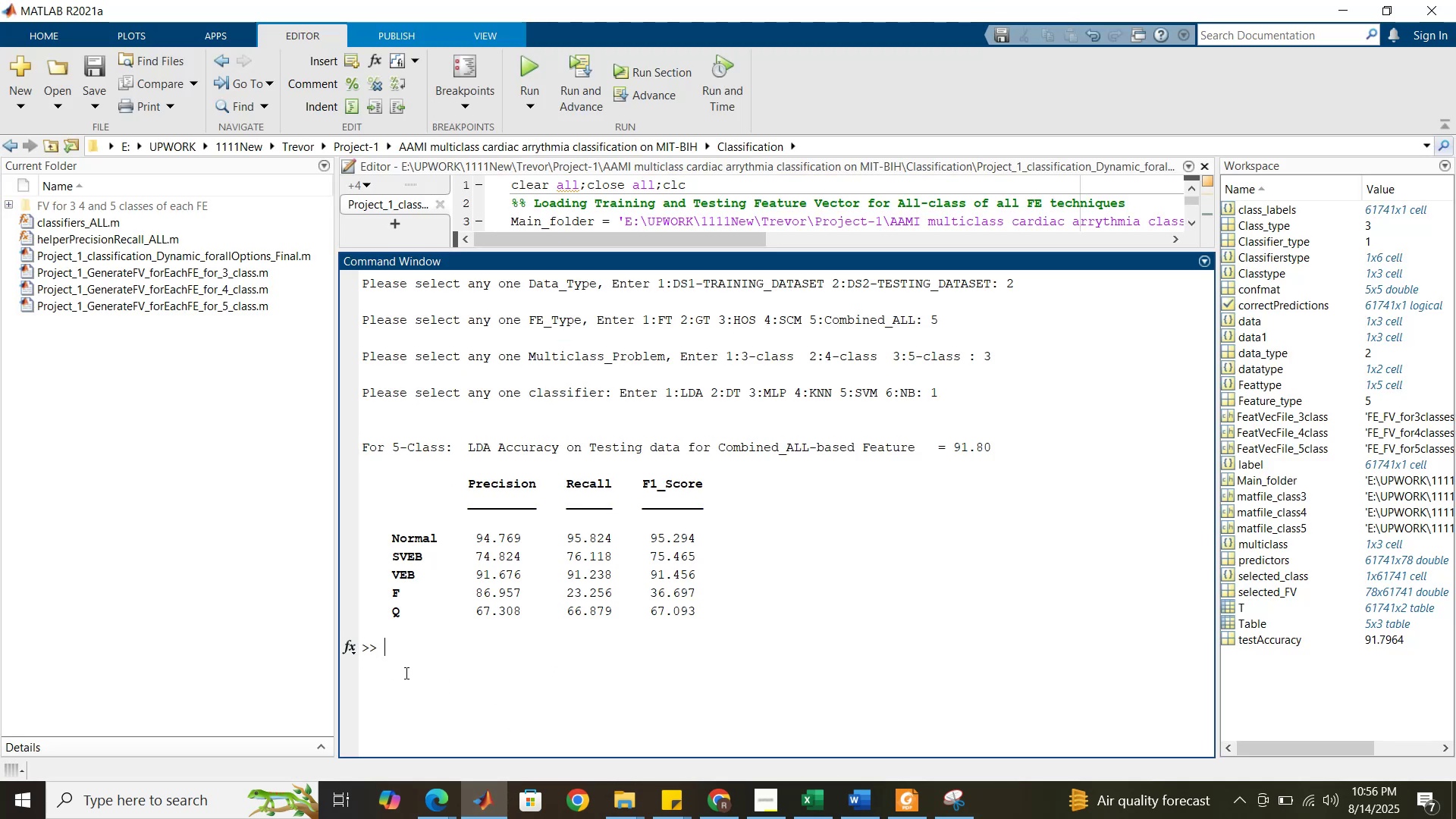 
left_click([410, 666])
 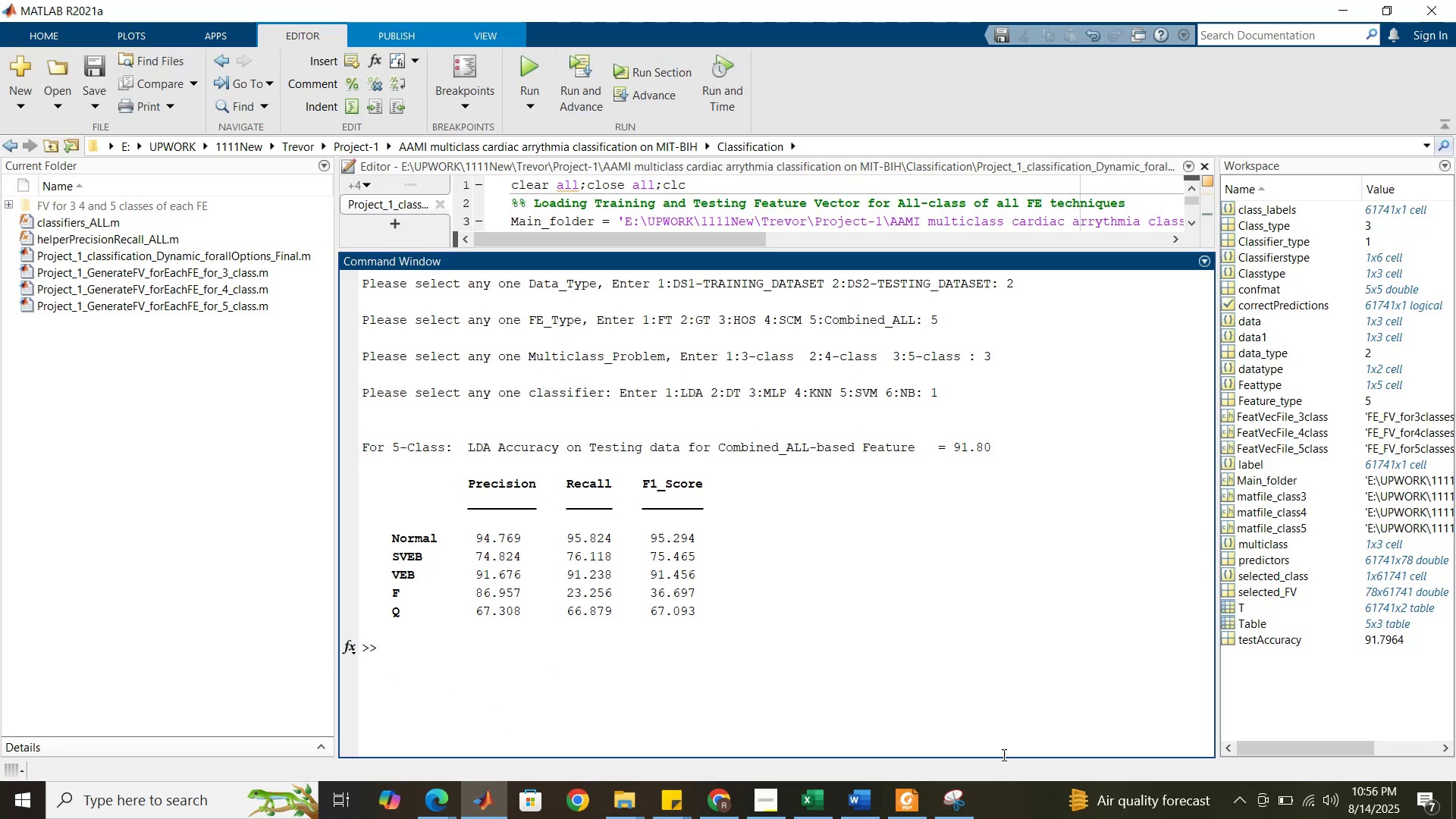 
wait(5.02)
 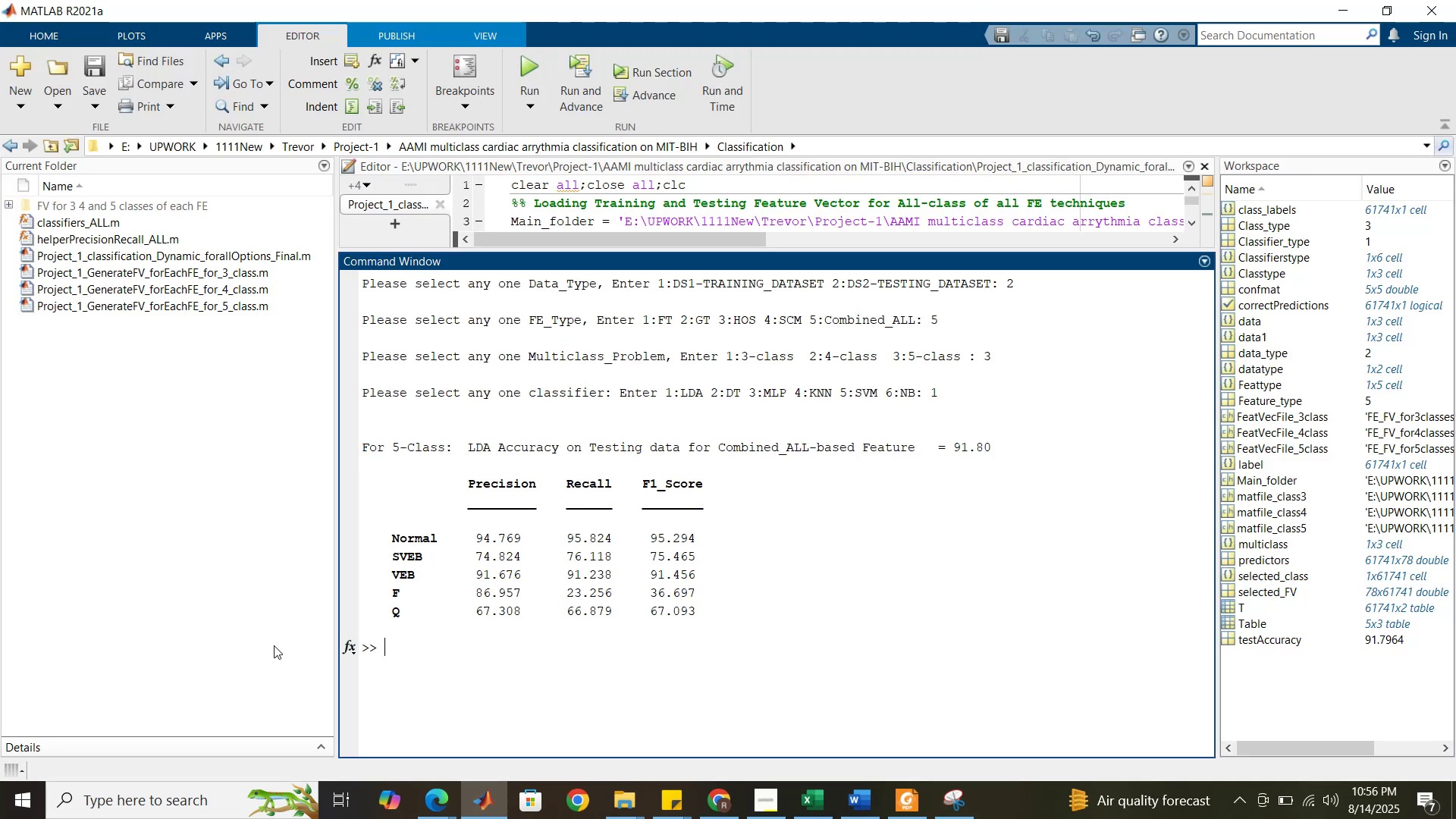 
left_click([448, 802])
 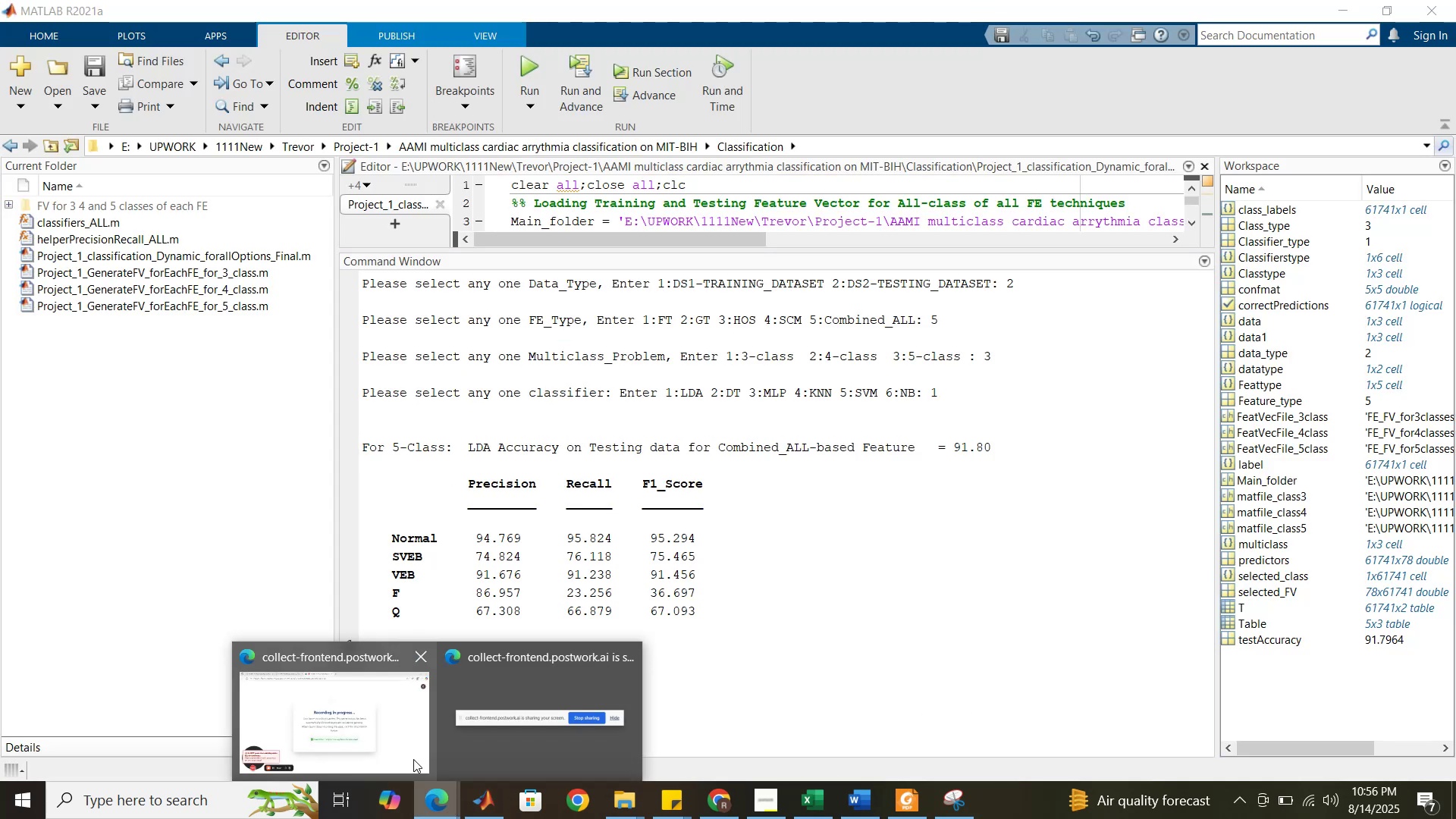 
left_click([413, 759])
 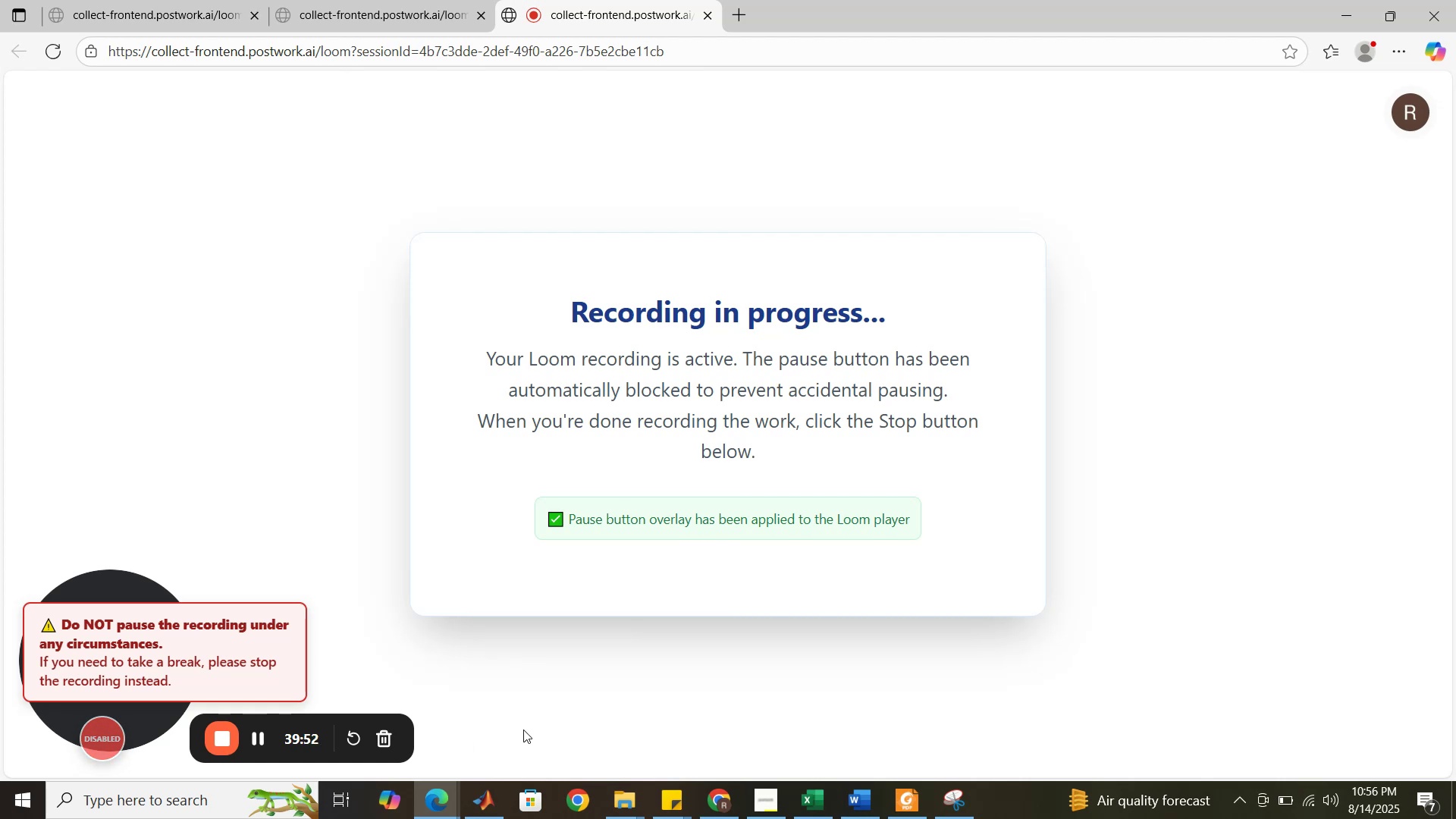 
wait(6.28)
 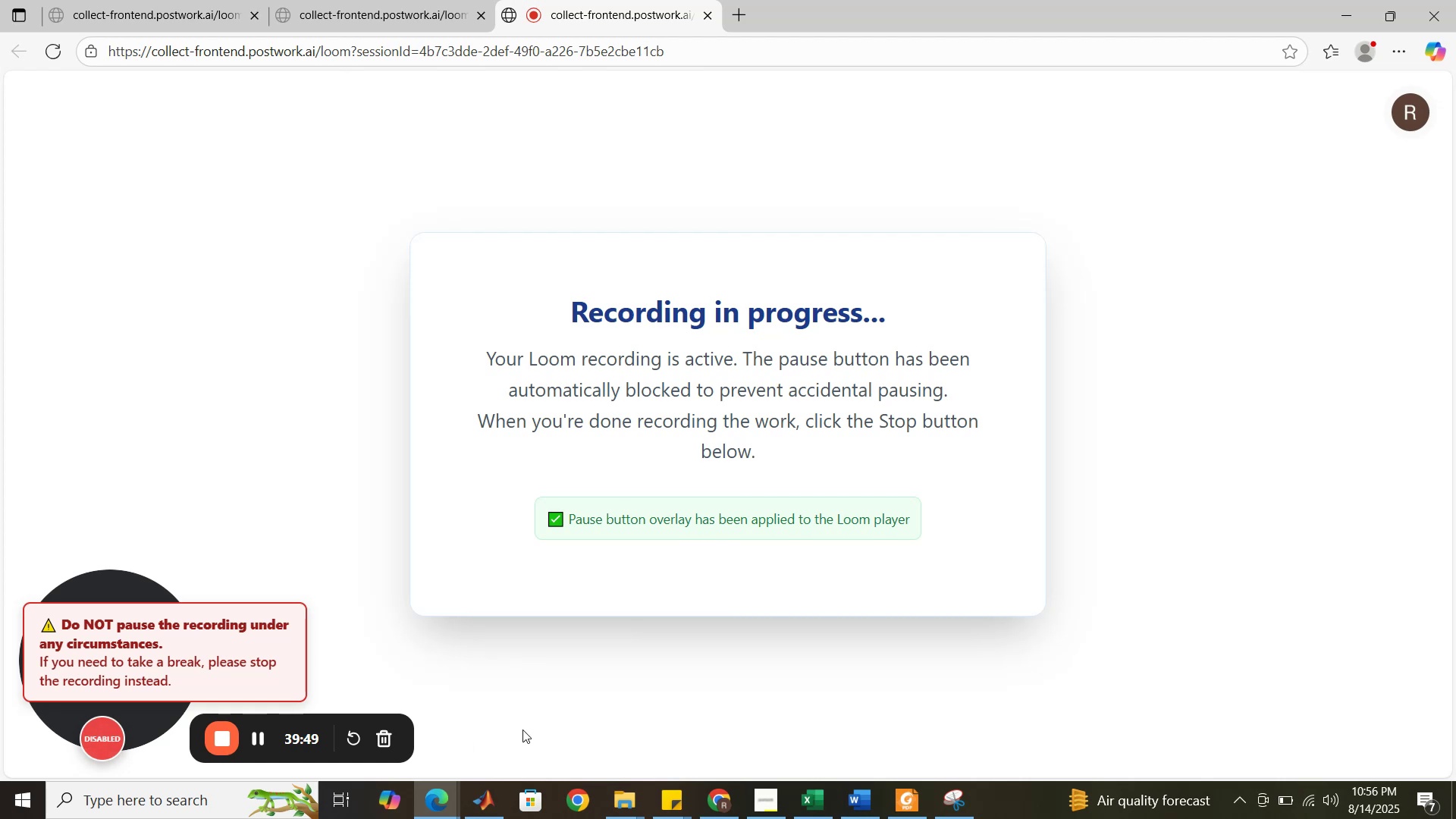 
left_click([490, 797])
 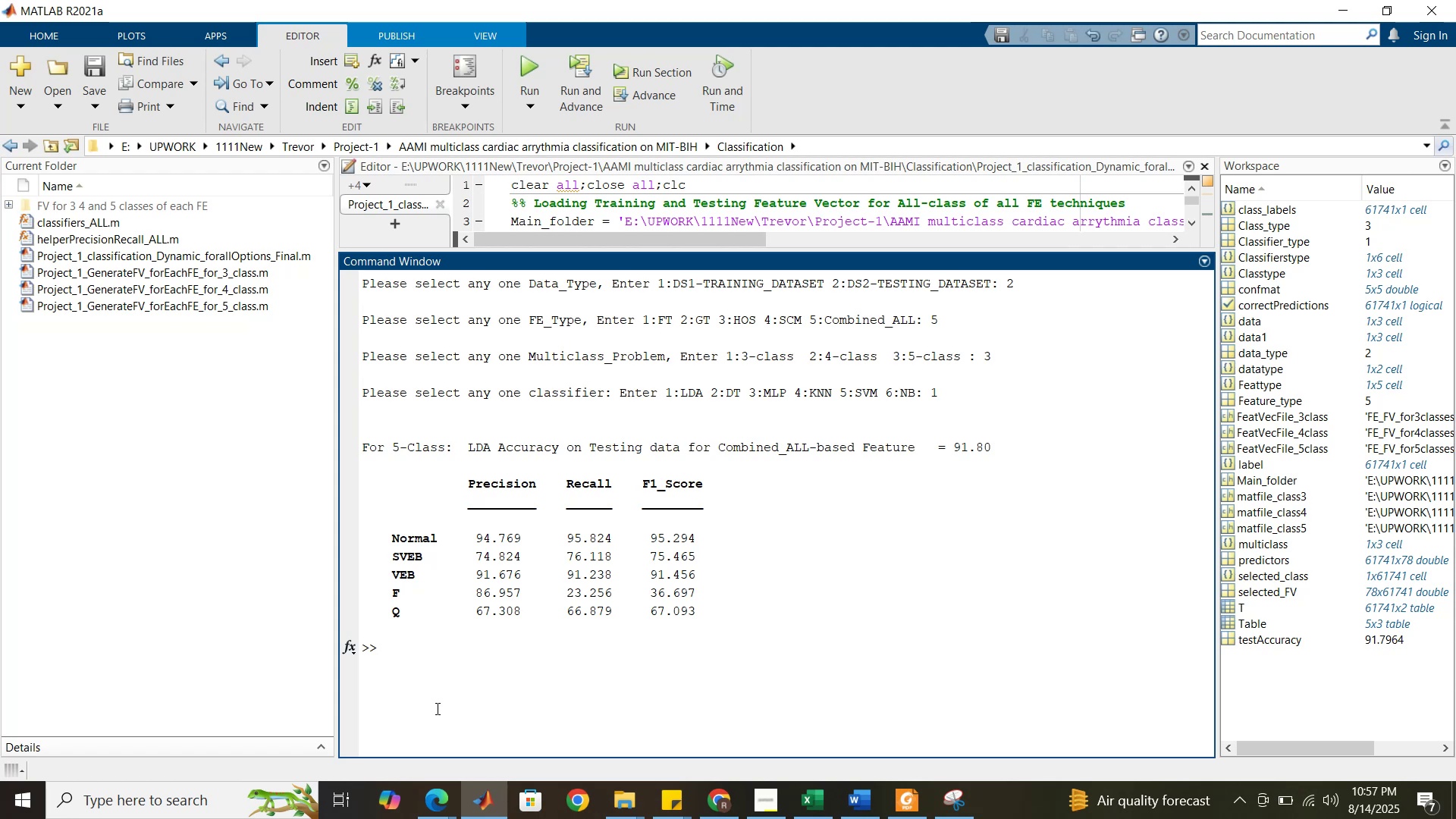 
wait(55.57)
 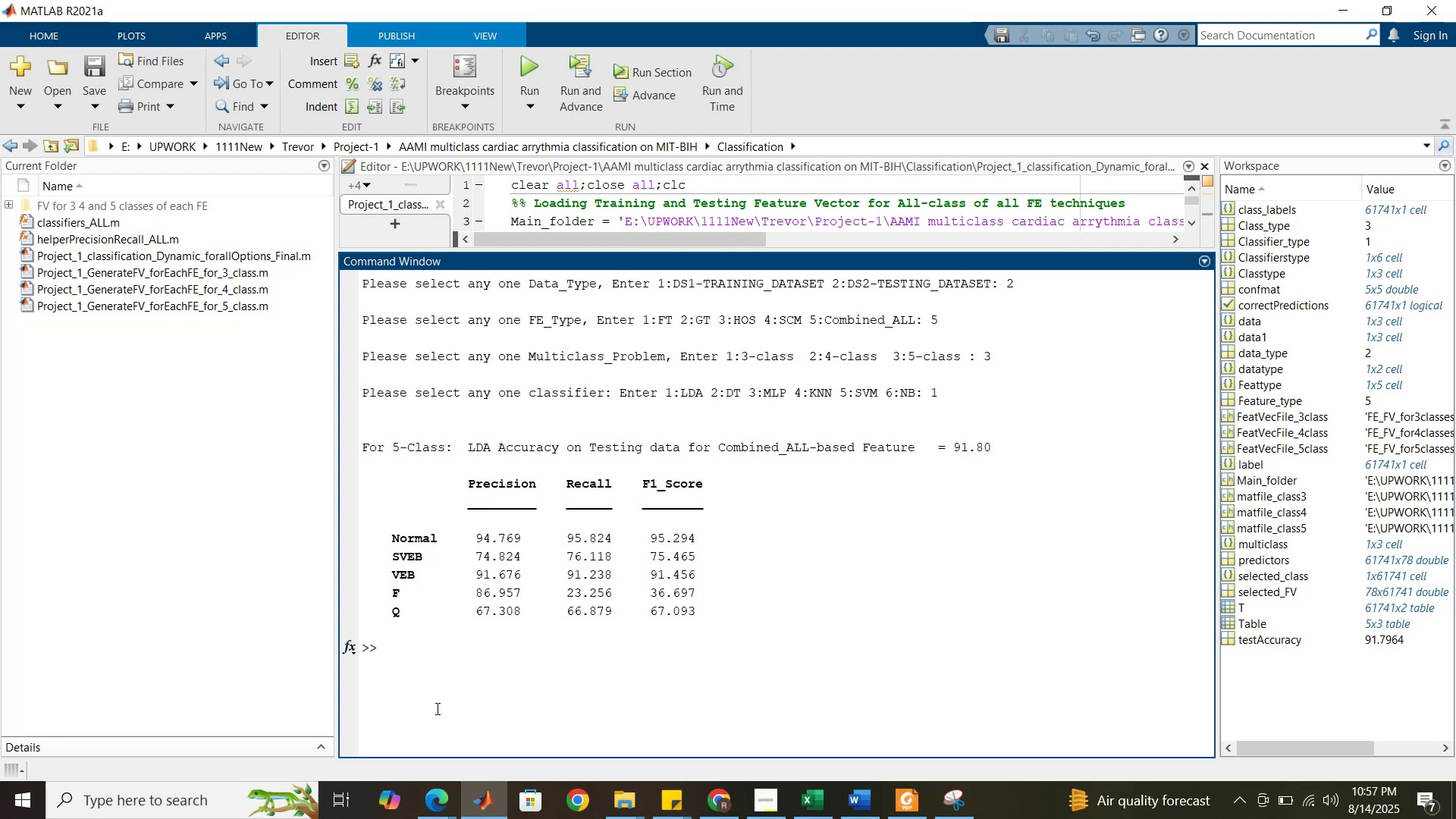 
left_click([447, 637])
 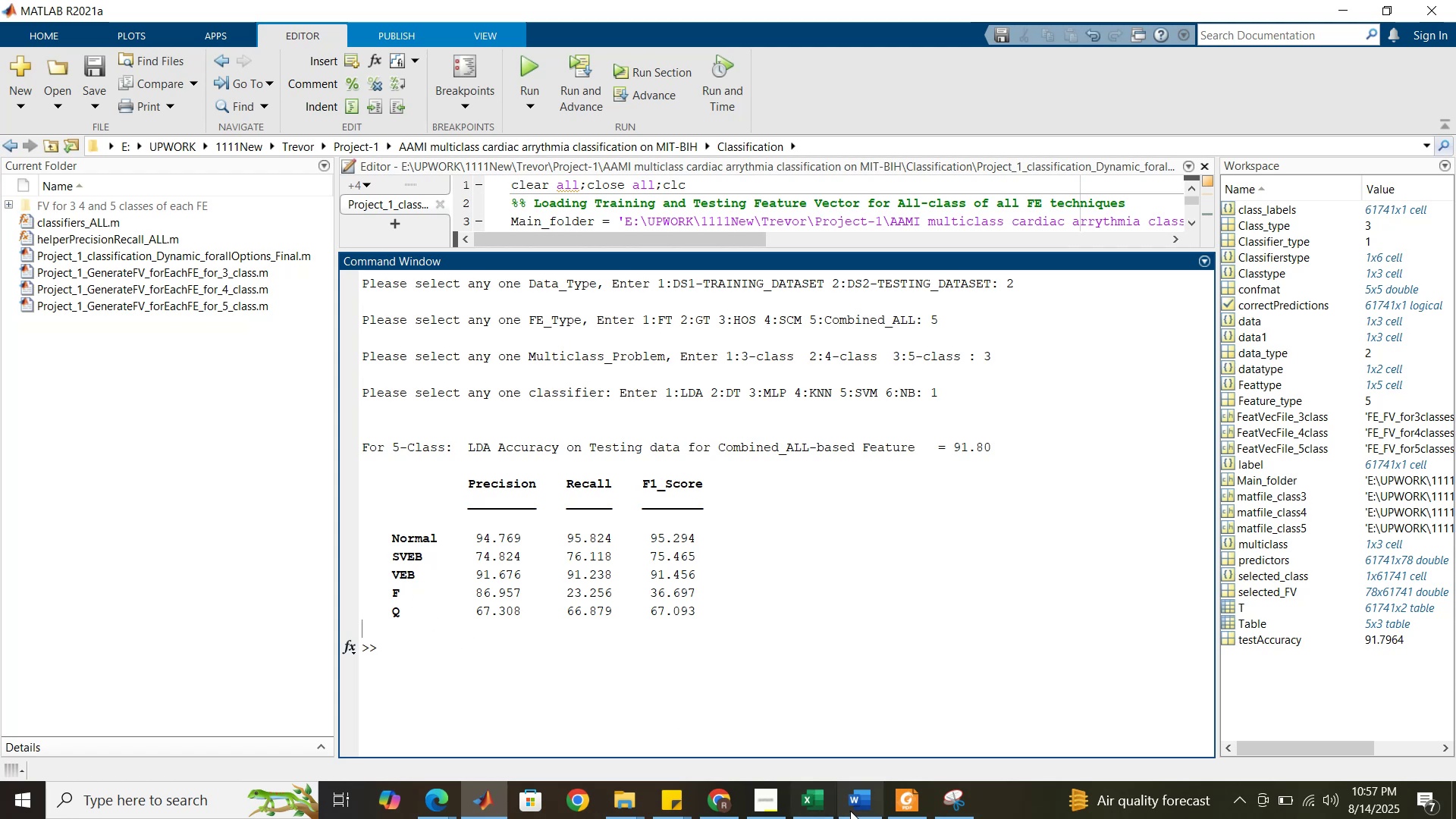 
left_click([854, 808])
 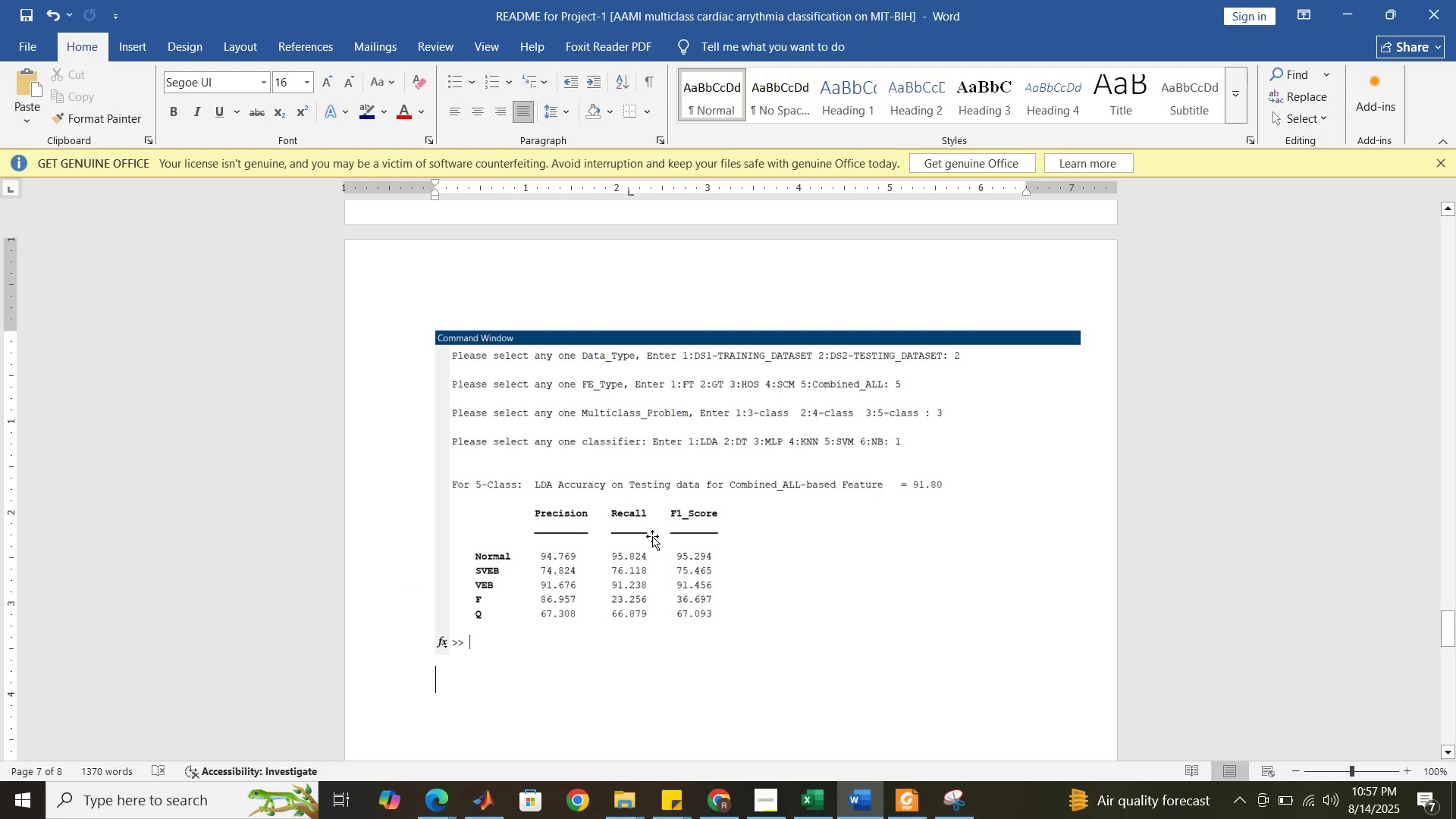 
scroll: coordinate [652, 536], scroll_direction: up, amount: 138.0
 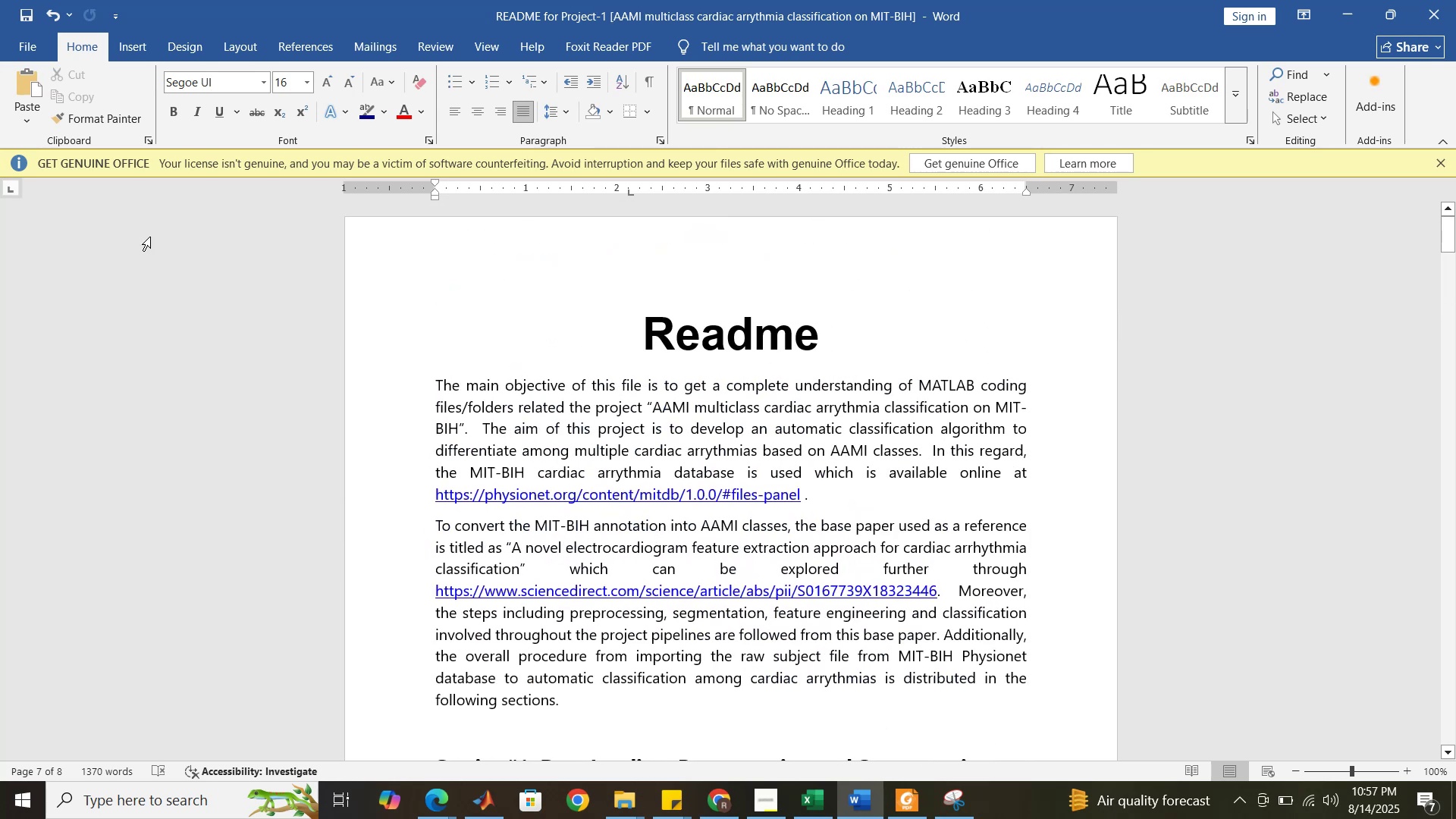 
left_click([27, 48])
 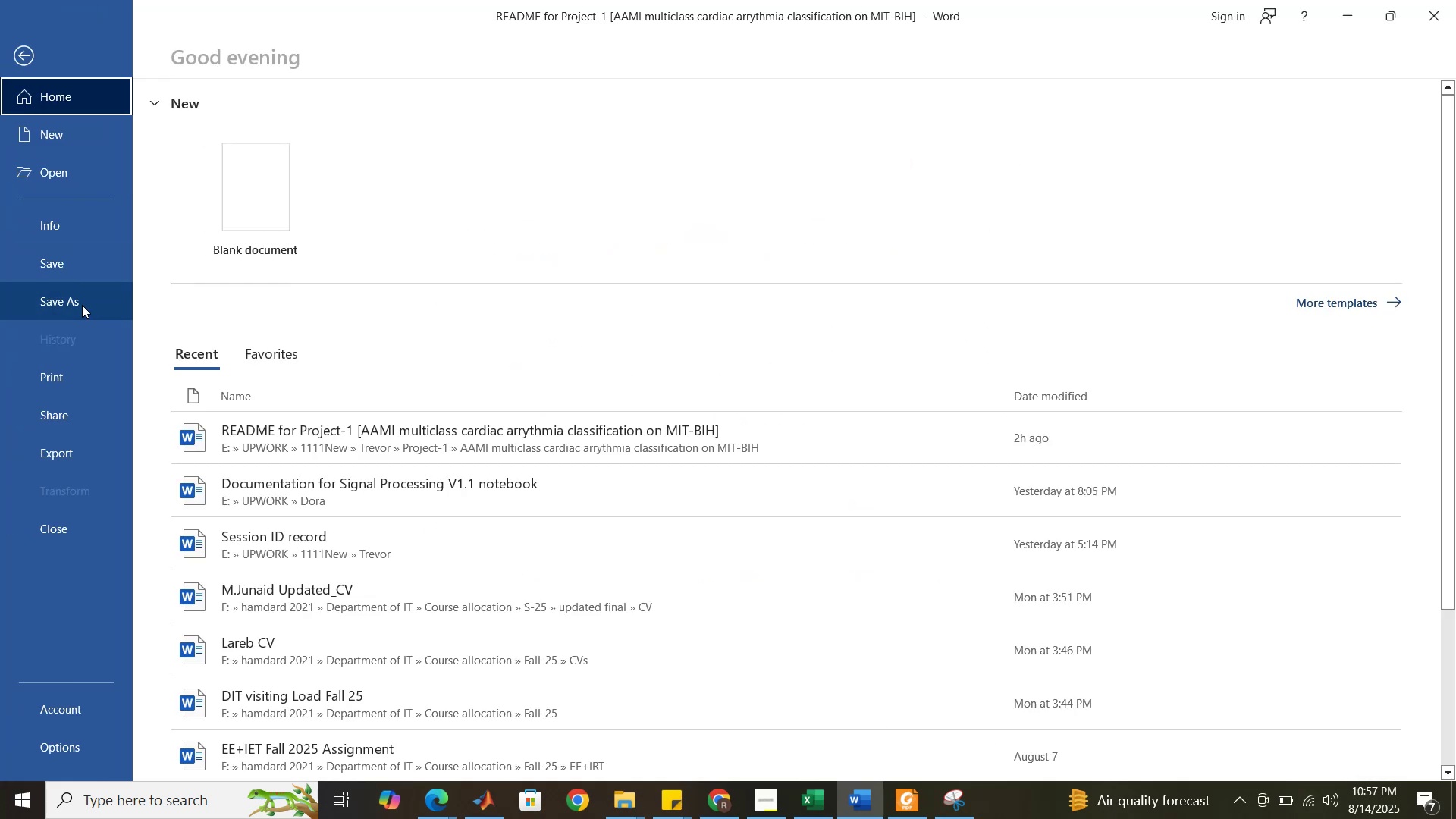 
left_click([82, 305])
 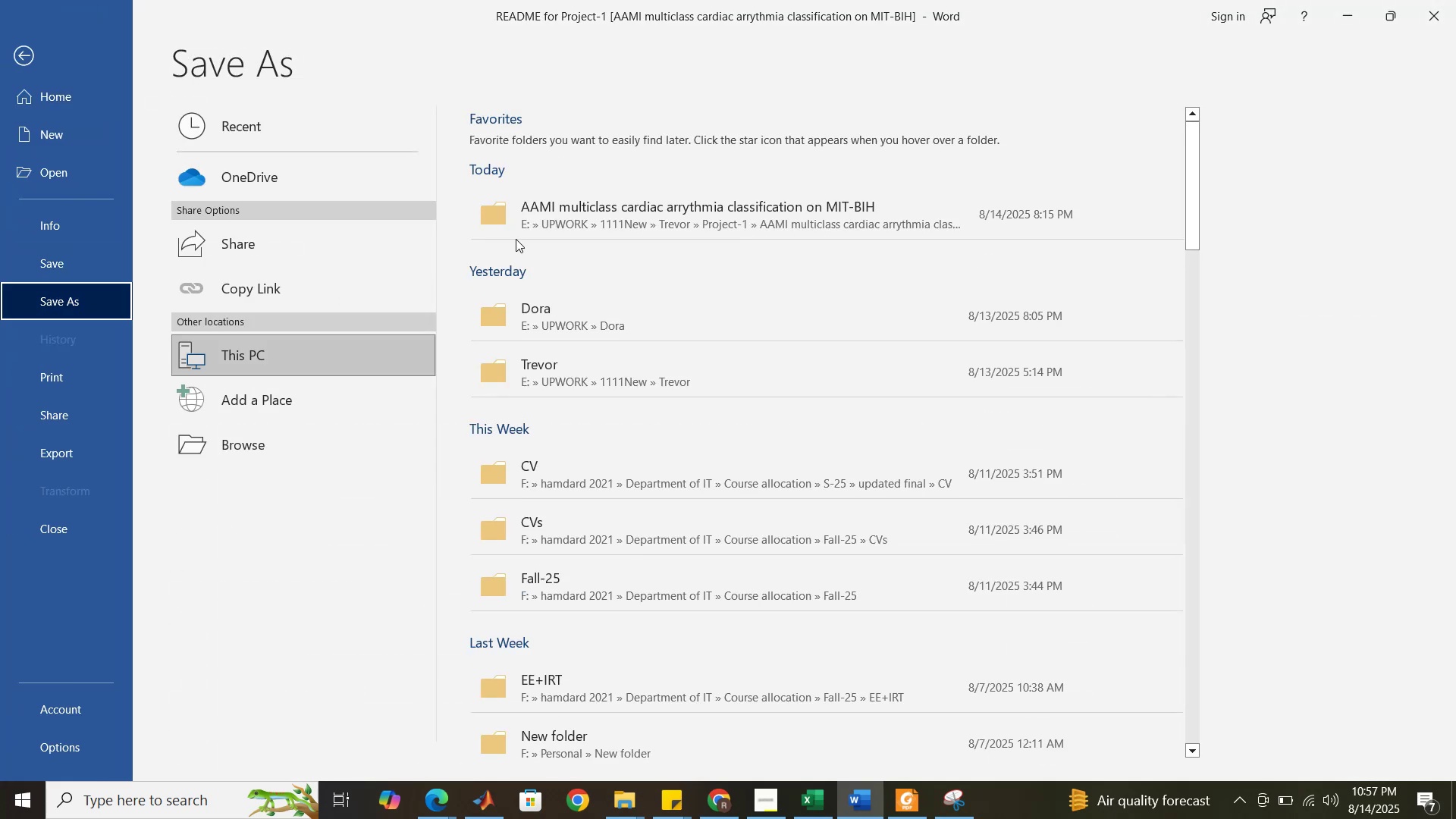 
left_click([520, 225])
 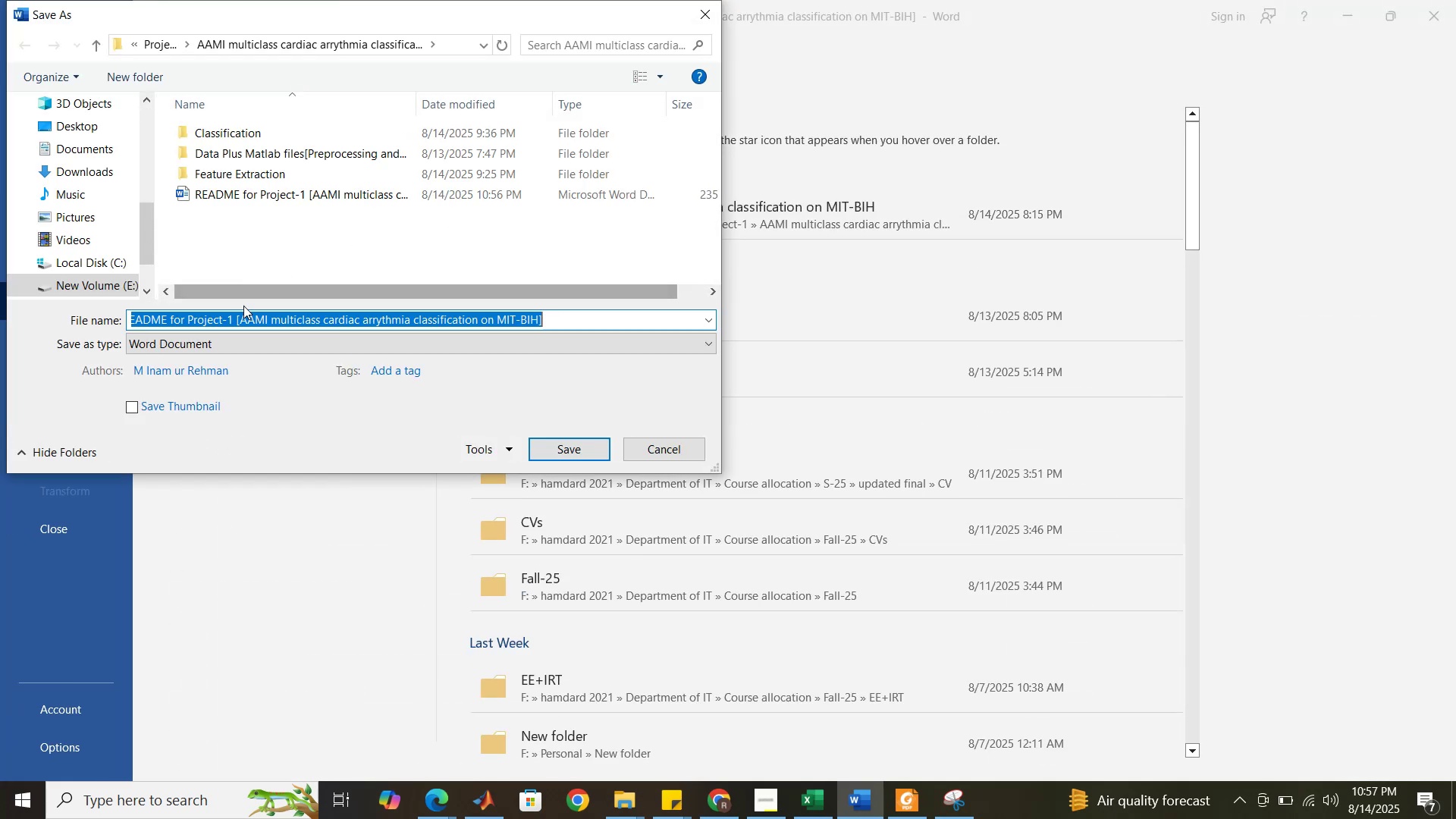 
left_click([223, 338])
 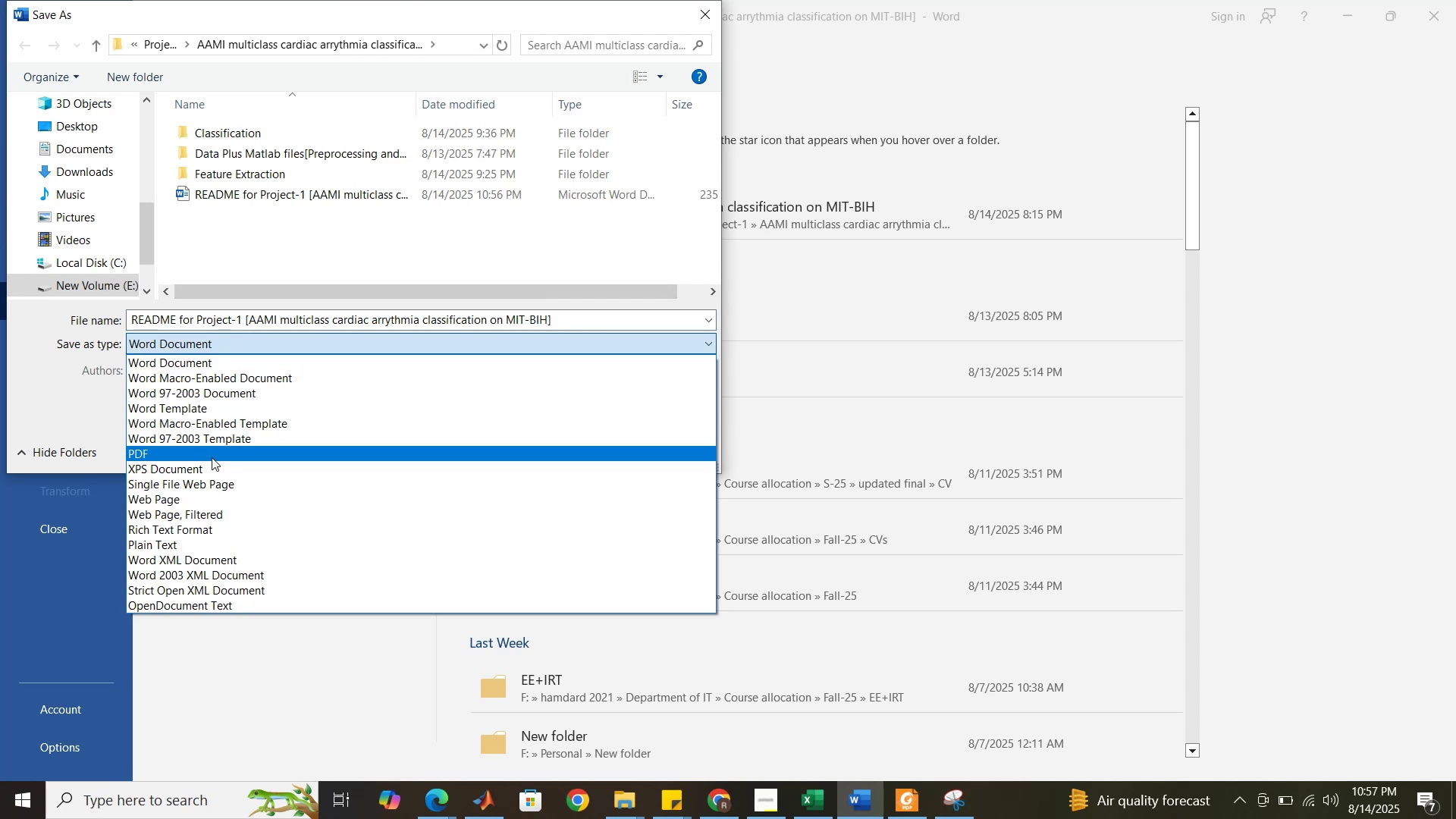 
left_click([212, 457])
 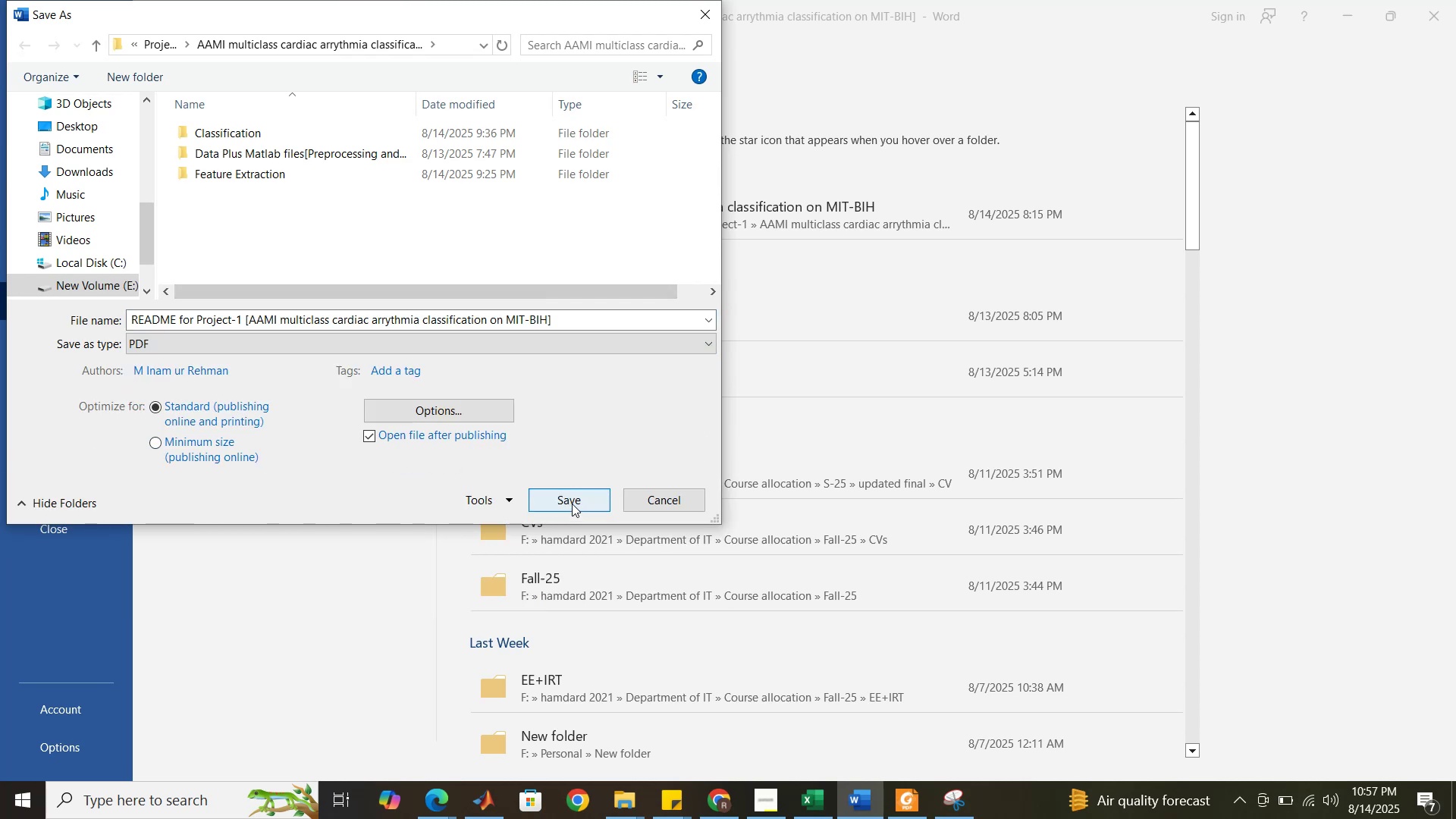 
left_click([572, 504])
 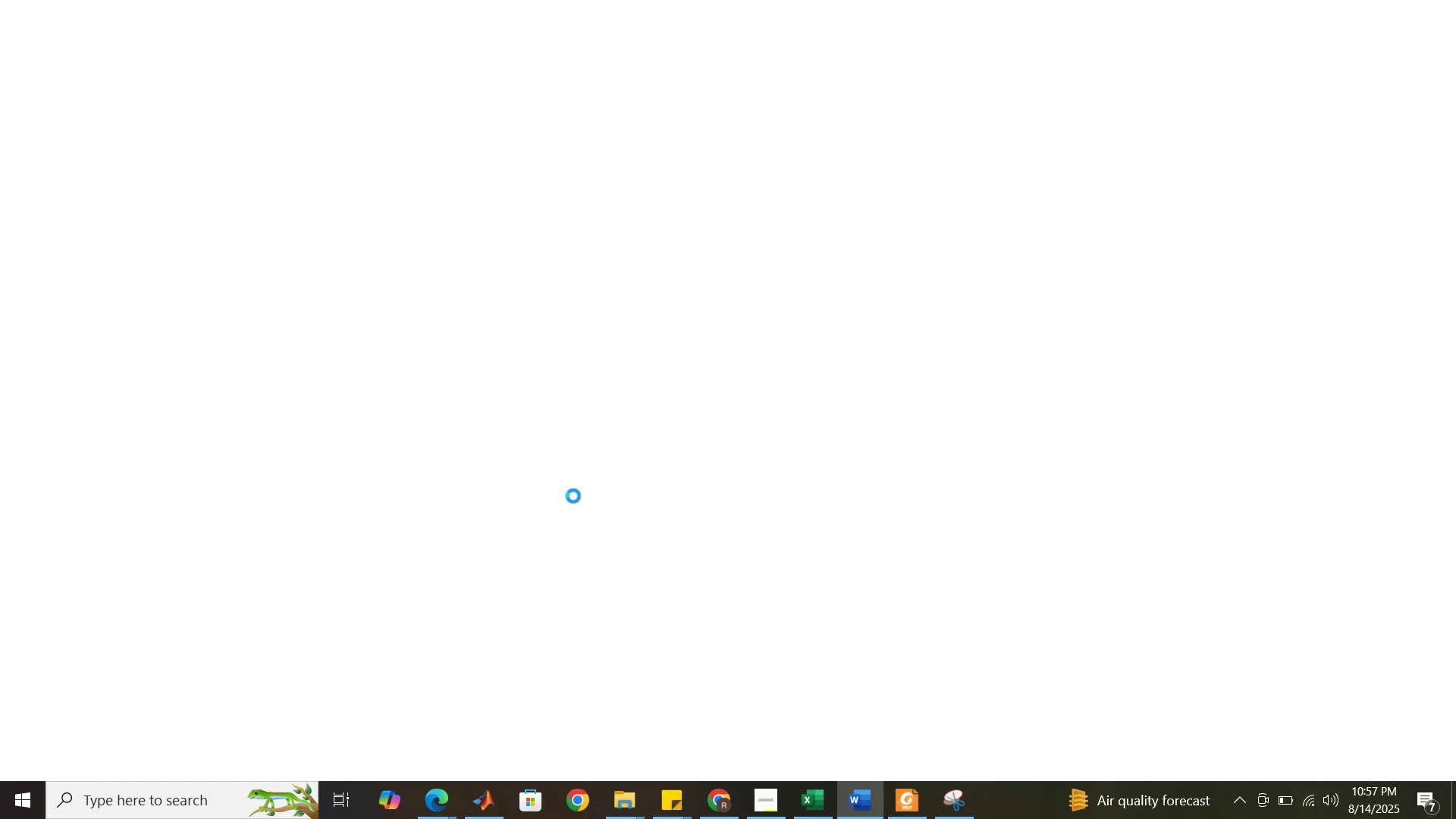 
wait(8.0)
 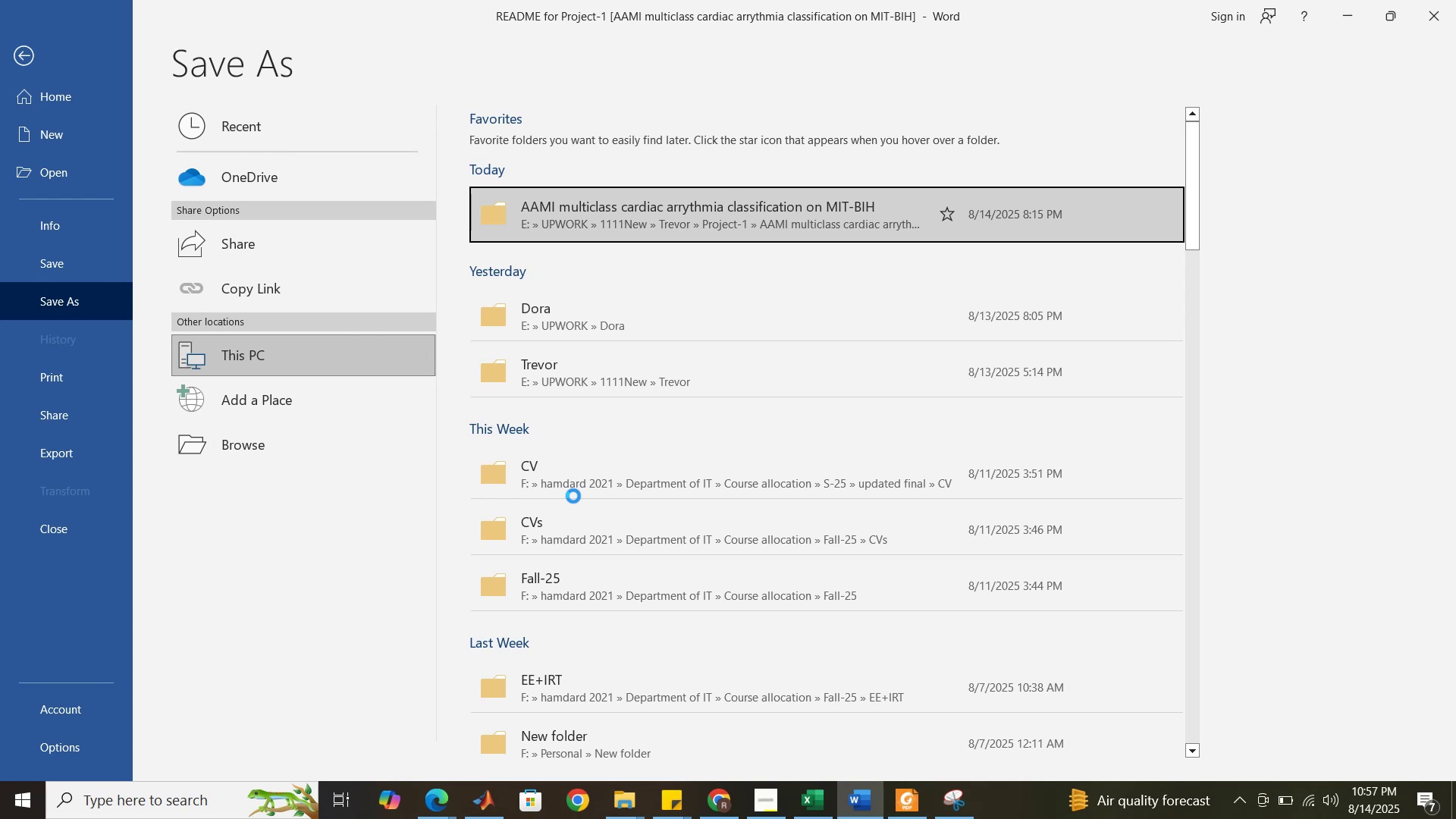 
hold_key(key=ControlLeft, duration=1.5)
scroll: coordinate [573, 496], scroll_direction: down, amount: 3.0
 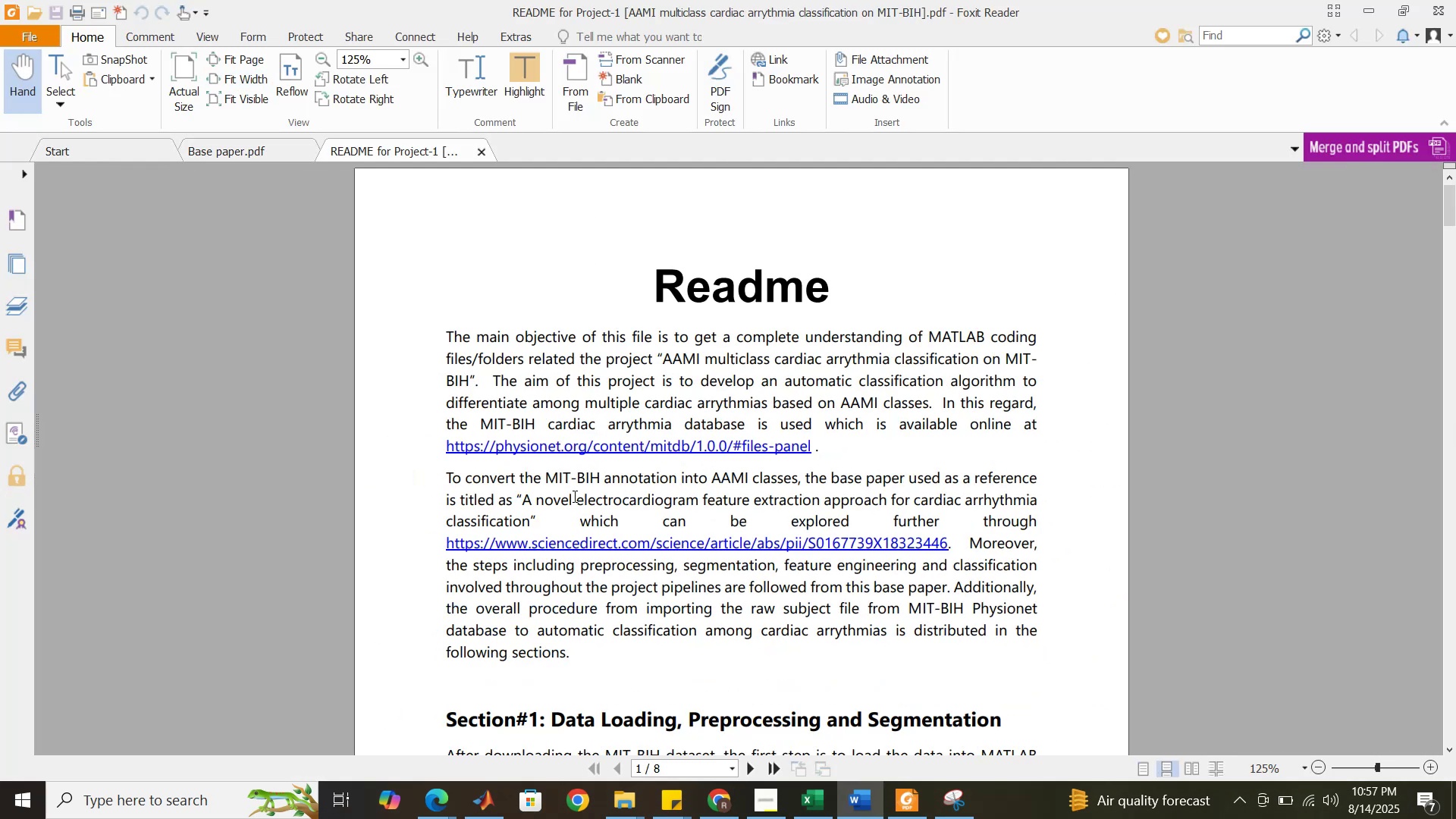 
hold_key(key=ControlLeft, duration=1.52)
scroll: coordinate [573, 496], scroll_direction: up, amount: 1.0
 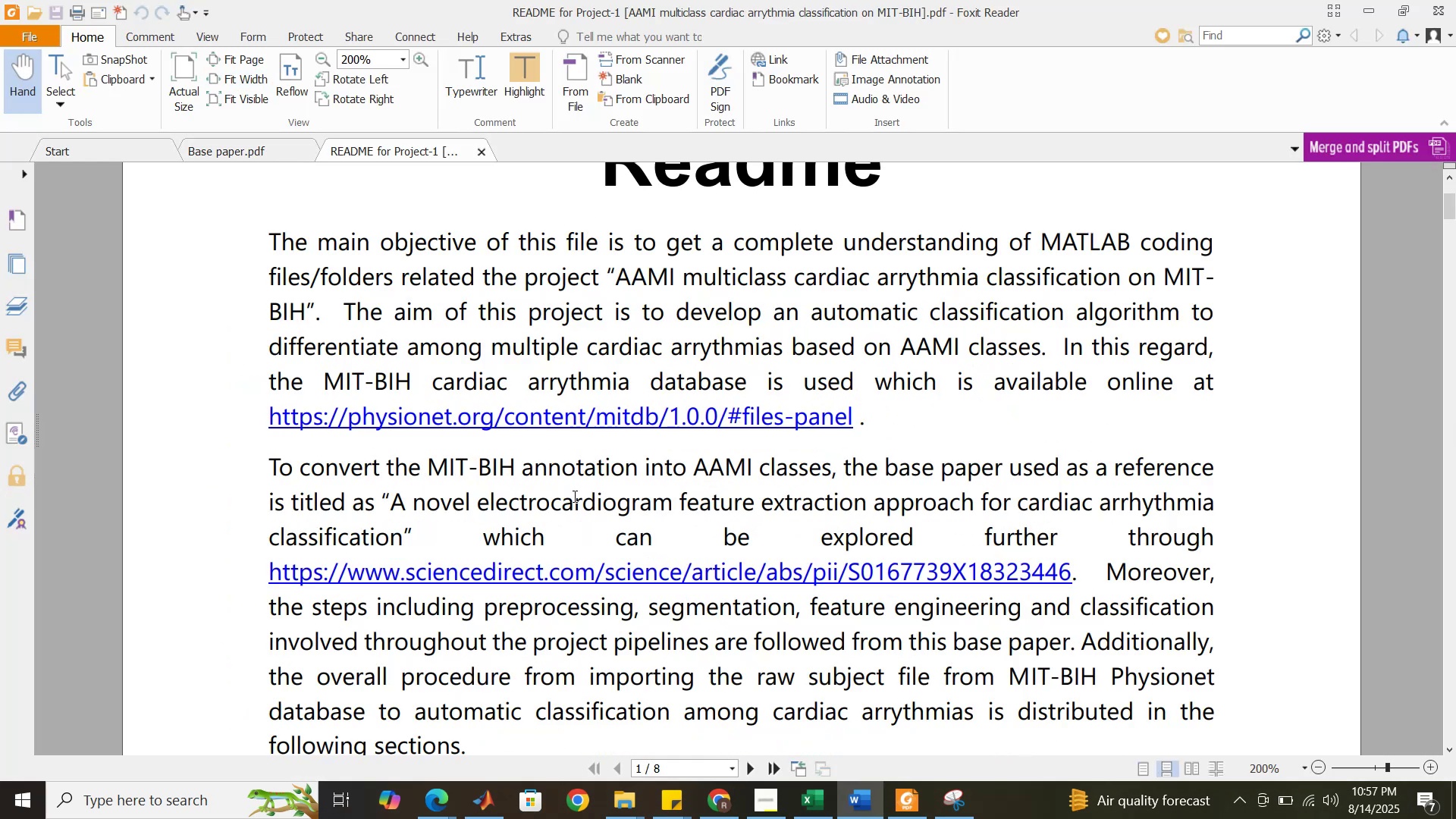 
hold_key(key=ControlLeft, duration=1.02)
 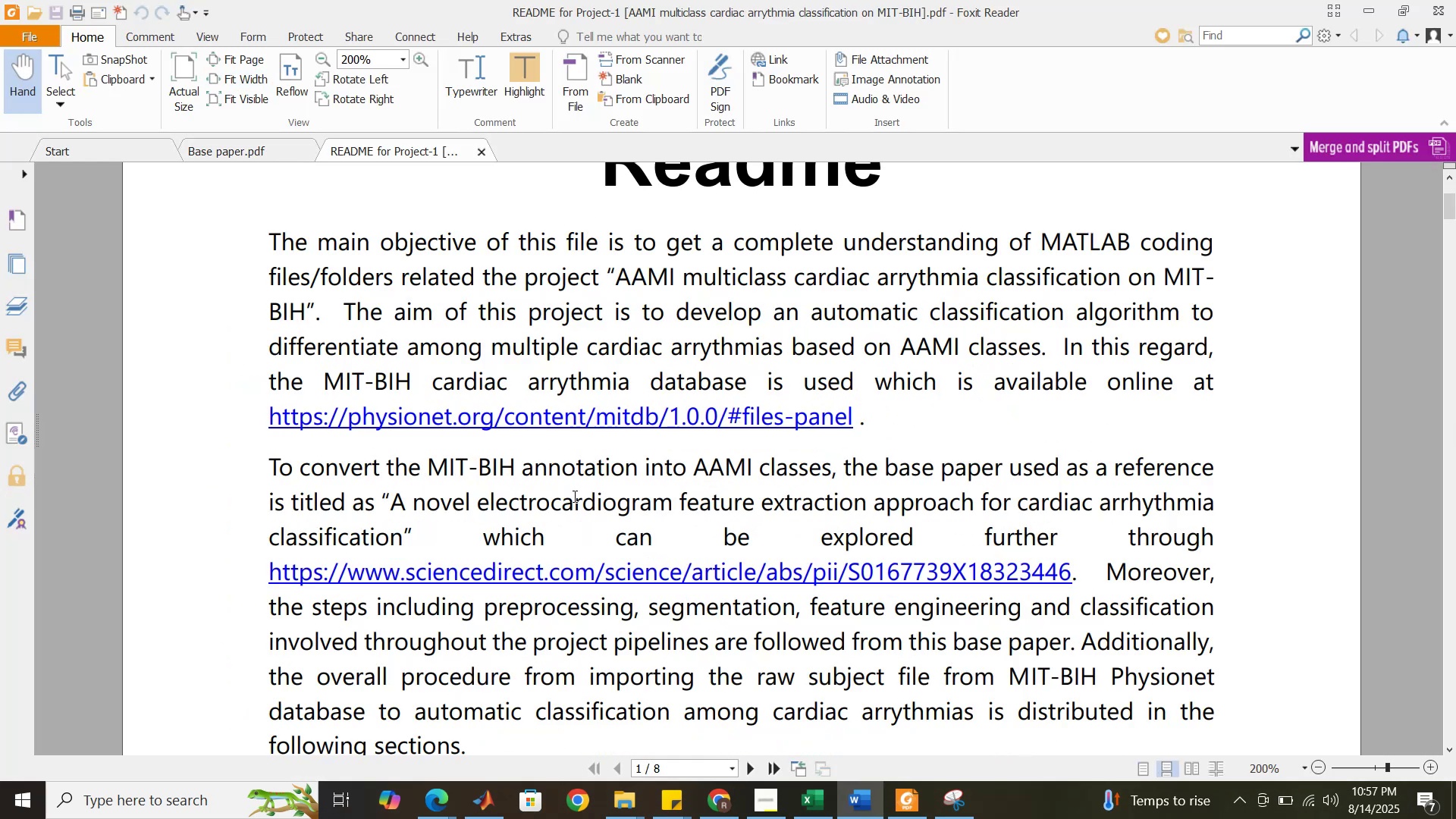 
hold_key(key=ControlLeft, duration=0.72)
scroll: coordinate [847, 549], scroll_direction: down, amount: 33.0
 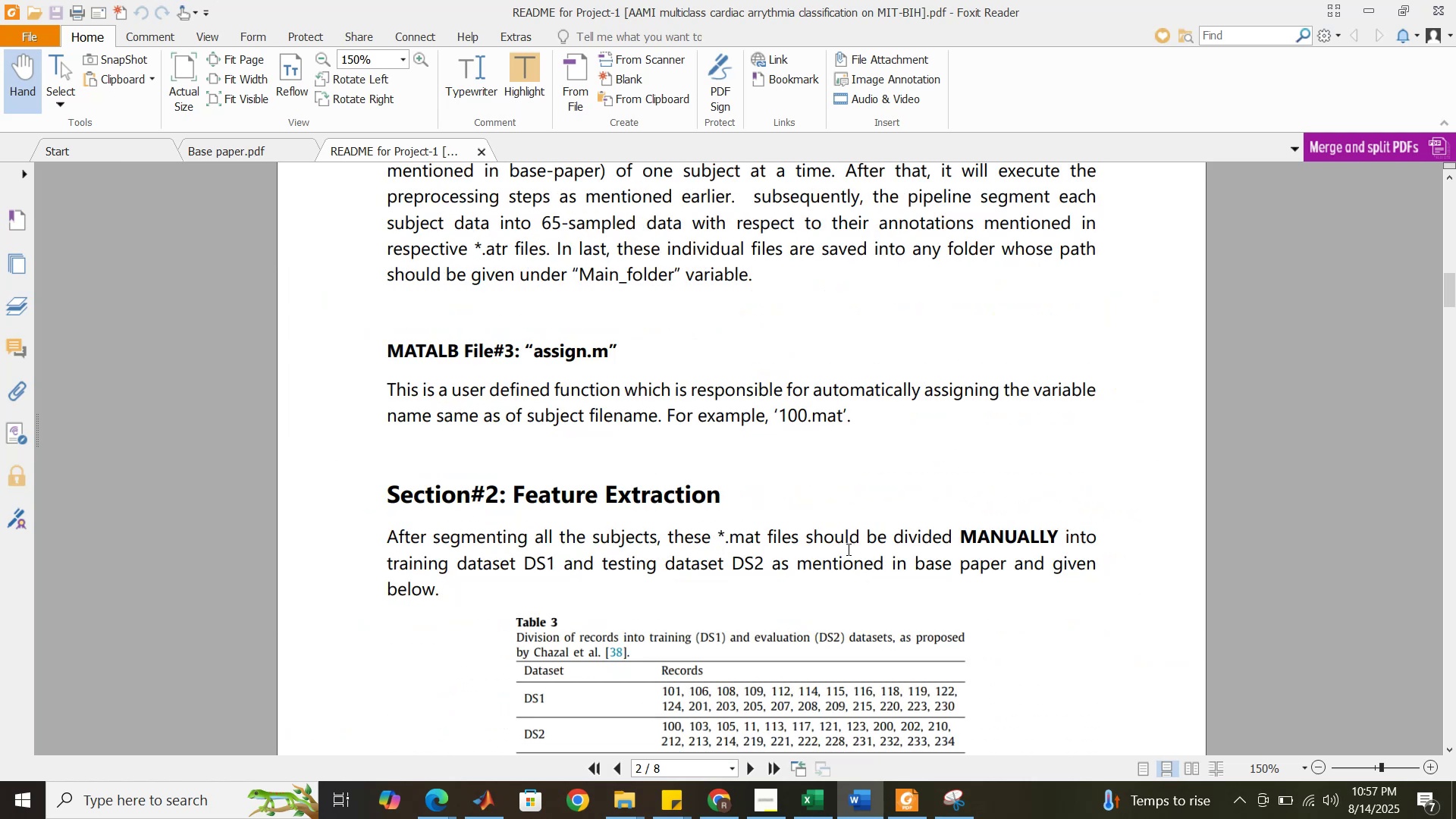 
scroll: coordinate [847, 549], scroll_direction: up, amount: 6.0
 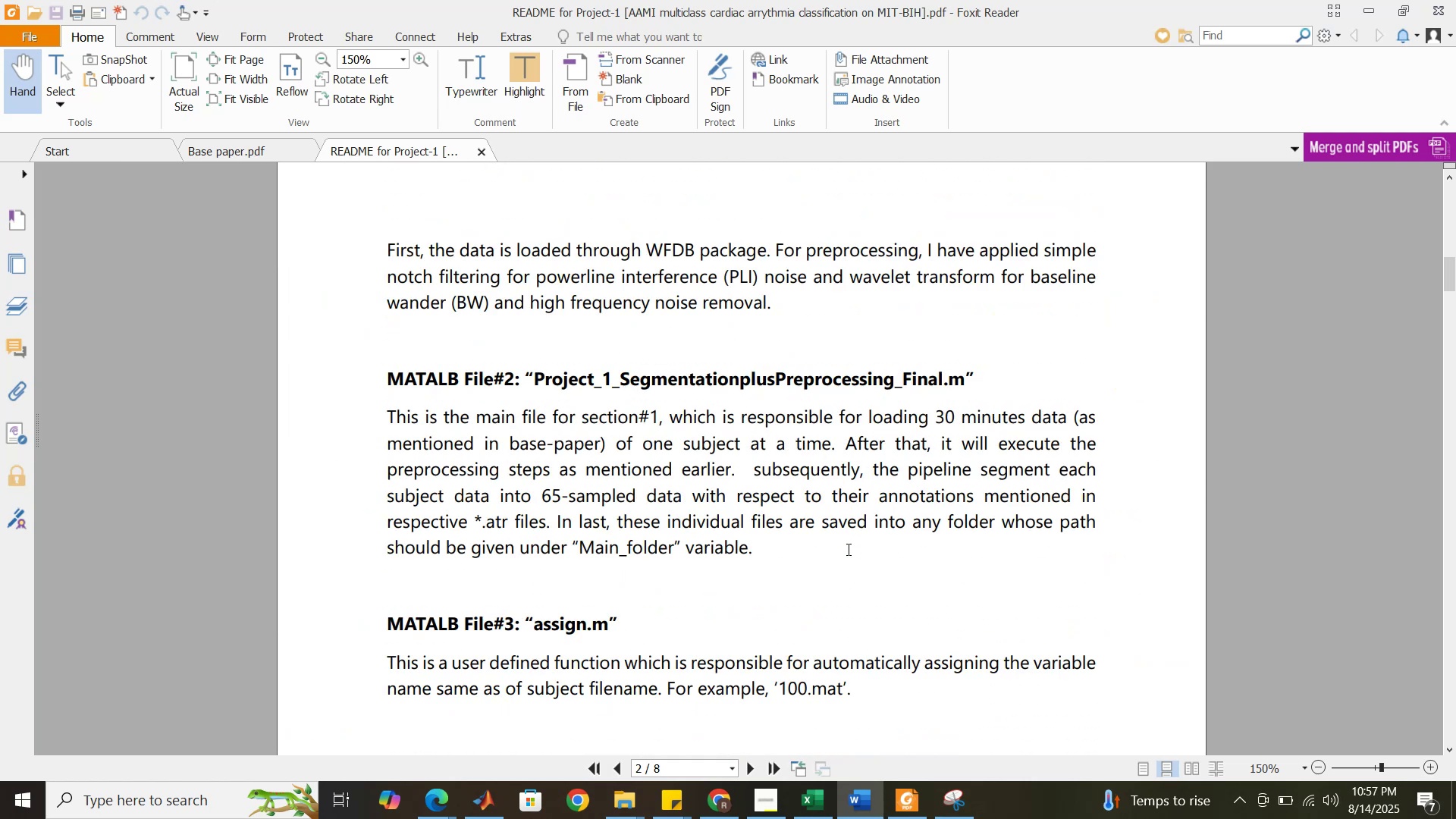 
scroll: coordinate [847, 549], scroll_direction: down, amount: 8.0
 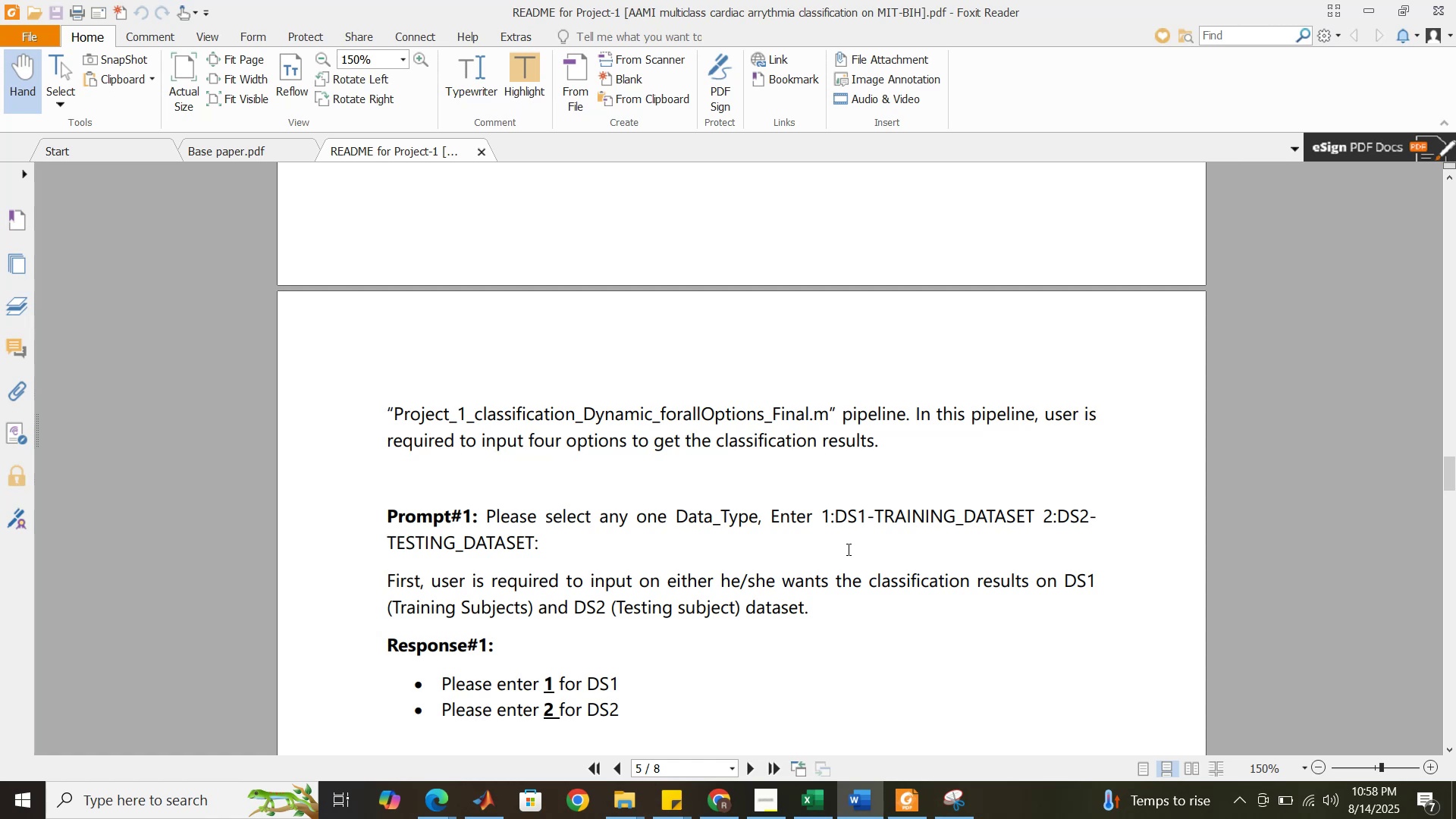 
wait(5.97)
 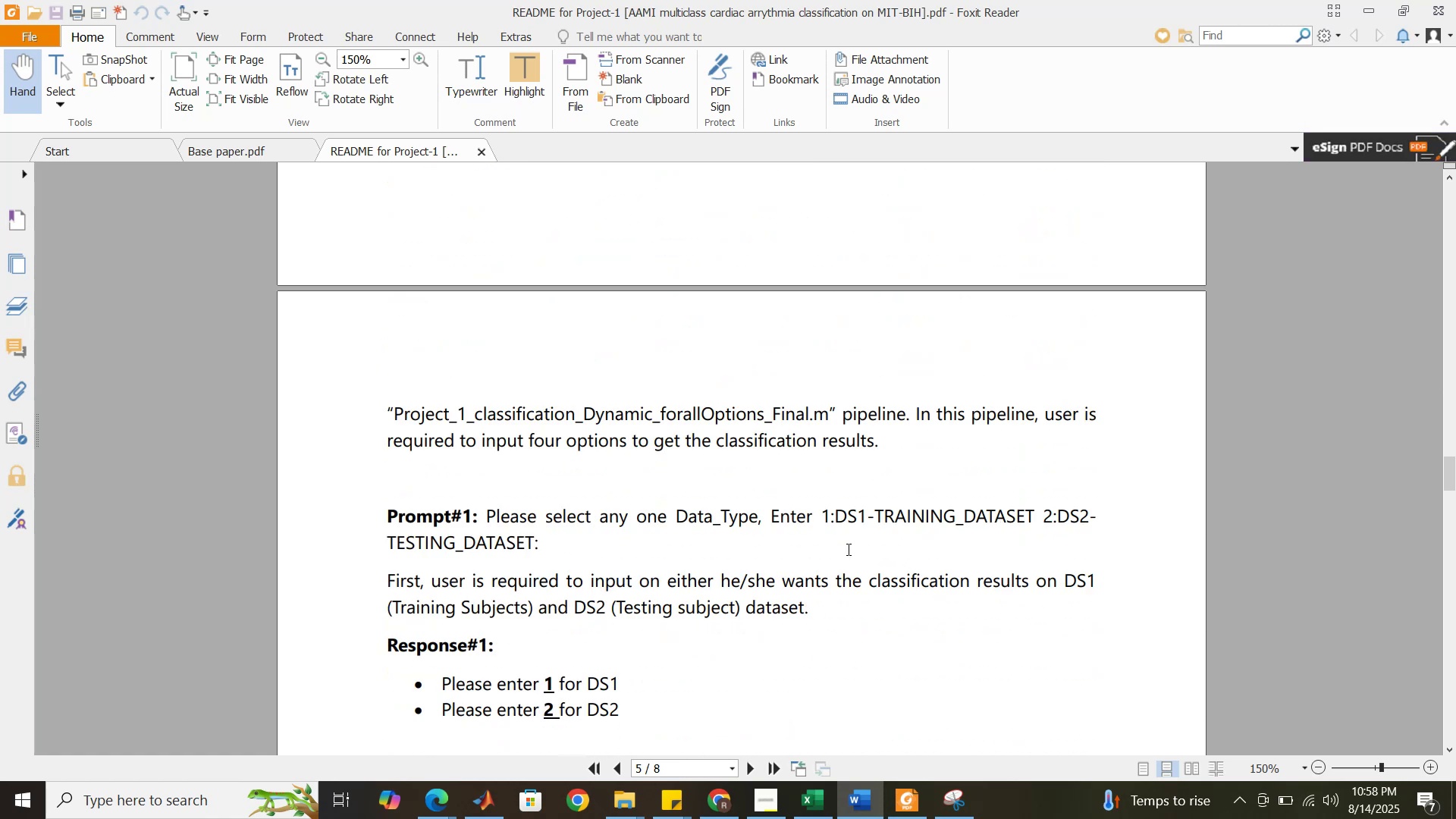 
scroll: coordinate [847, 549], scroll_direction: up, amount: 10.0
 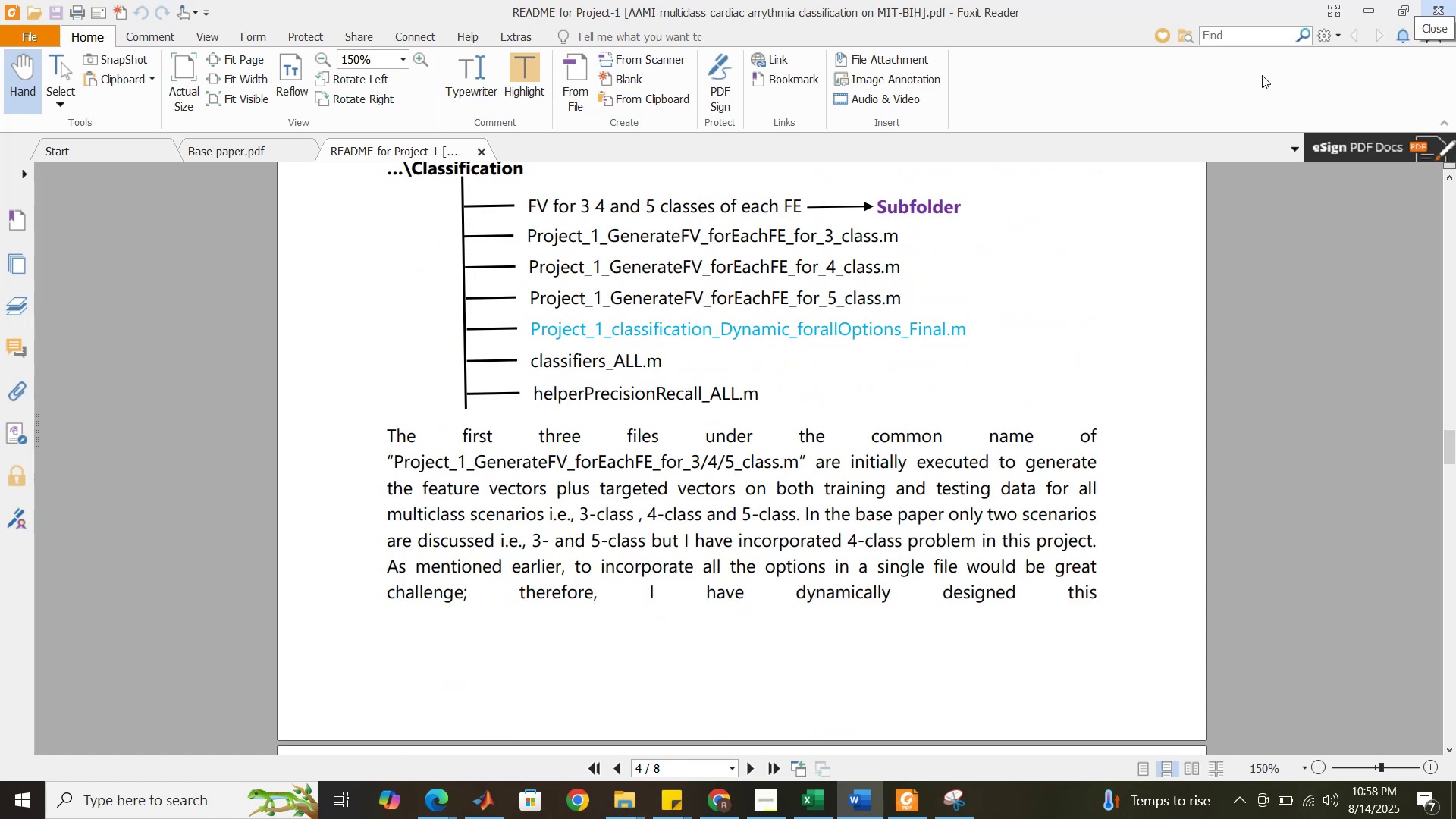 
left_click([488, 149])
 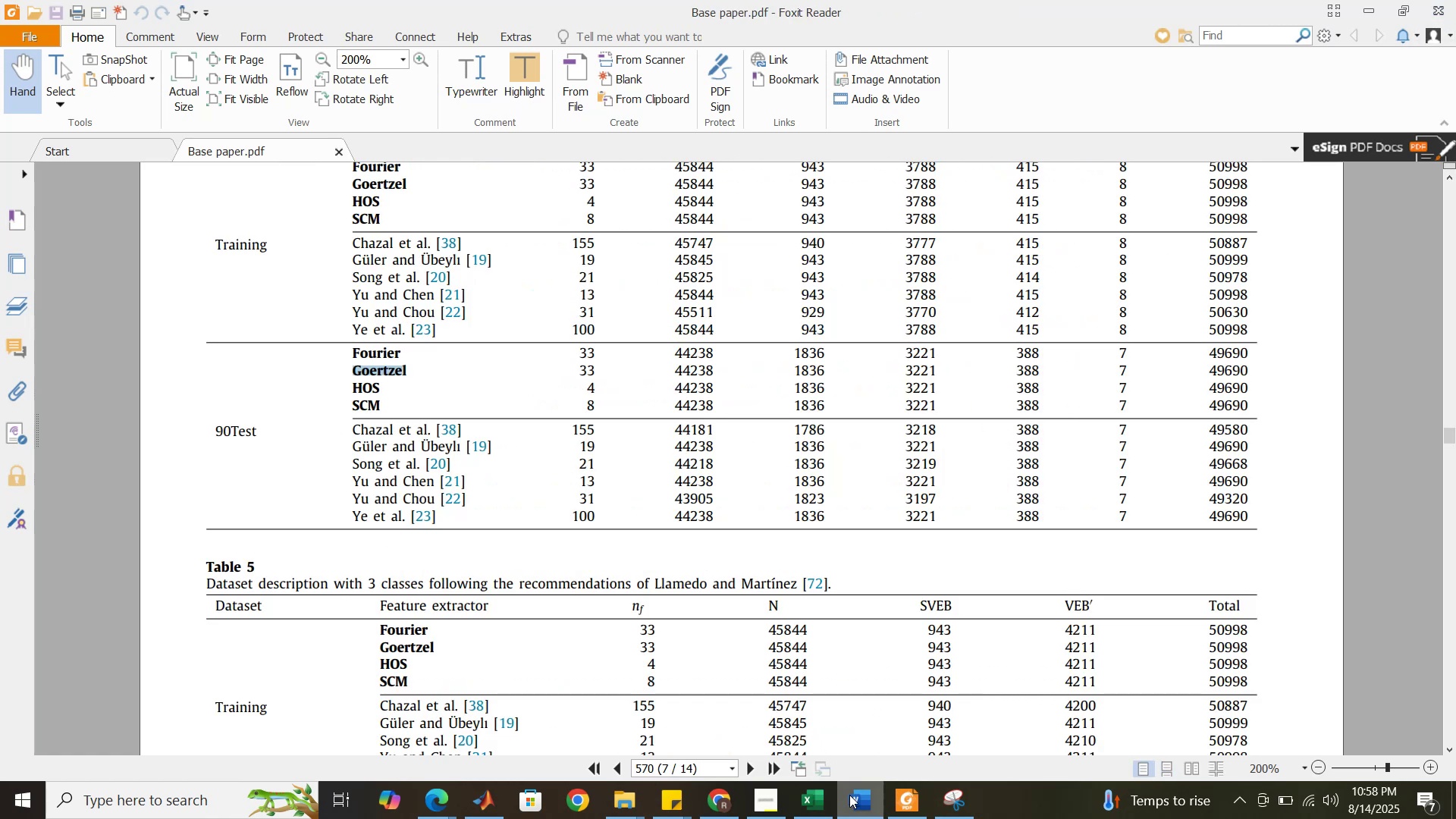 
left_click([851, 795])
 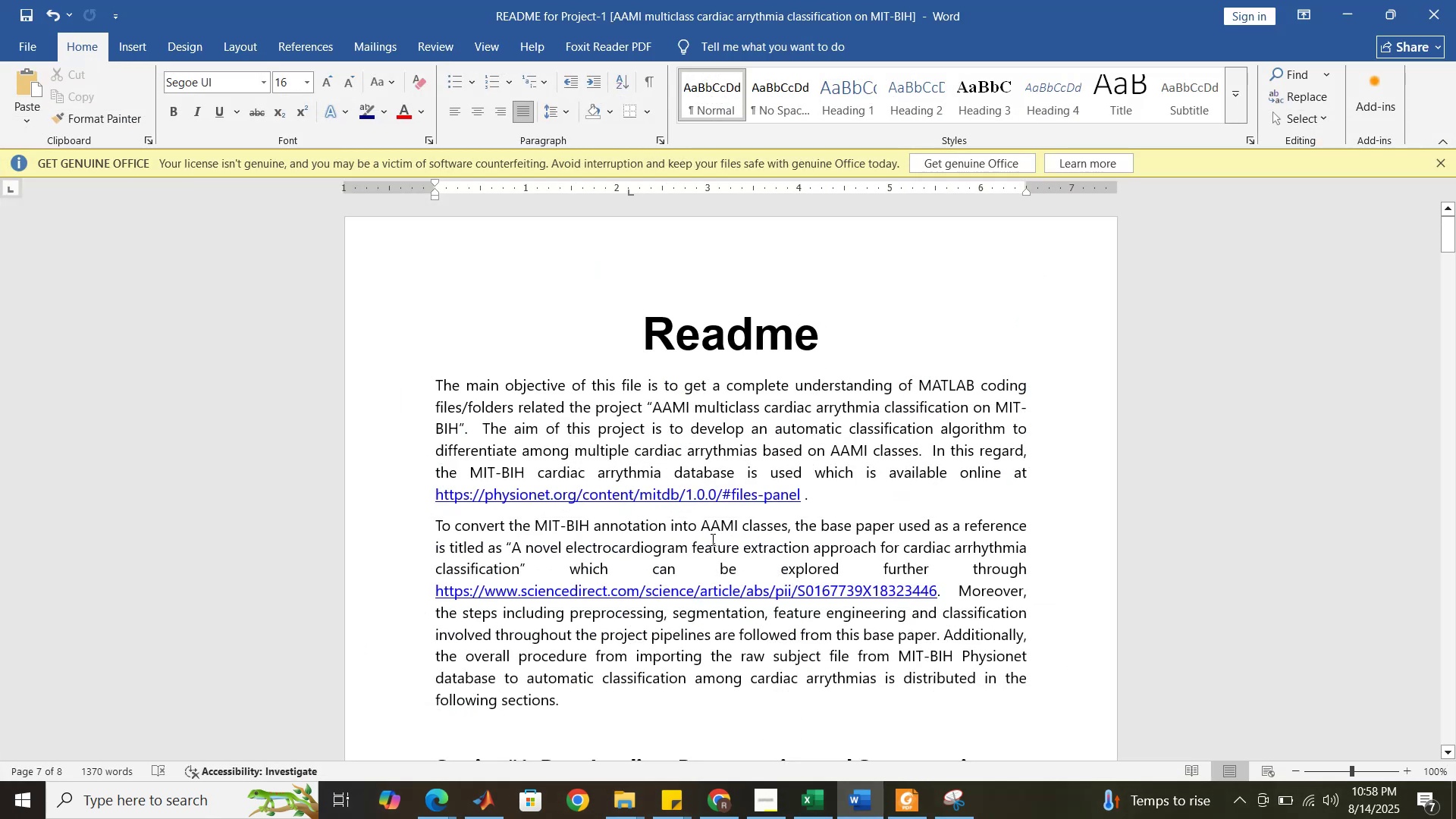 
wait(8.34)
 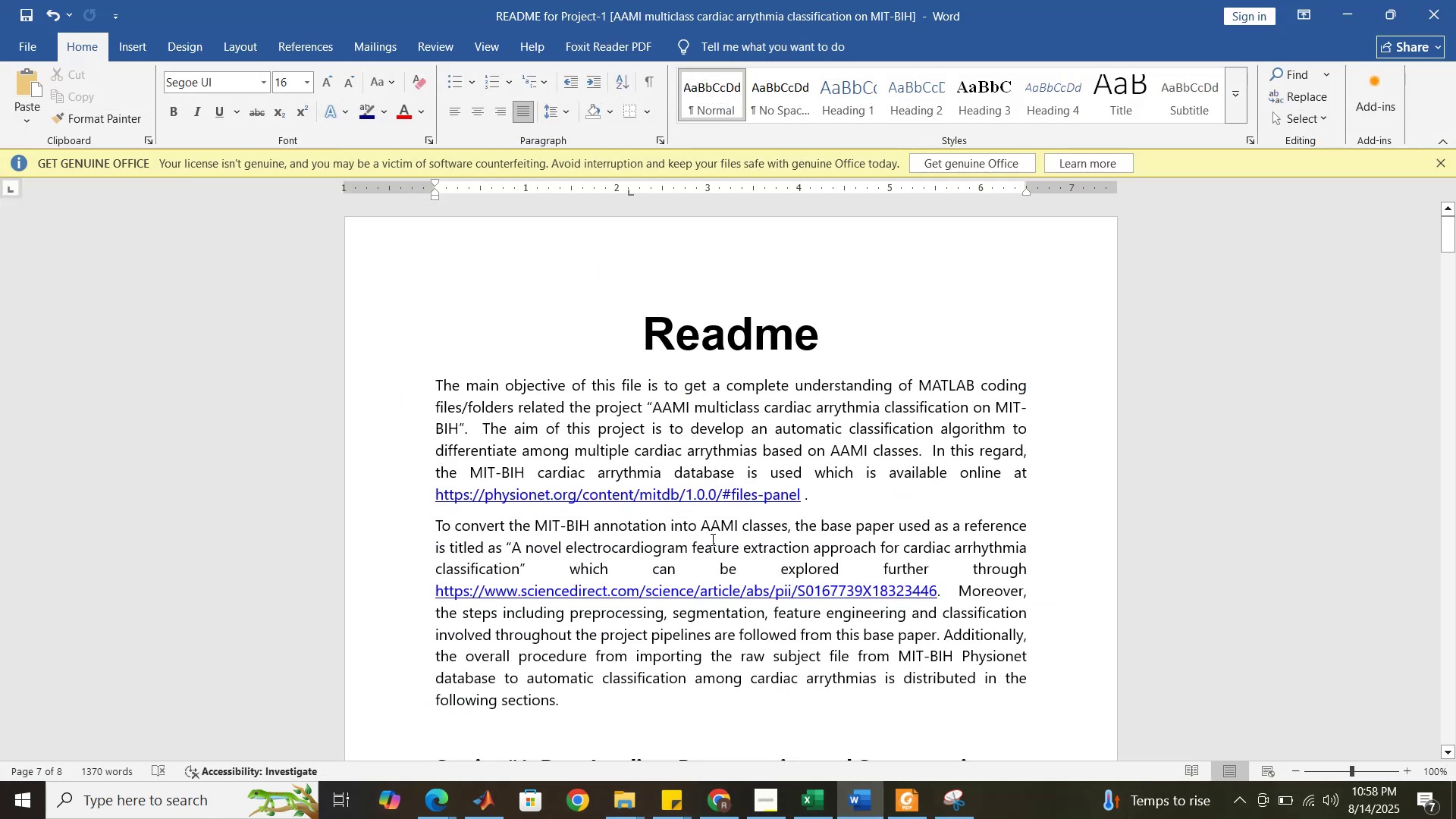 
left_click_drag(start_coordinate=[648, 406], to_coordinate=[465, 427])
 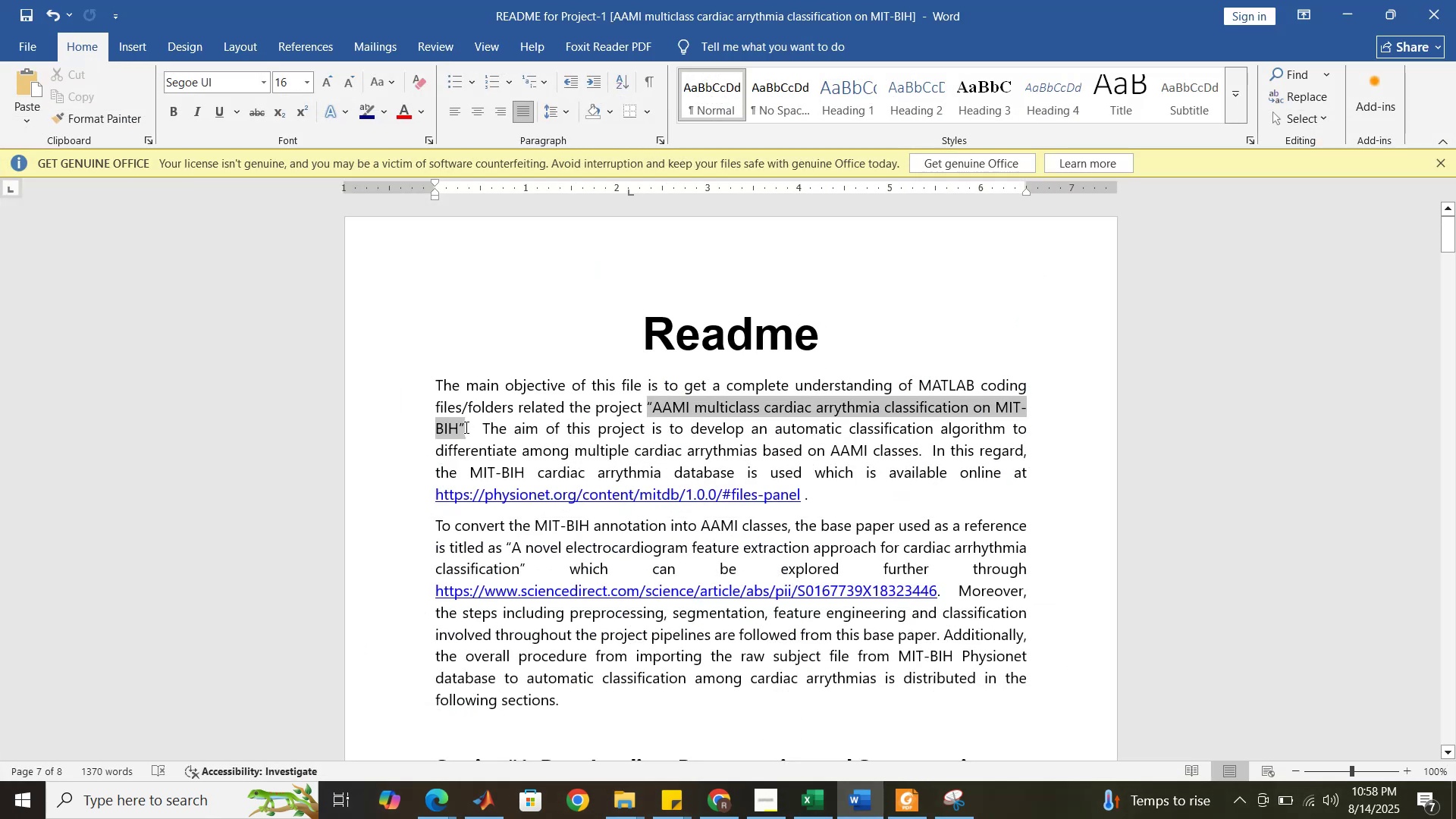 
key(Control+B)
 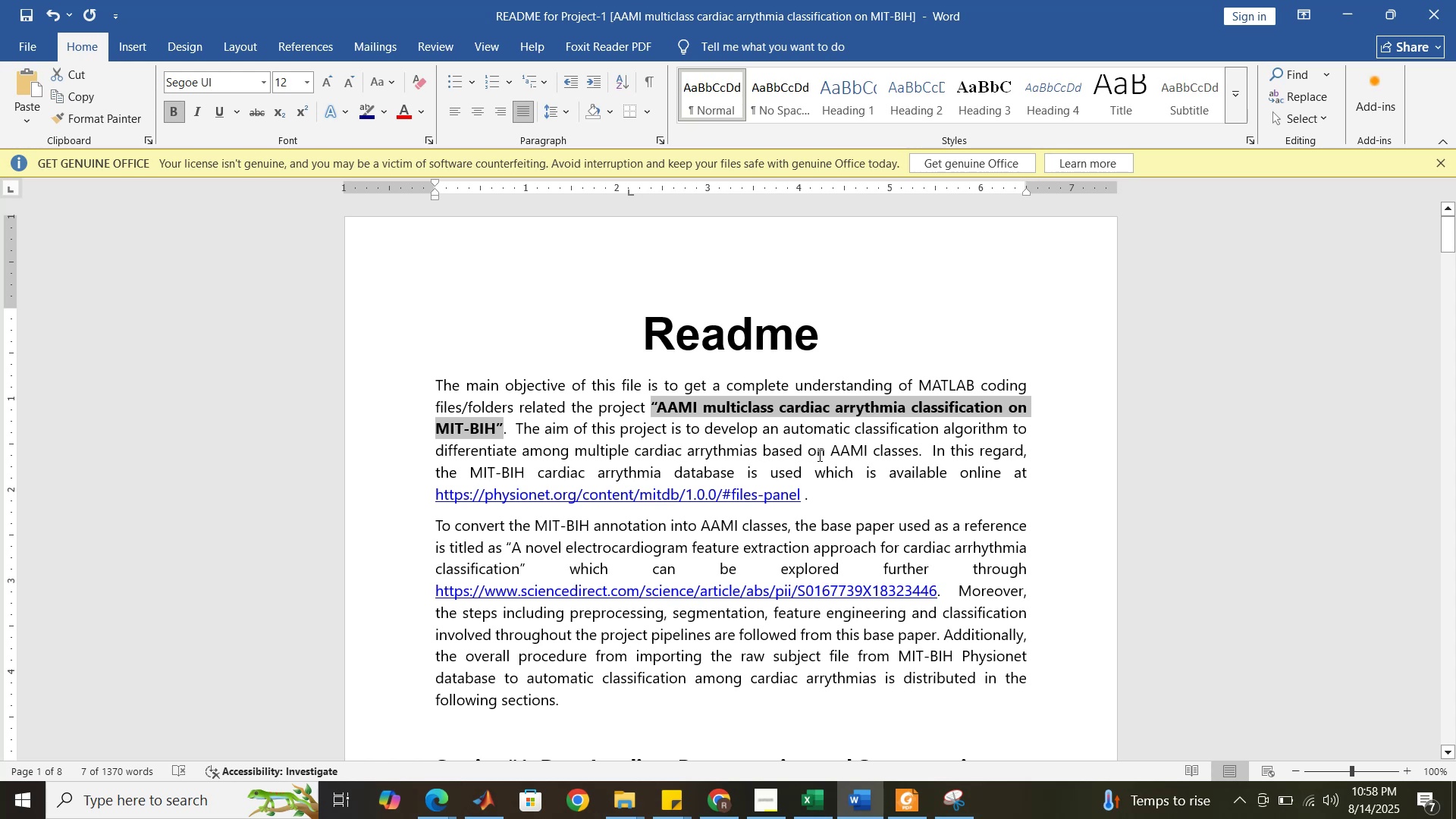 
left_click_drag(start_coordinate=[827, 451], to_coordinate=[899, 451])
 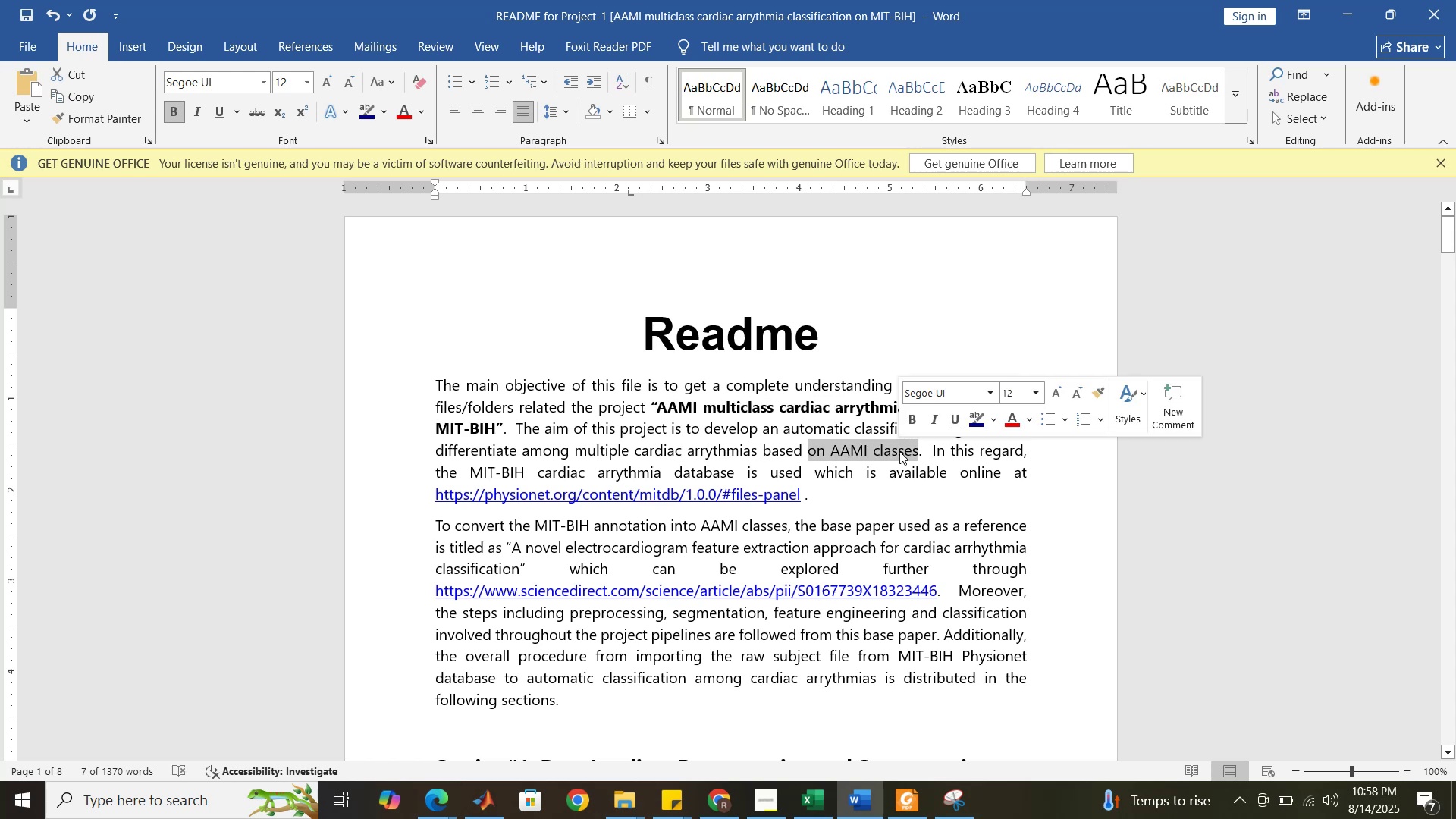 
left_click([899, 451])
 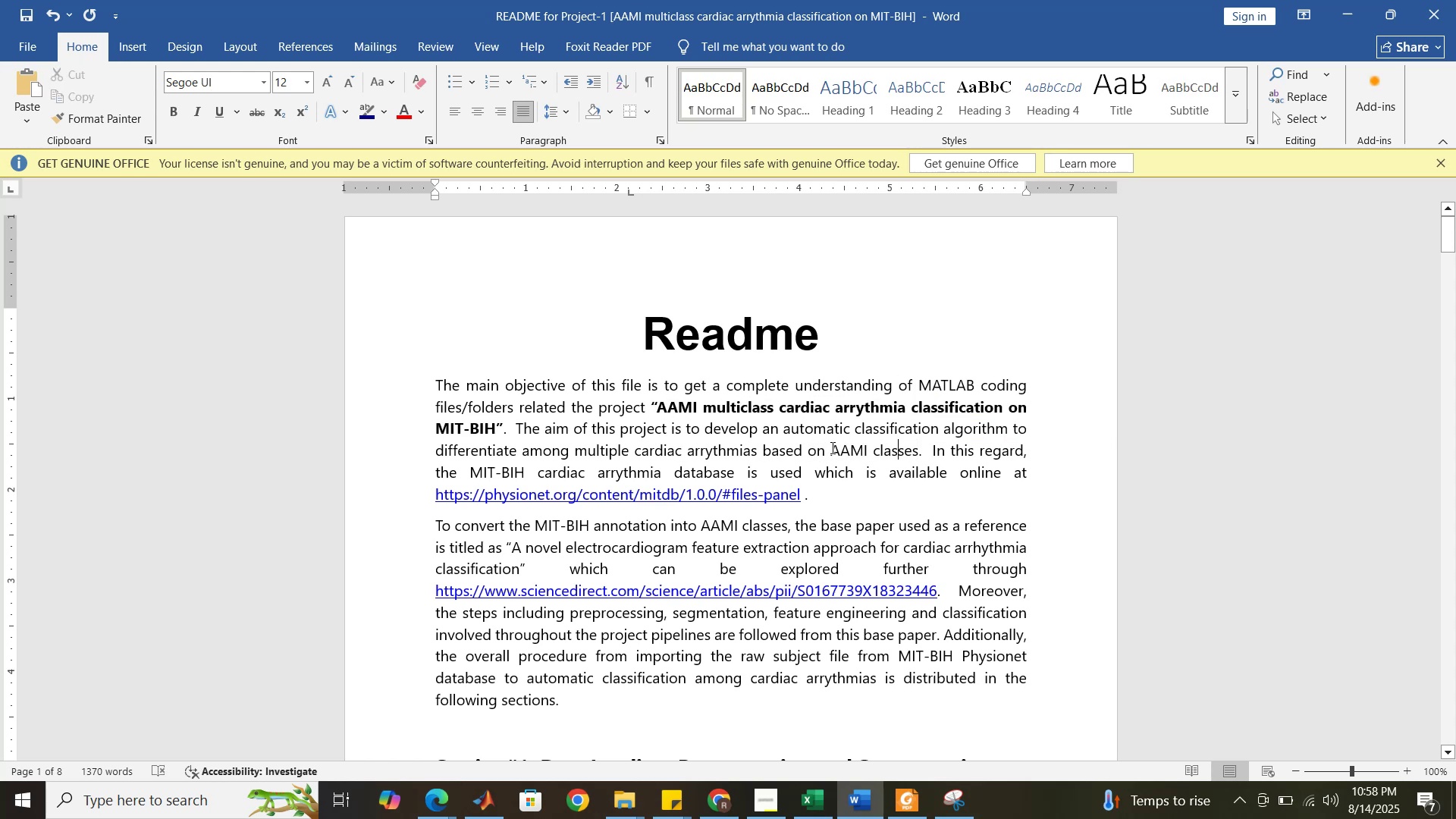 
left_click_drag(start_coordinate=[831, 447], to_coordinate=[910, 453])
 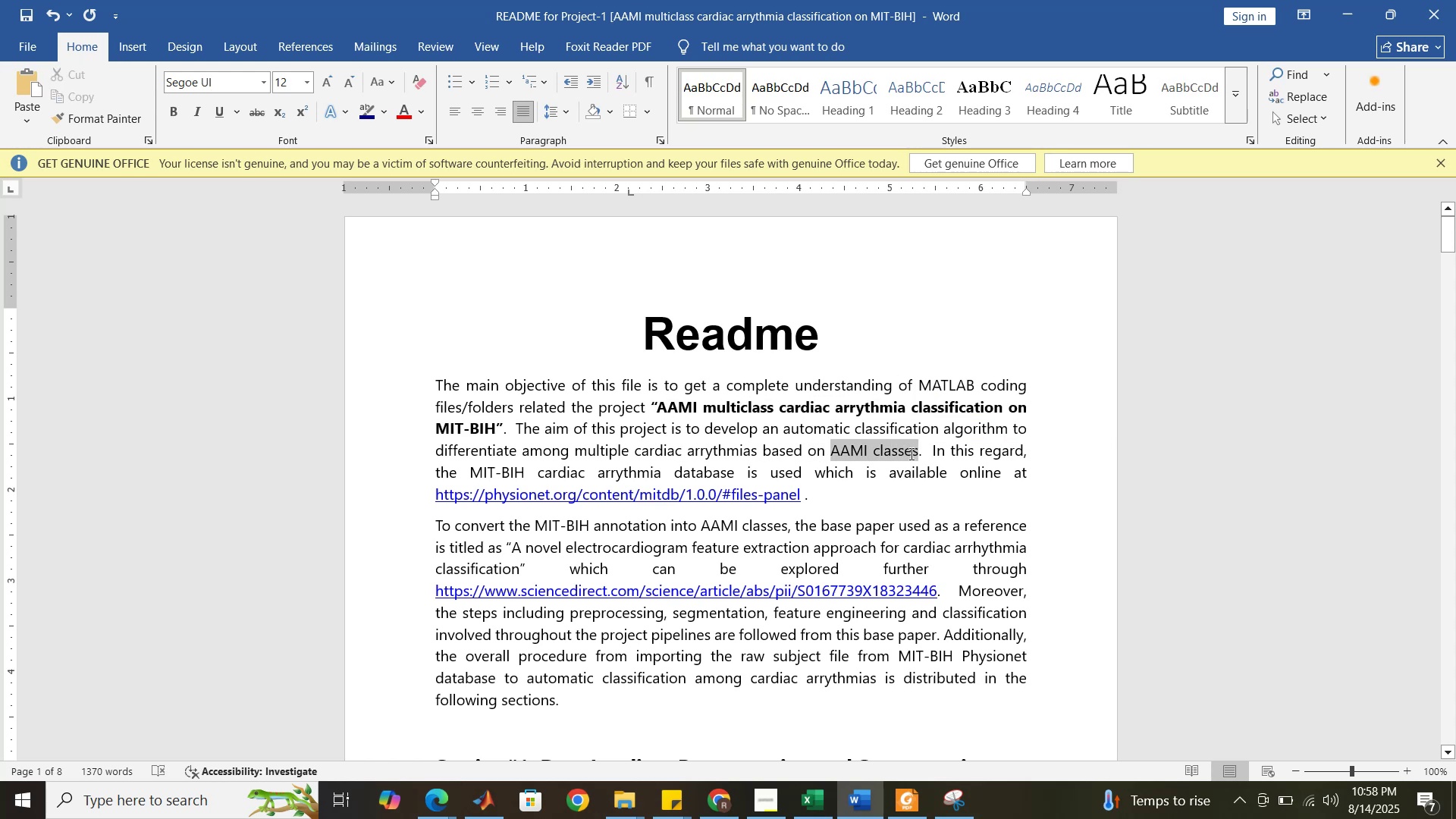 
key(Control+B)
 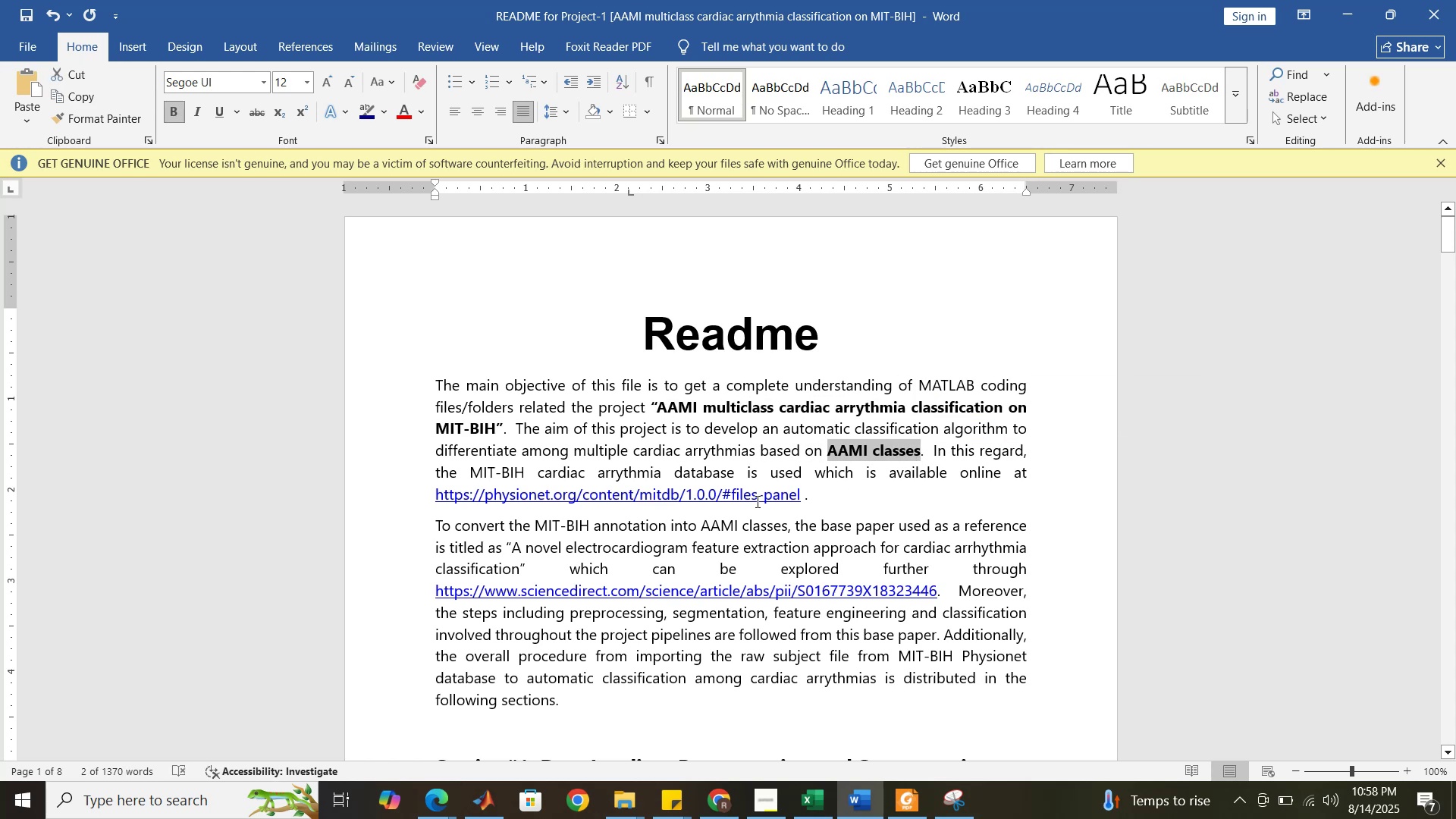 
scroll: coordinate [721, 513], scroll_direction: down, amount: 2.0
 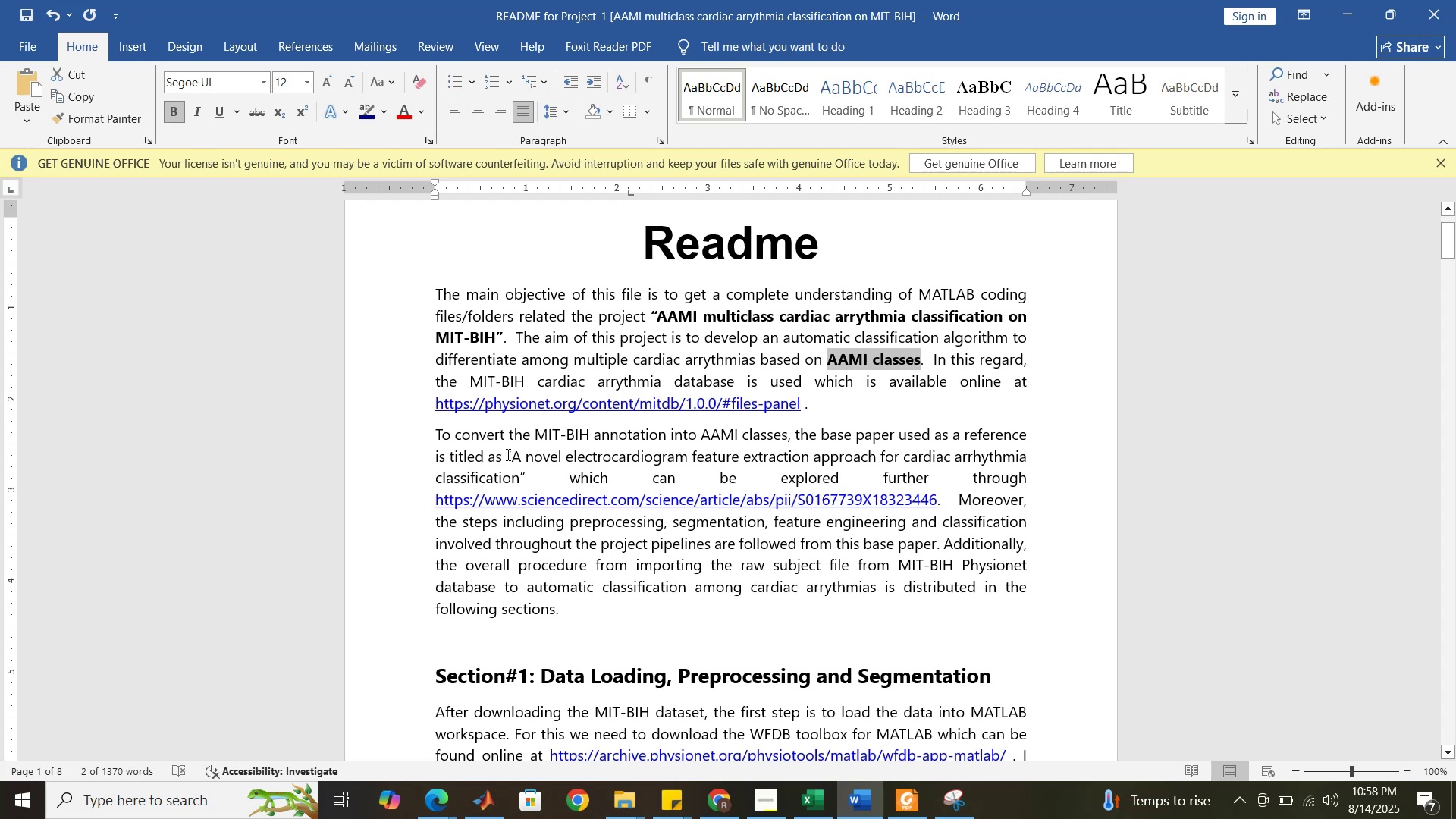 
wait(5.28)
 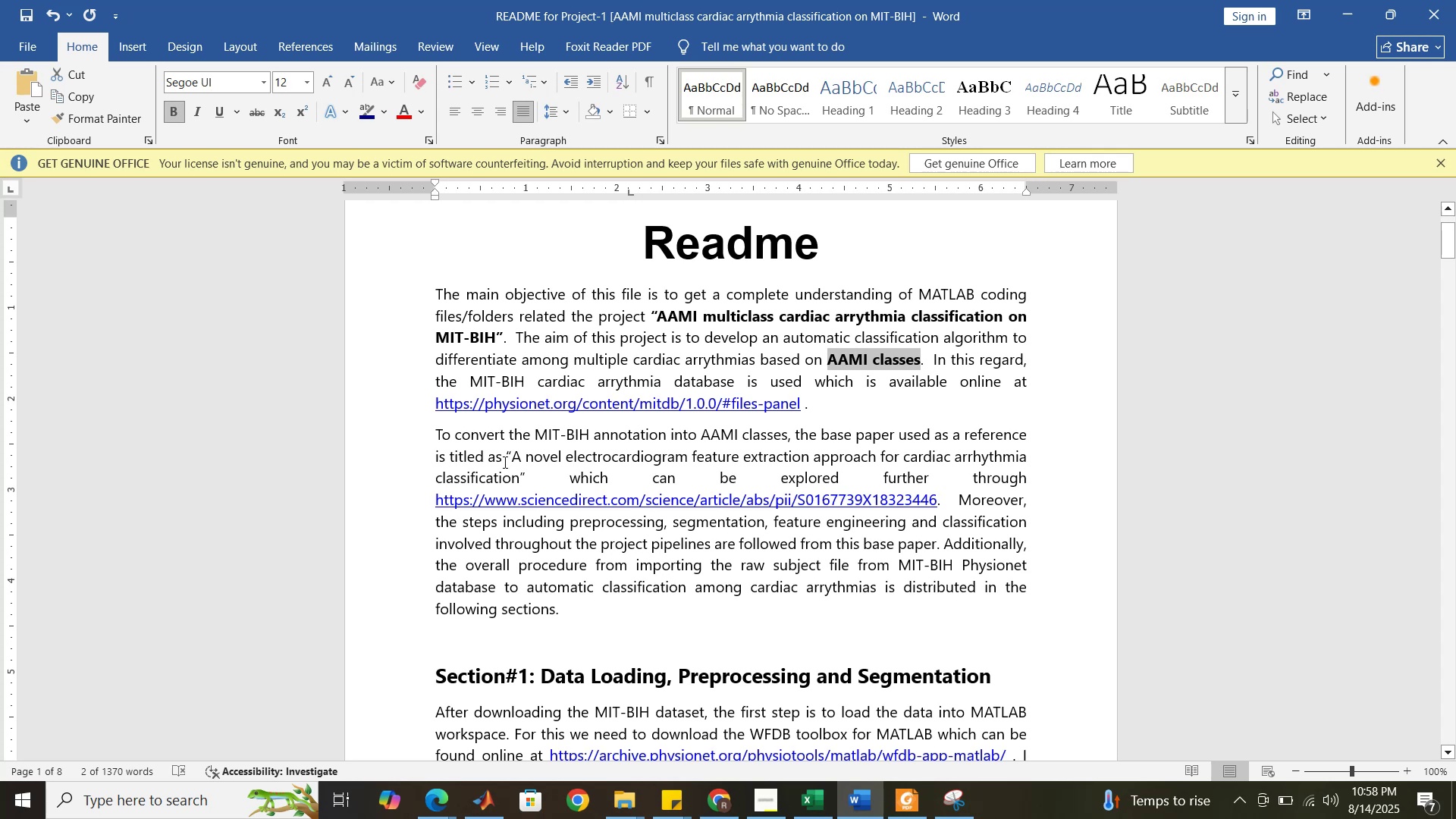 
left_click([507, 454])
 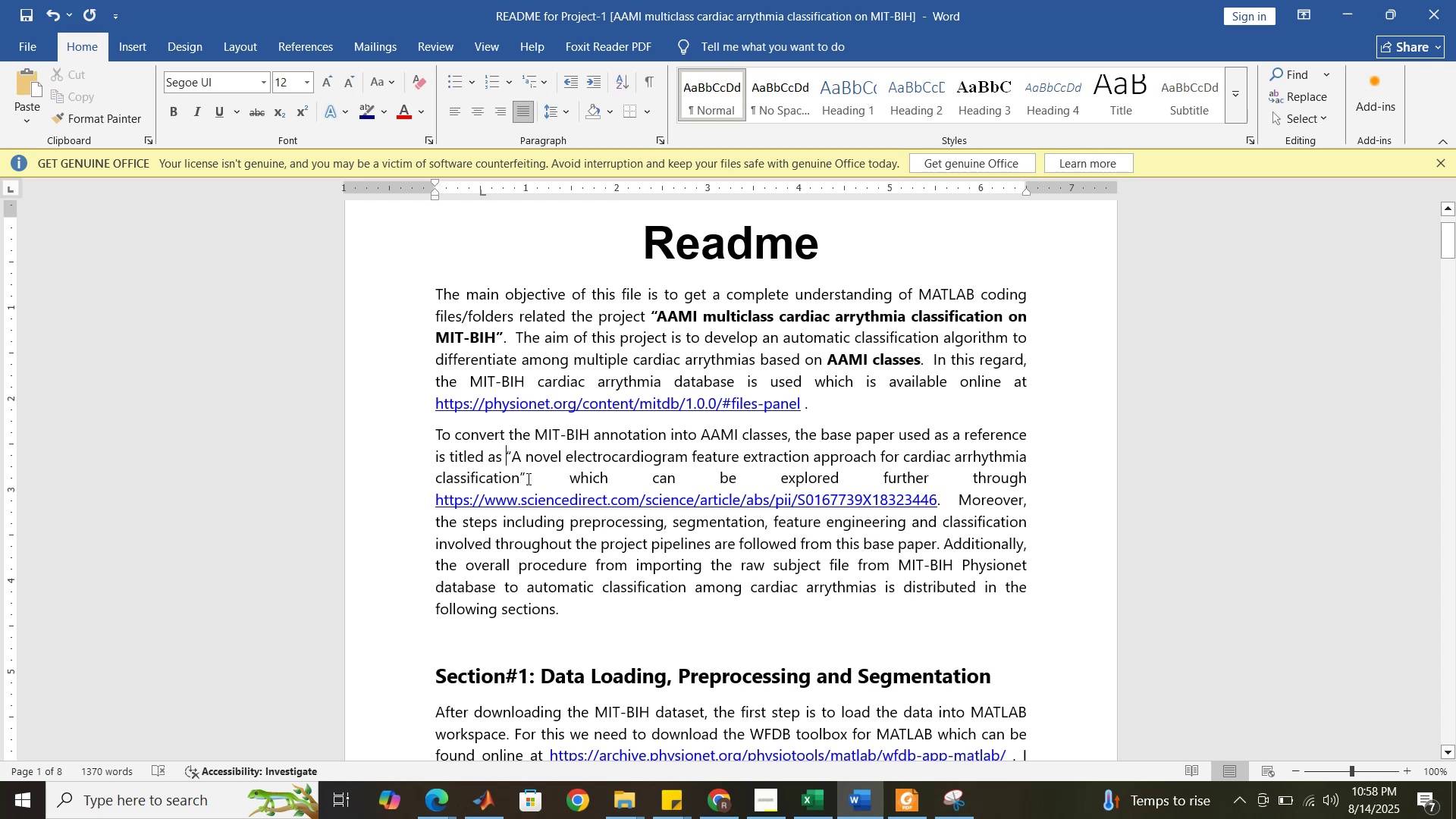 
scroll: coordinate [529, 483], scroll_direction: down, amount: 3.0
 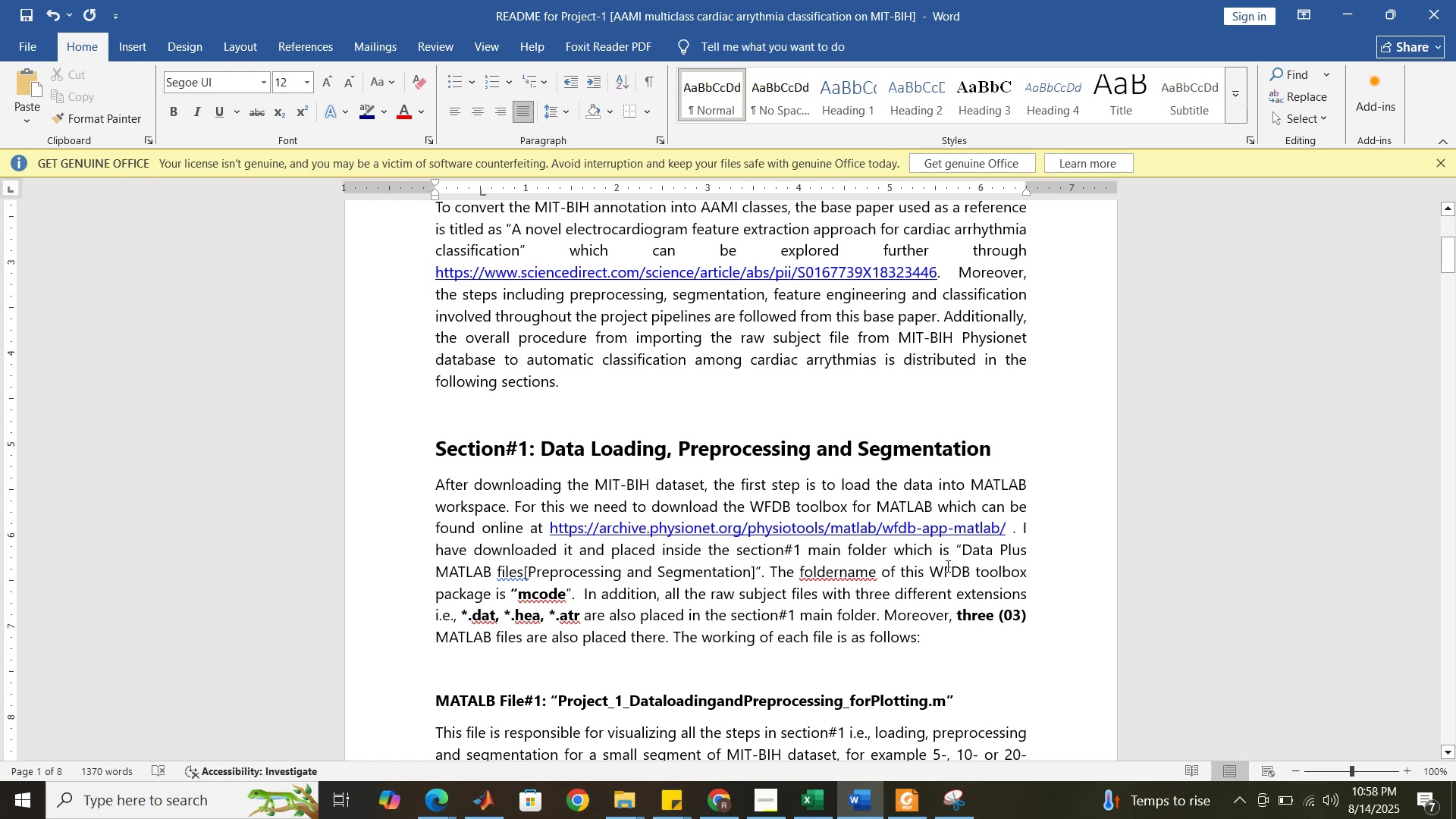 
wait(6.56)
 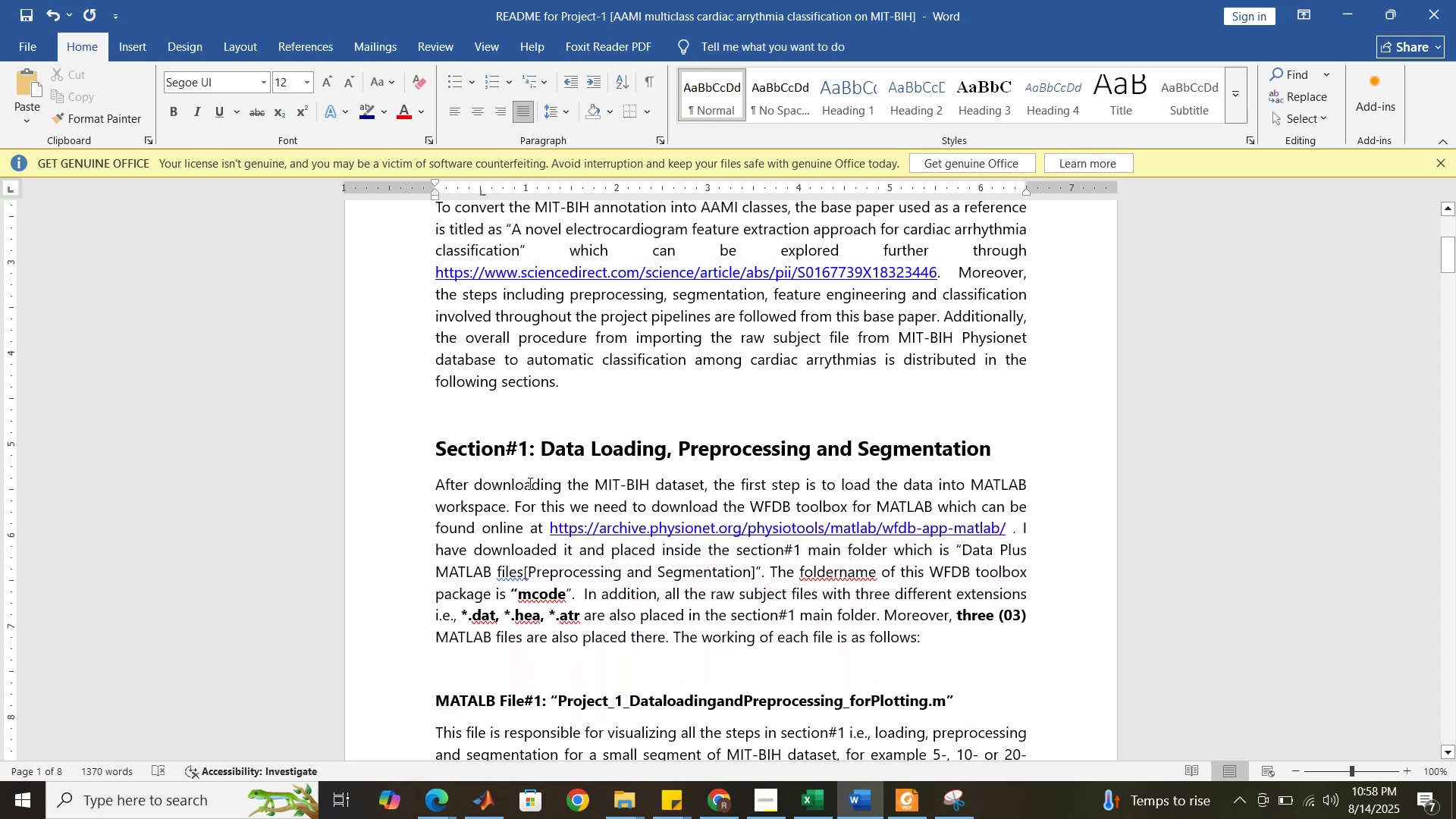 
left_click_drag(start_coordinate=[956, 549], to_coordinate=[758, 567])
 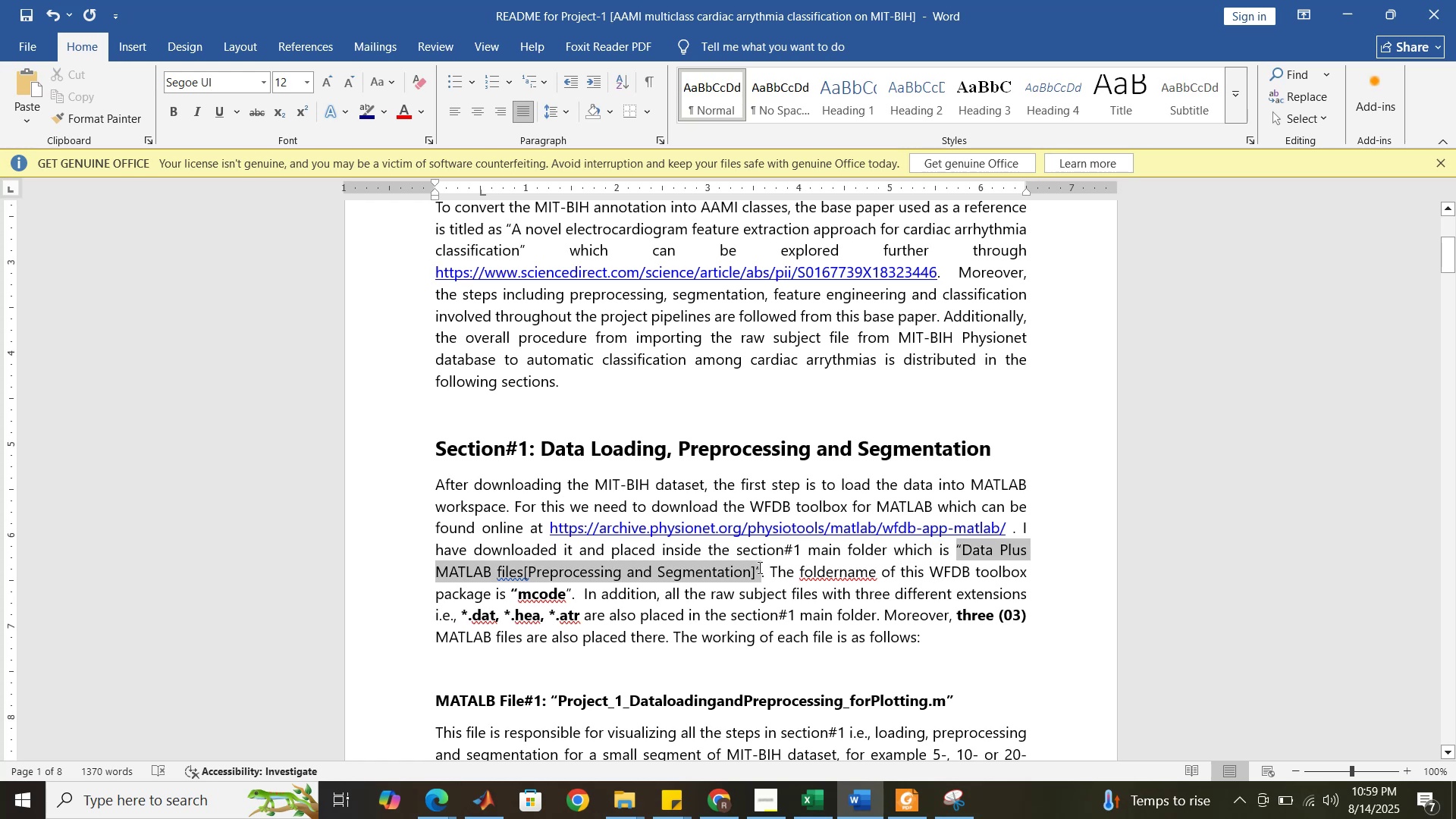 
key(Control+B)
 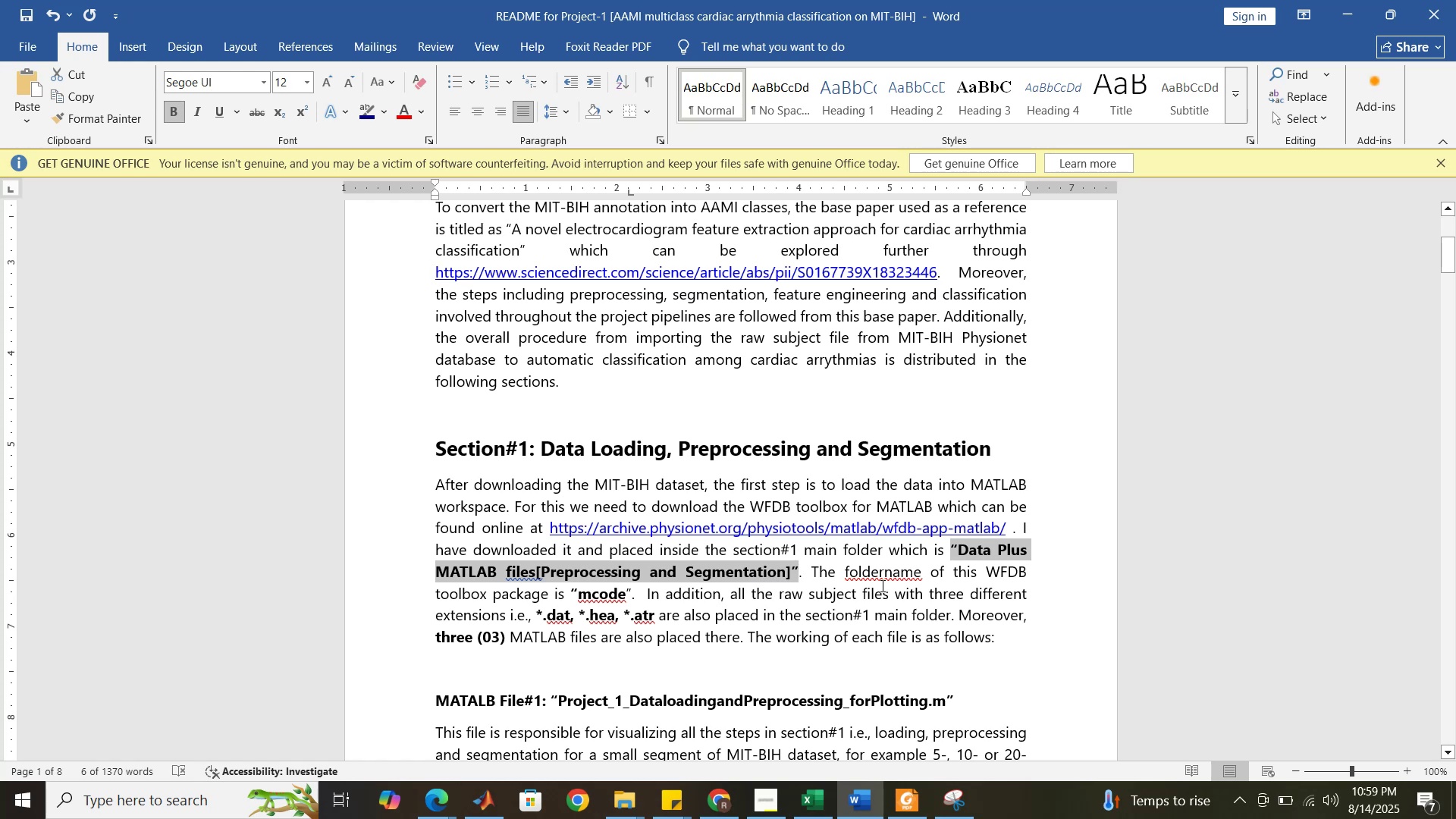 
left_click([885, 576])
 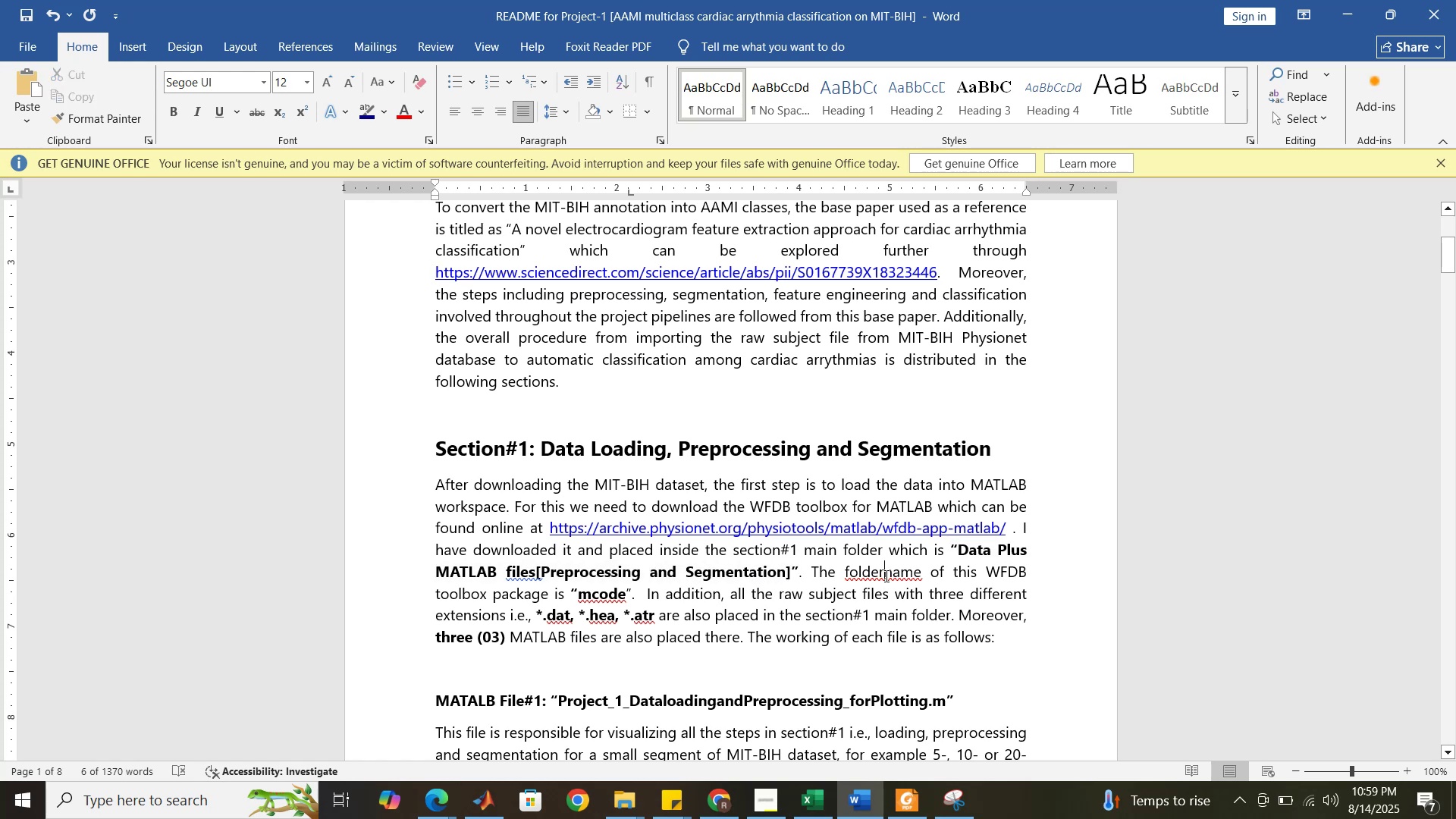 
key(Space)
 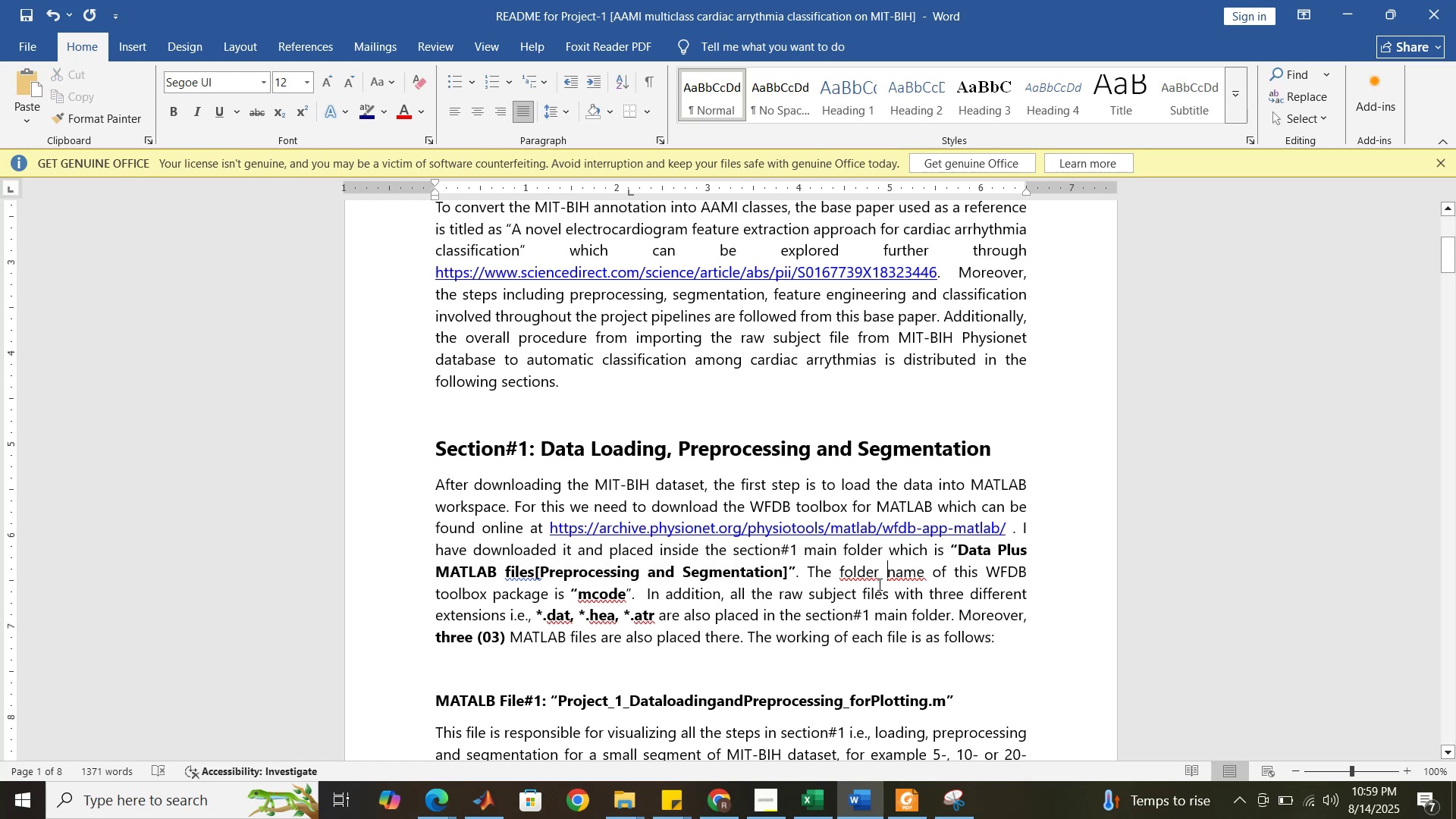 
right_click([863, 574])
 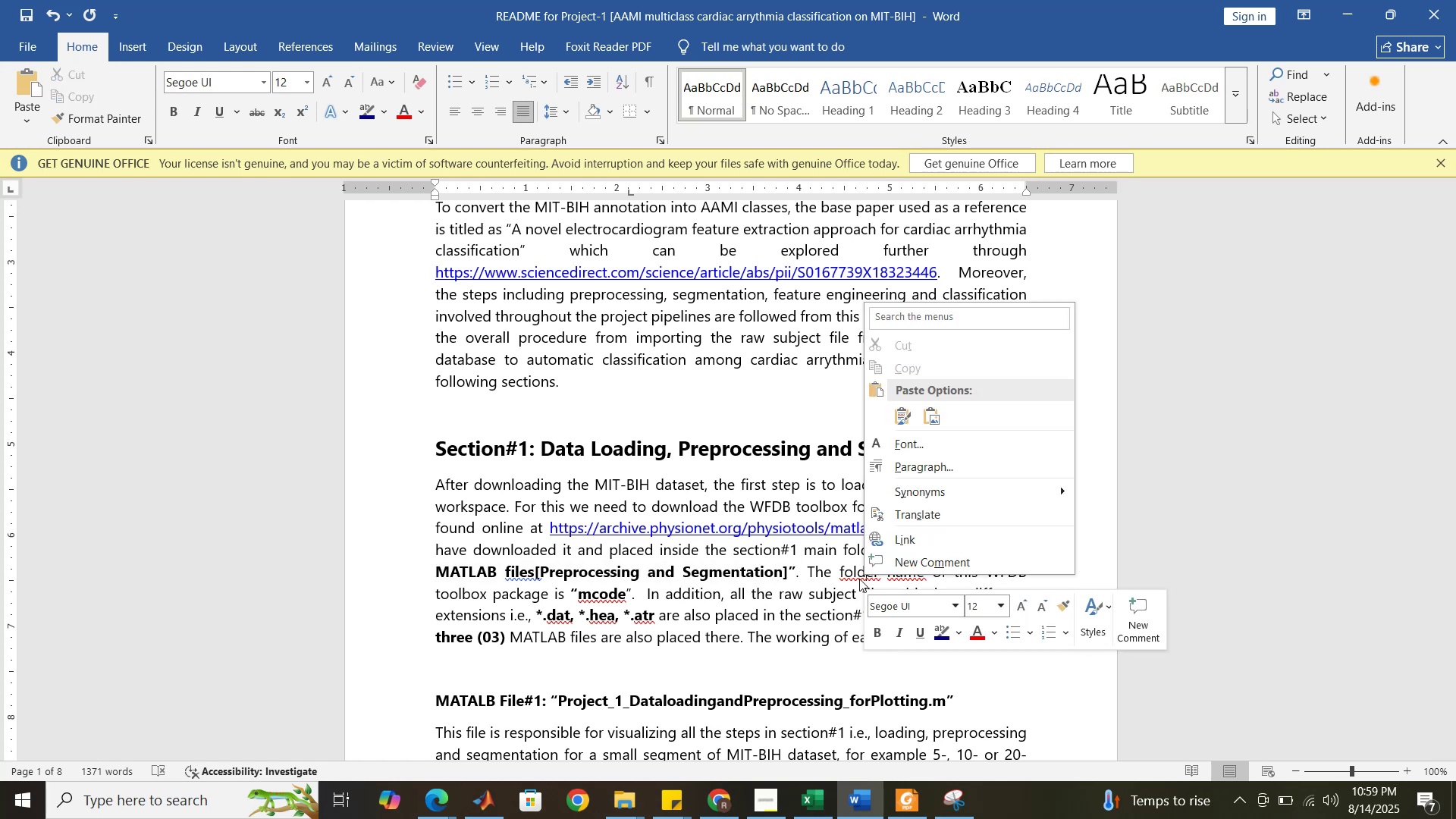 
left_click([847, 597])
 